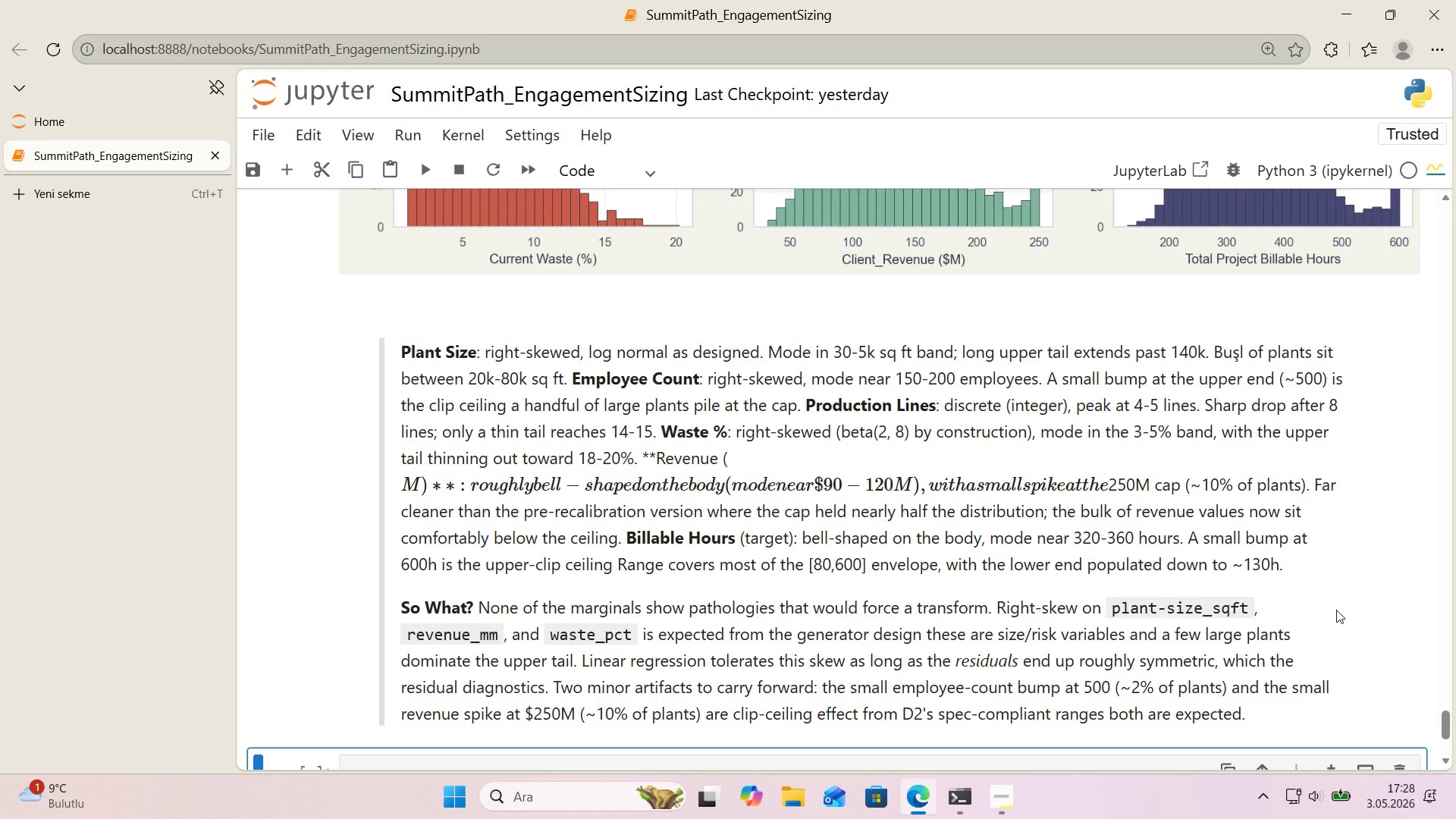 
wait(20.44)
 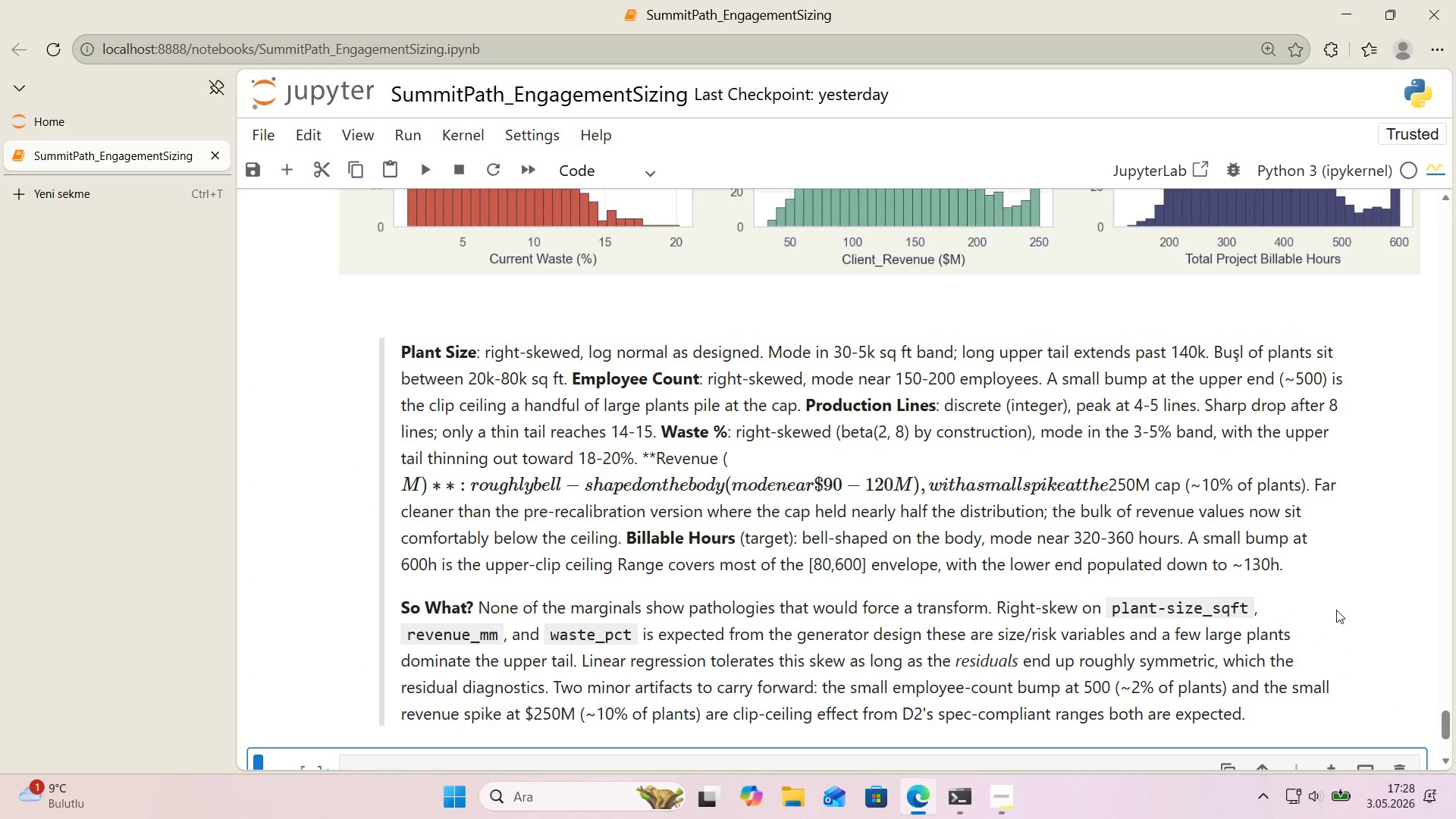 
double_click([760, 493])
 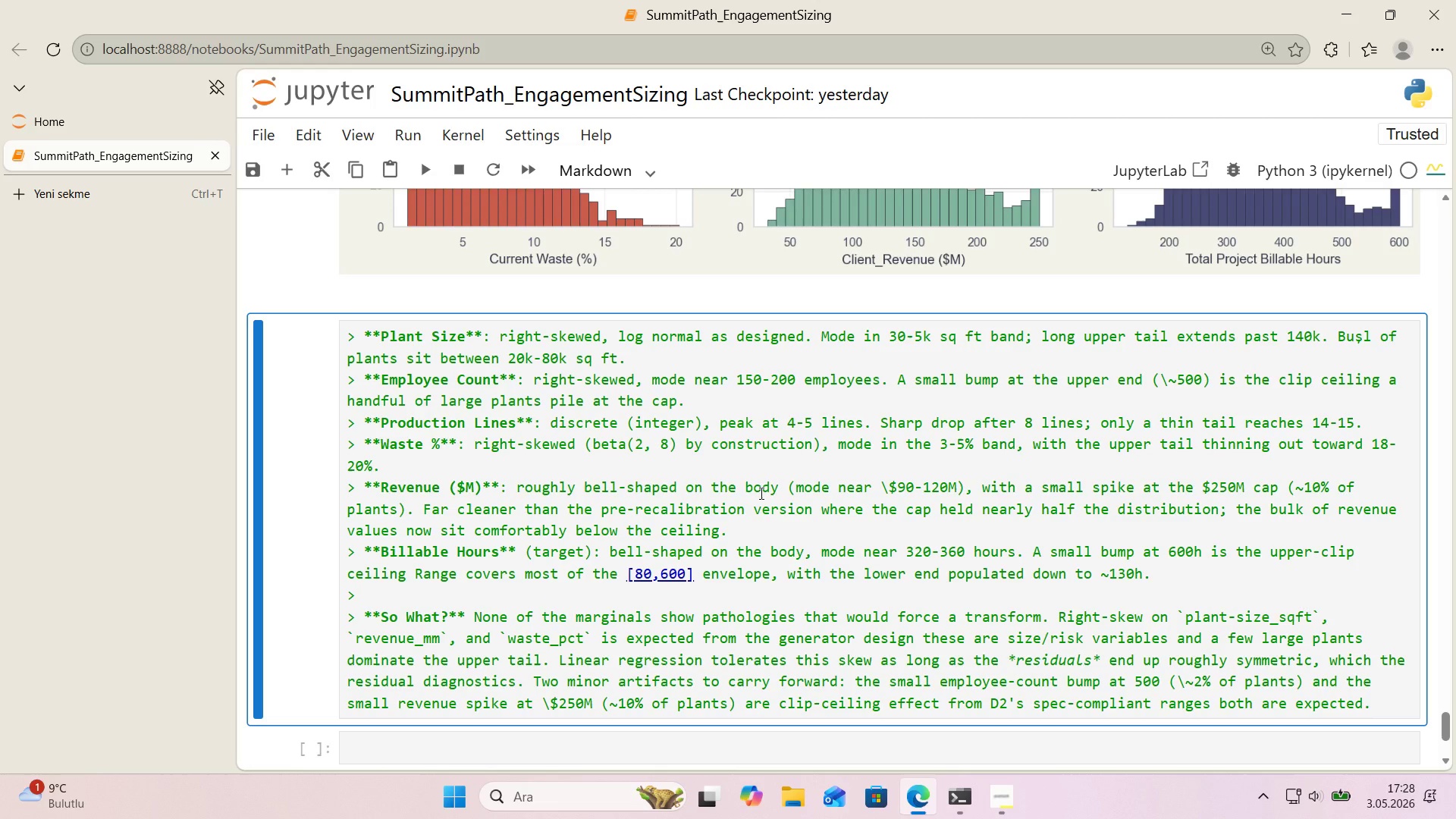 
left_click([704, 466])
 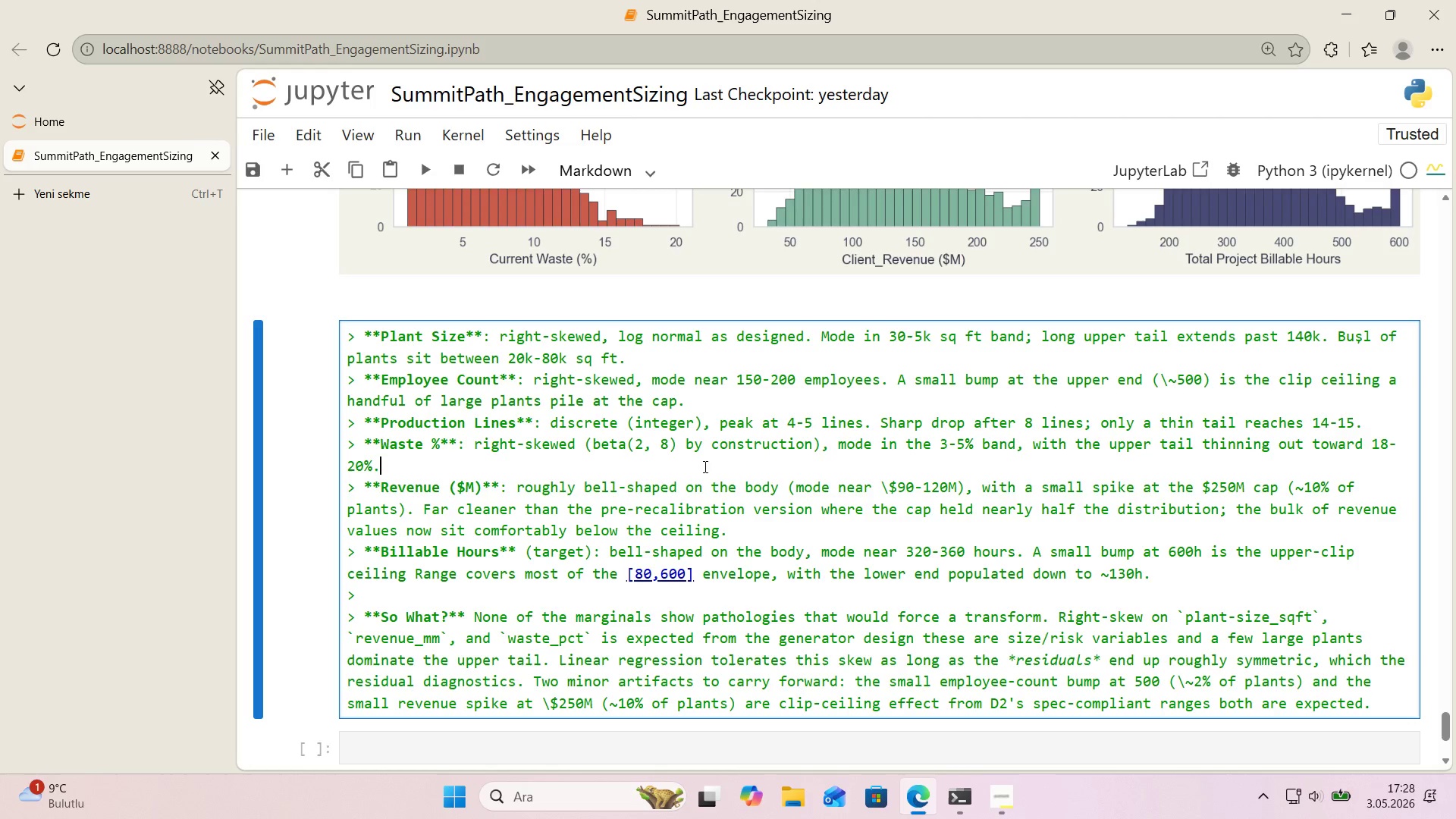 
key(Shift+Enter)
 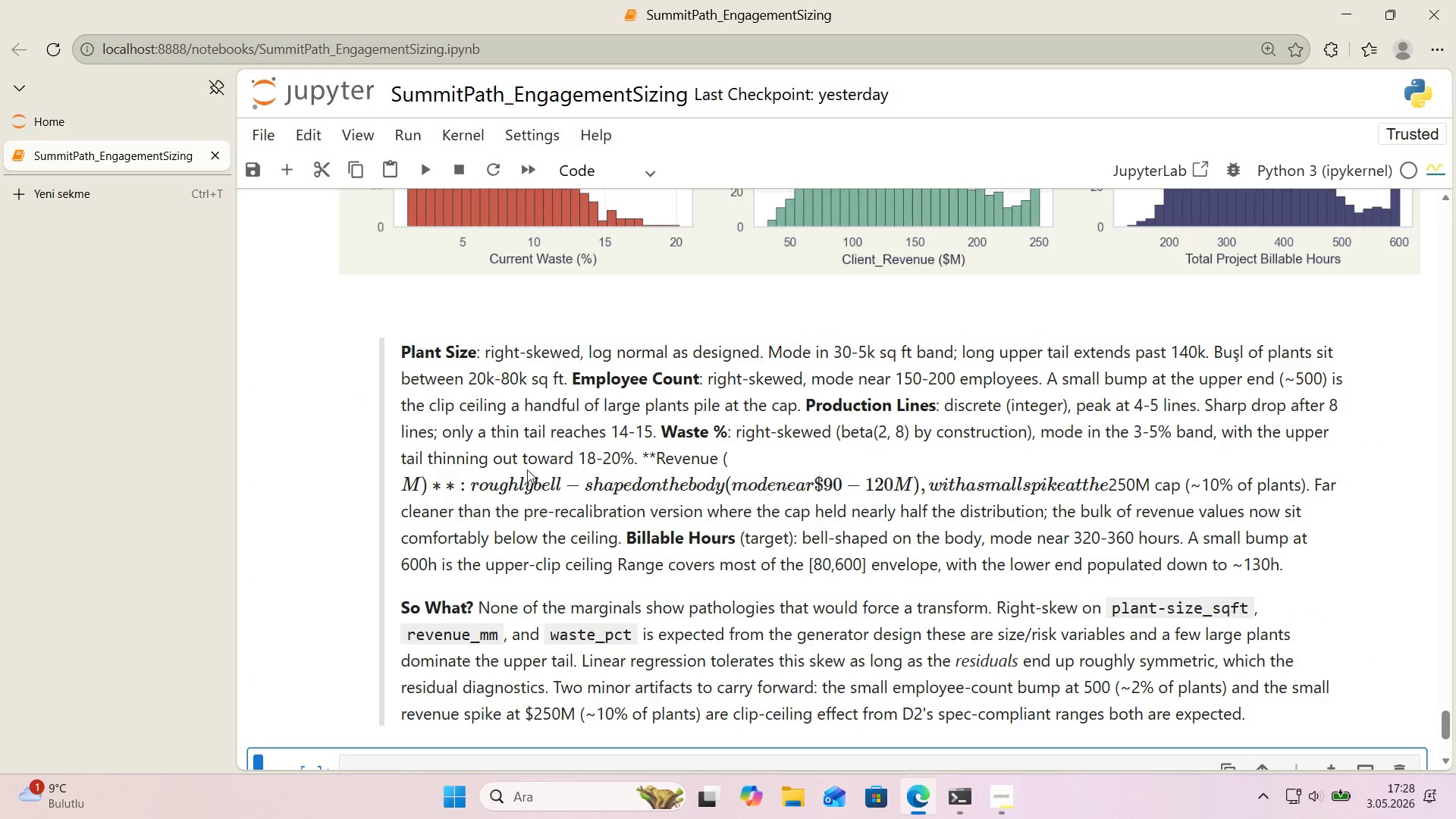 
double_click([527, 469])
 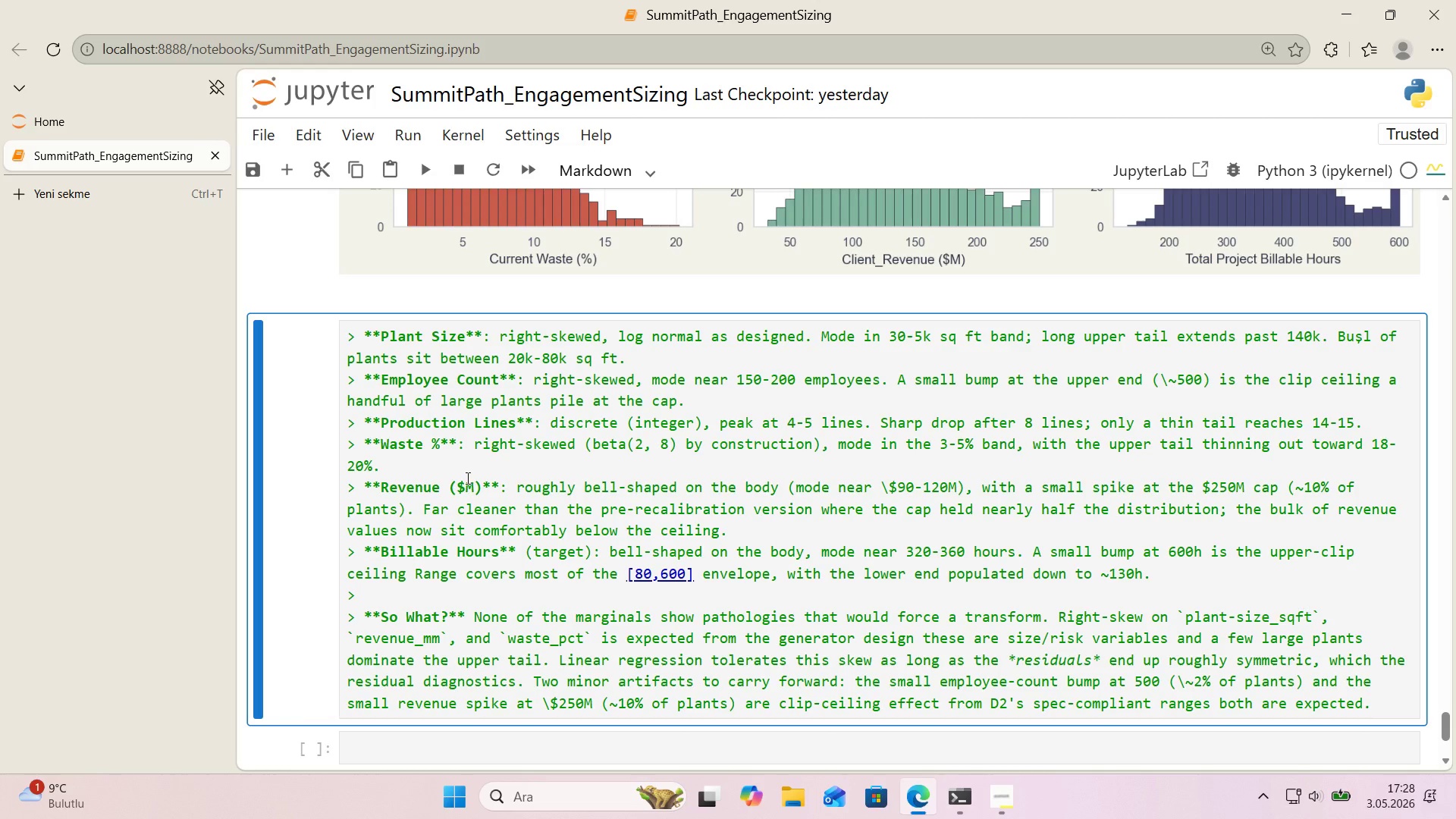 
left_click([460, 487])
 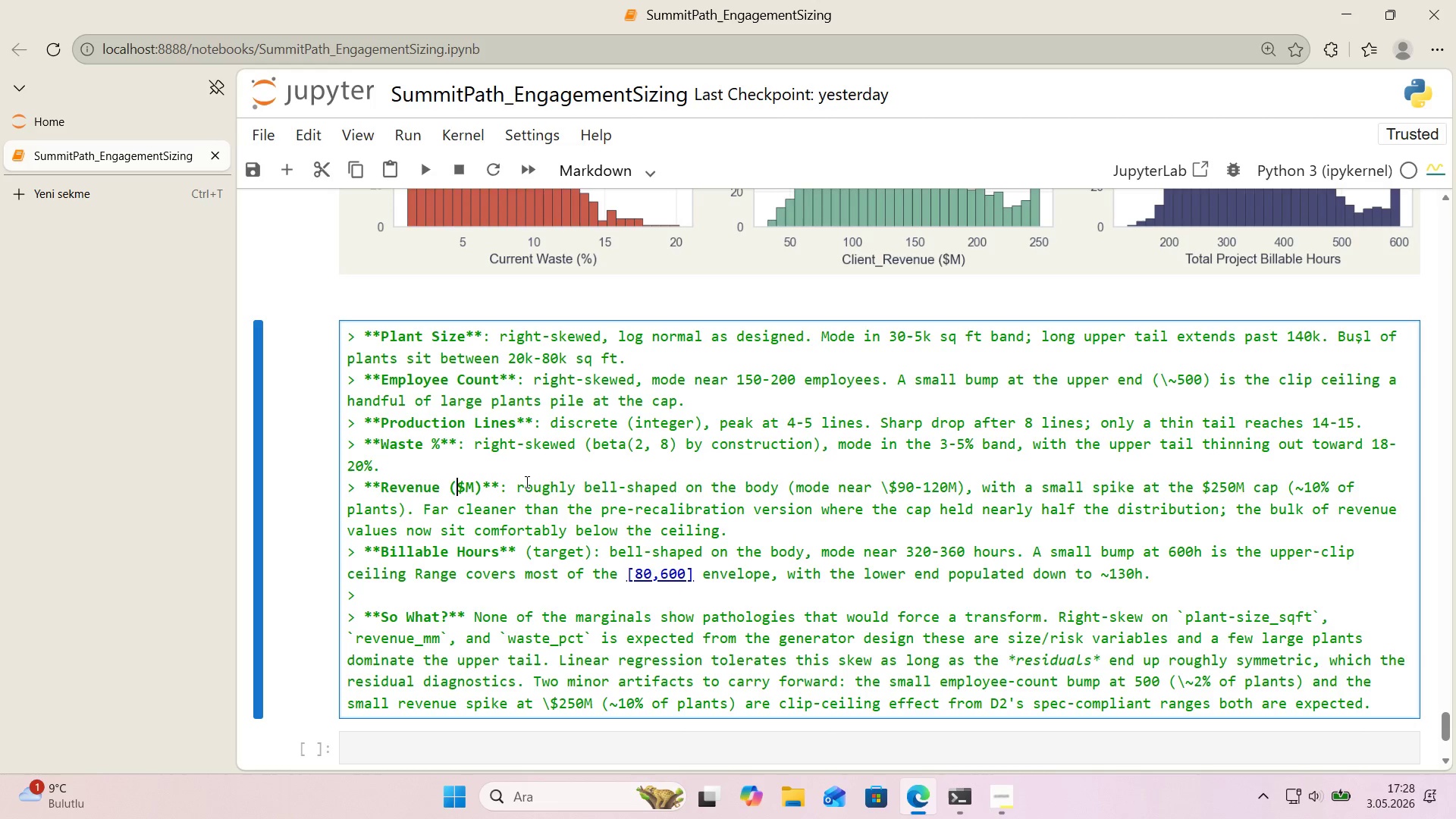 
key(Alt+Control+IntlYen)
 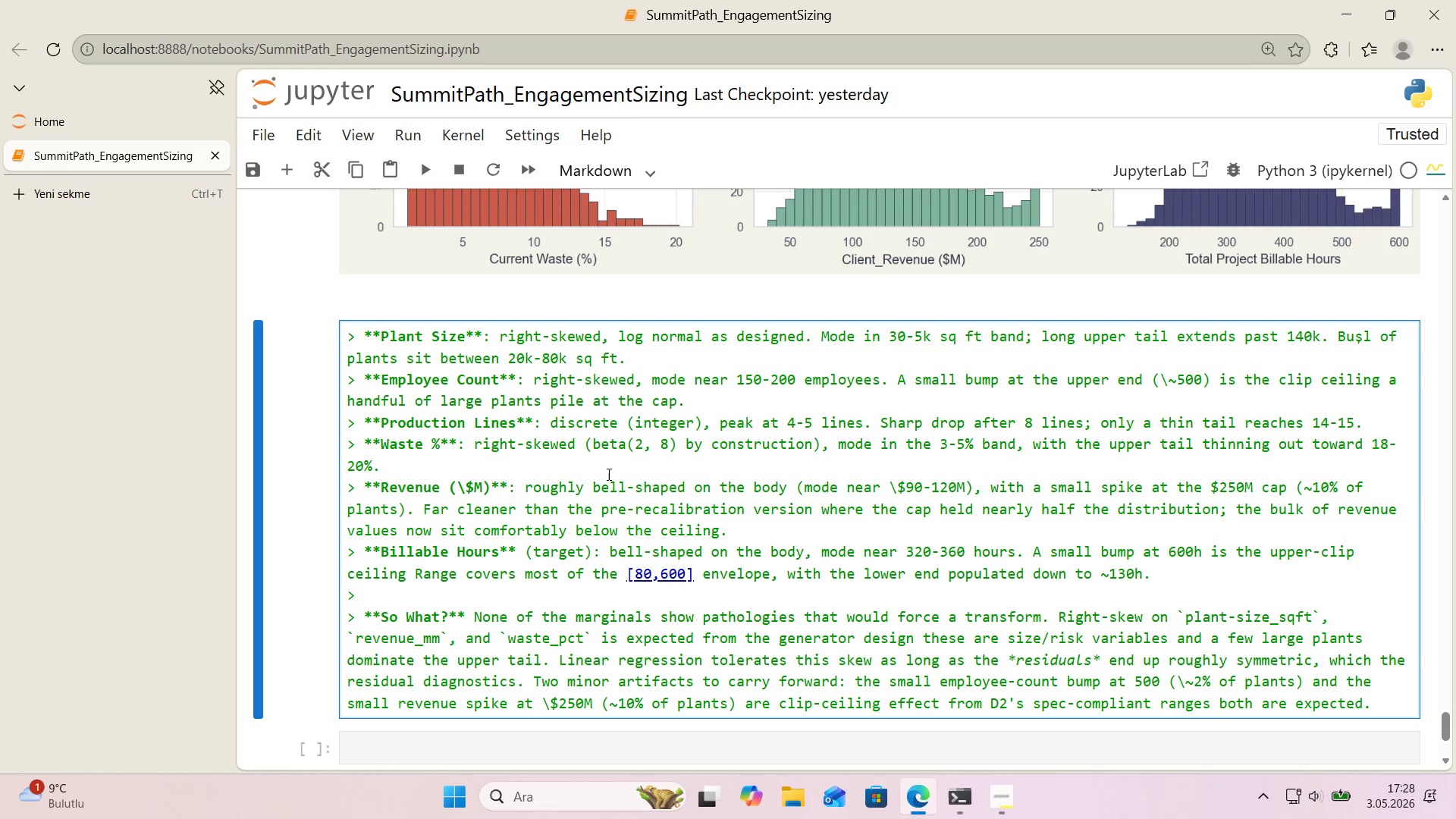 
key(Shift+Enter)
 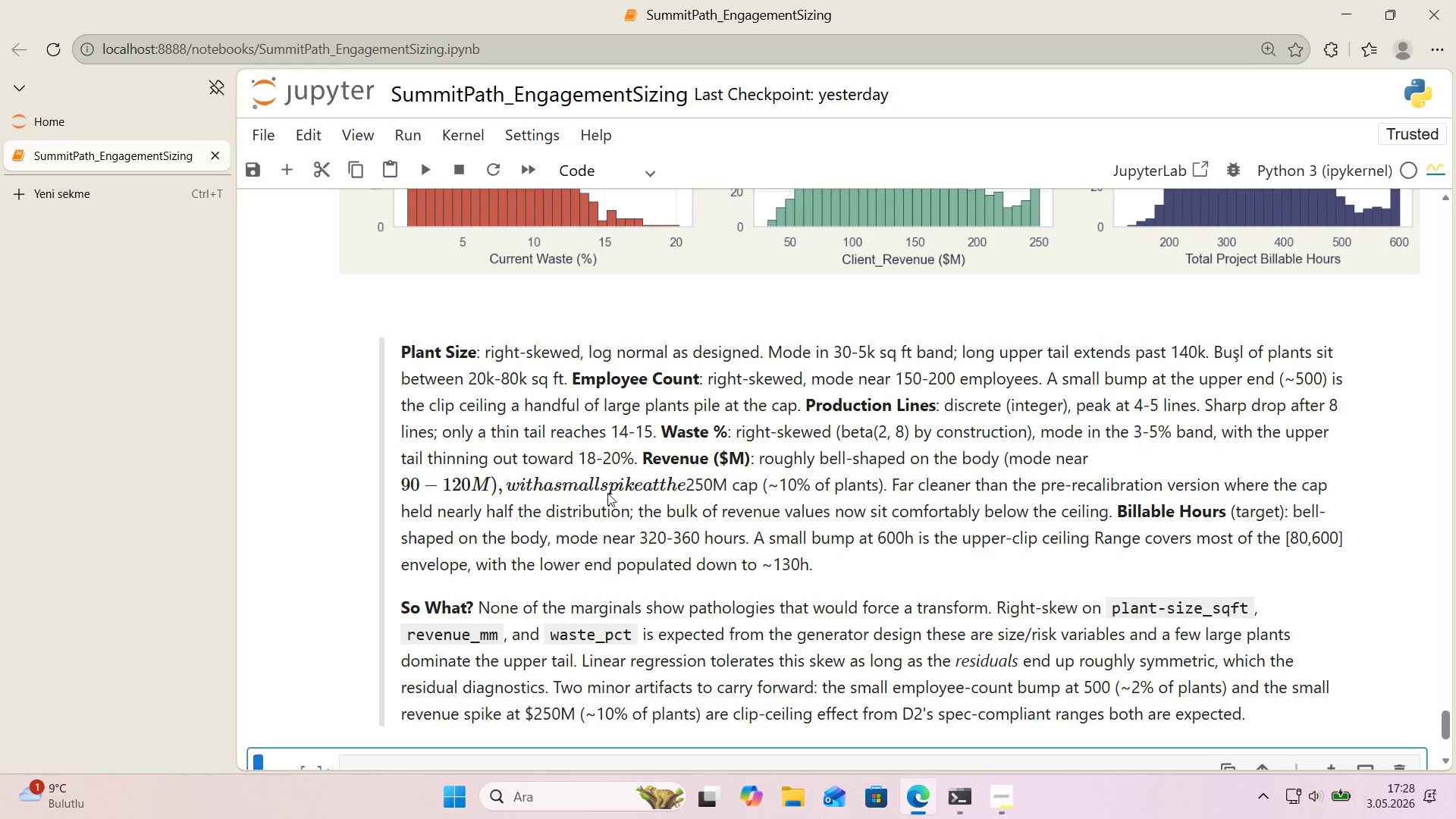 
double_click([585, 484])
 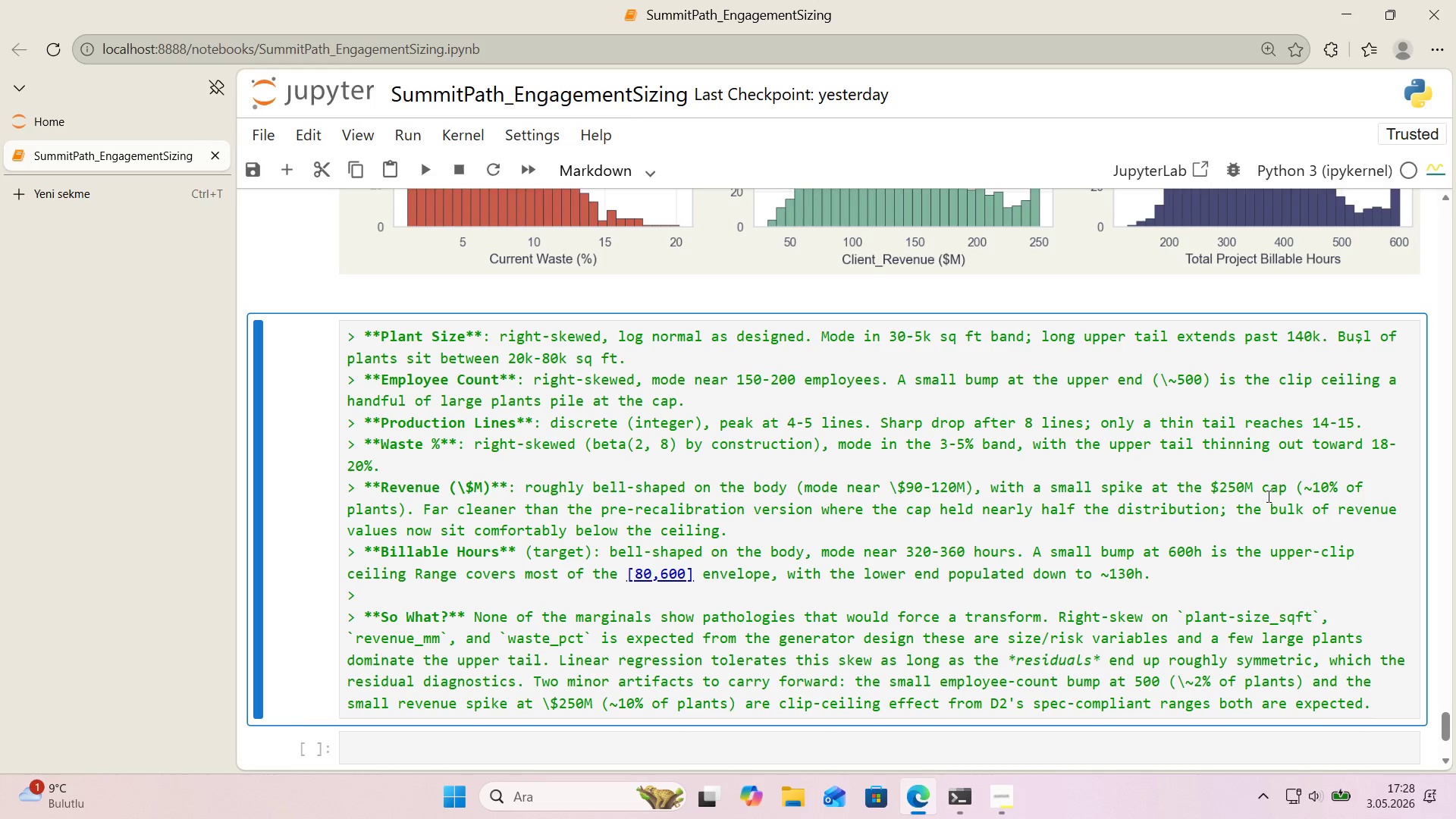 
left_click([1211, 488])
 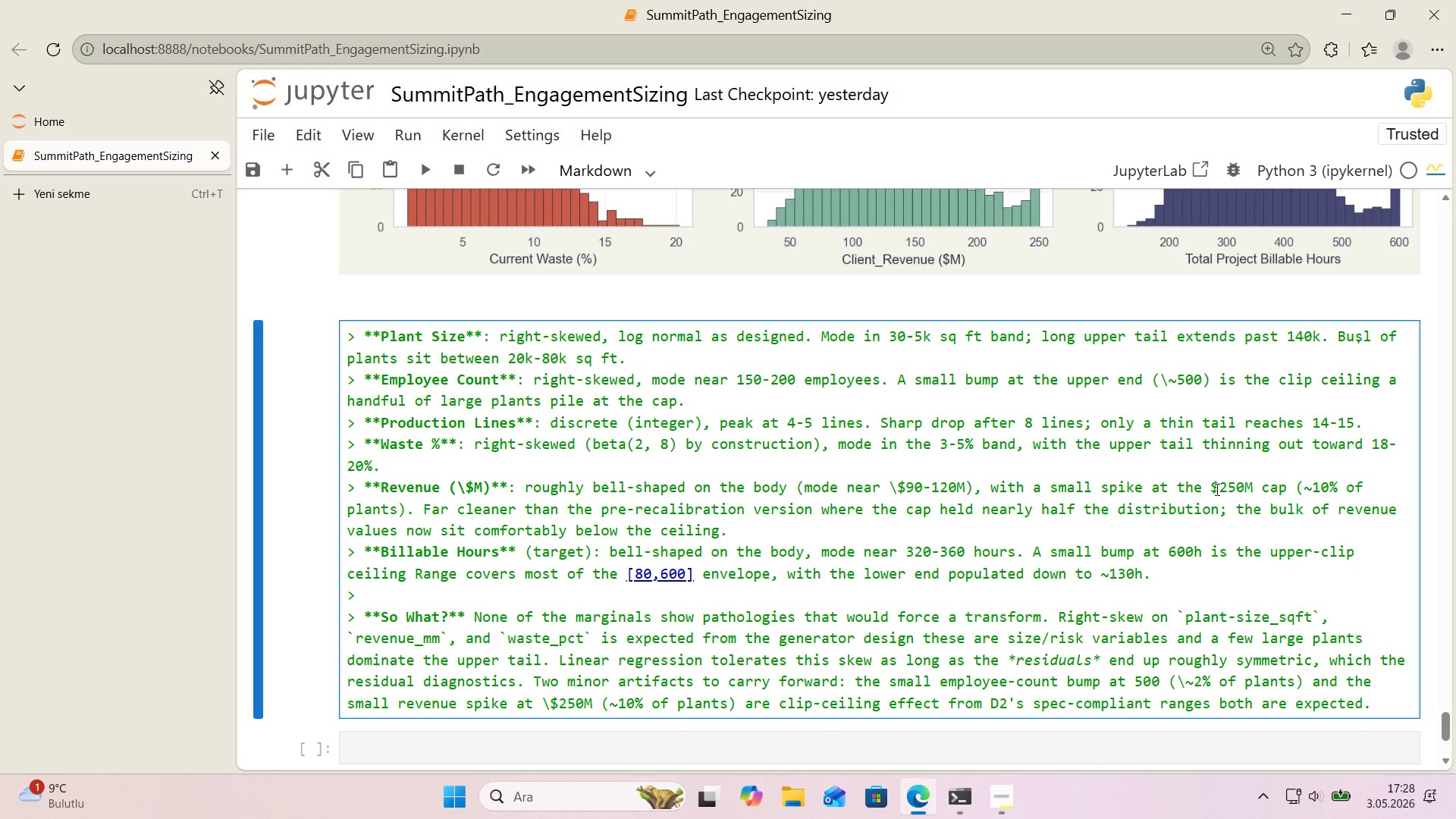 
key(Alt+Control+AltRight)
 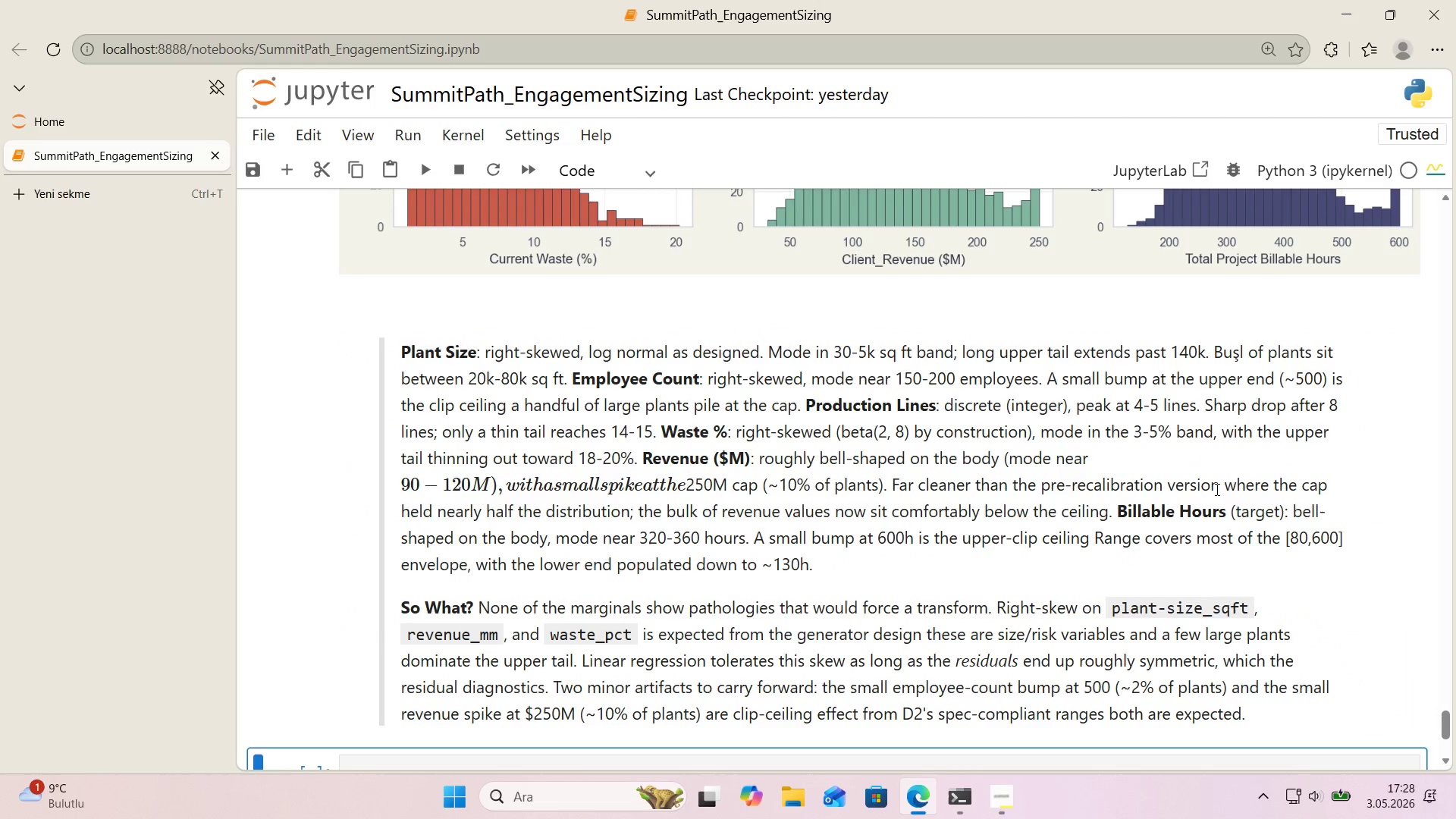 
key(Control+ControlLeft)
 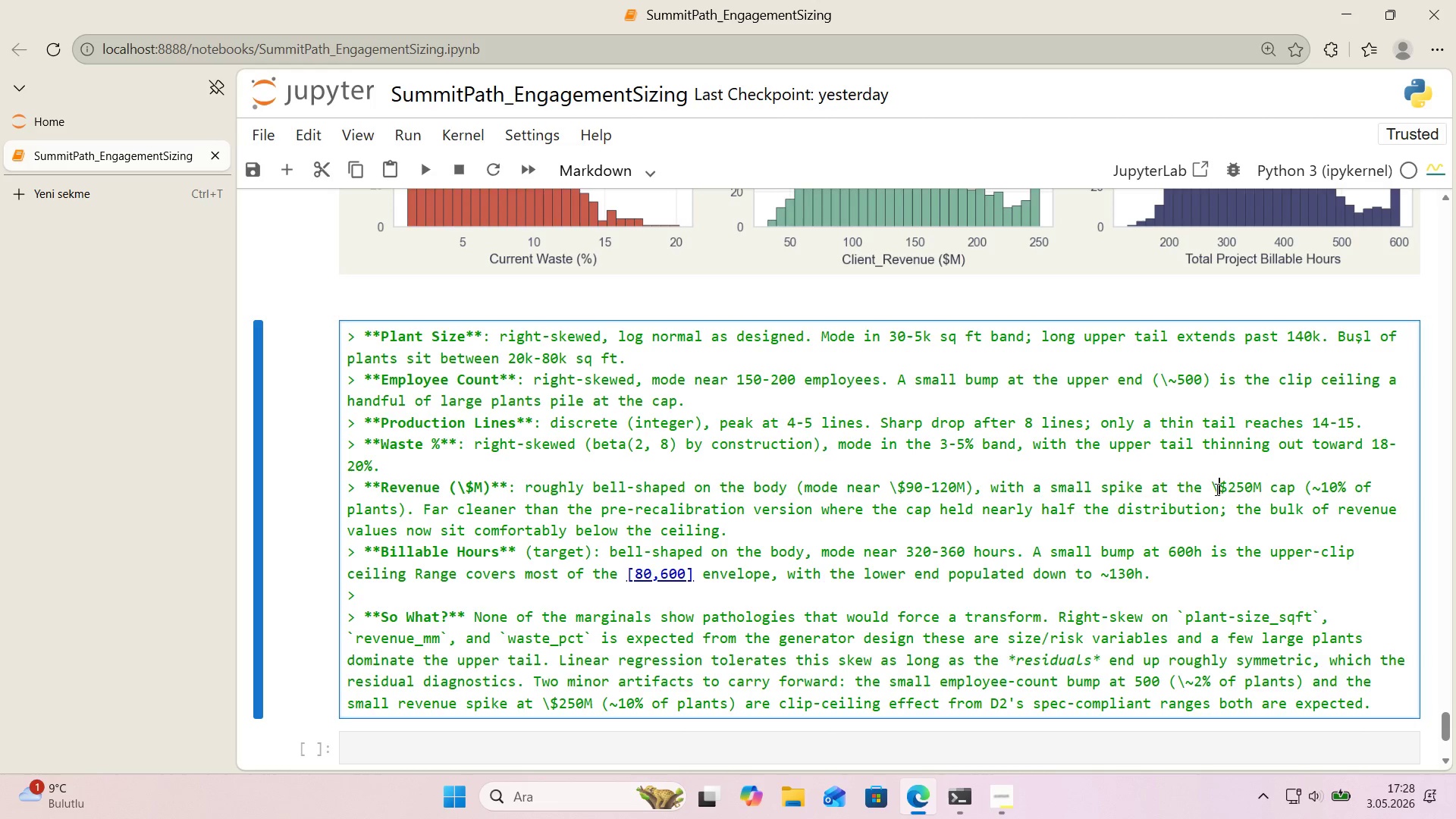 
key(Alt+Control+IntlYen)
 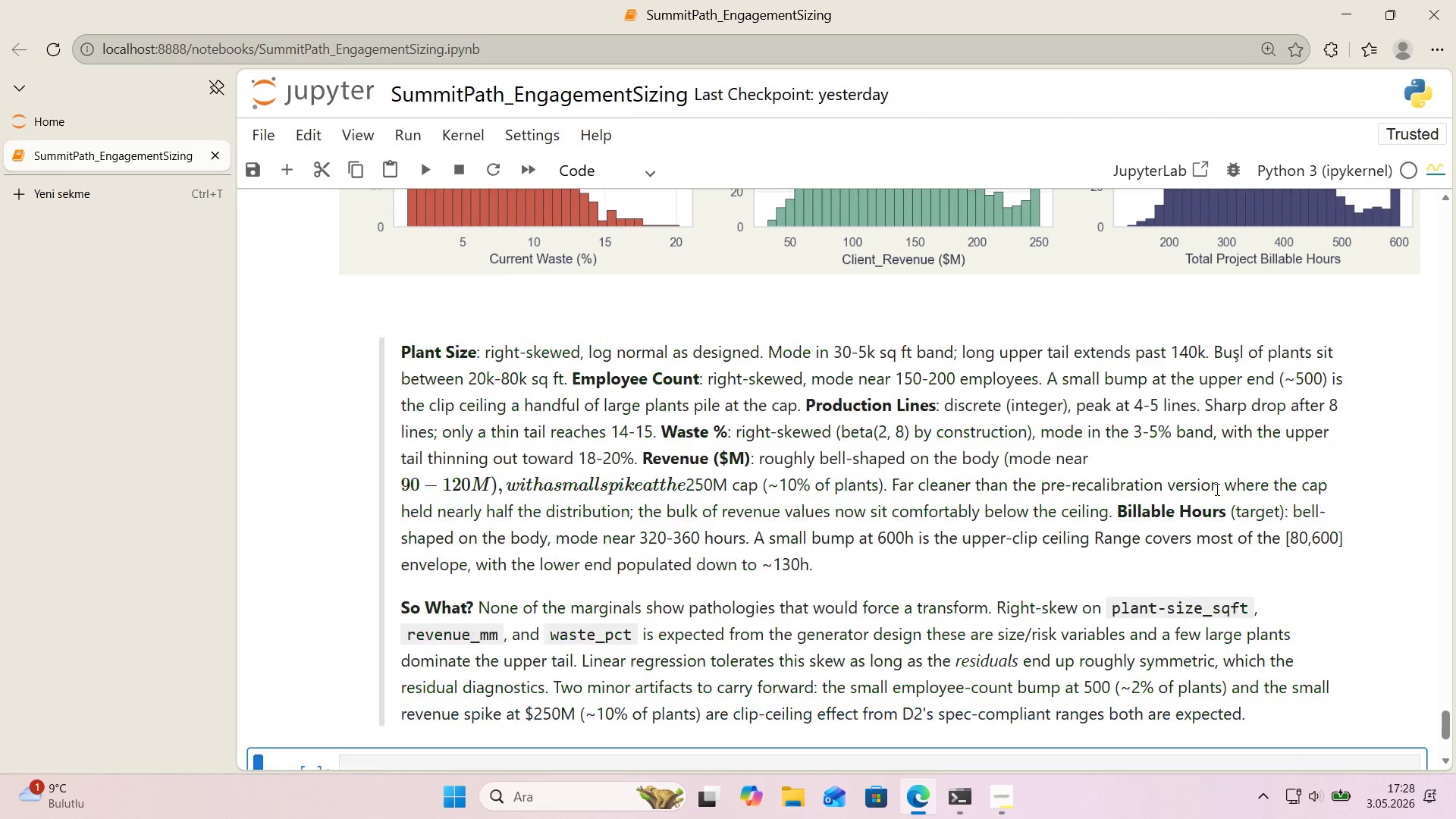 
key(Shift+Enter)
 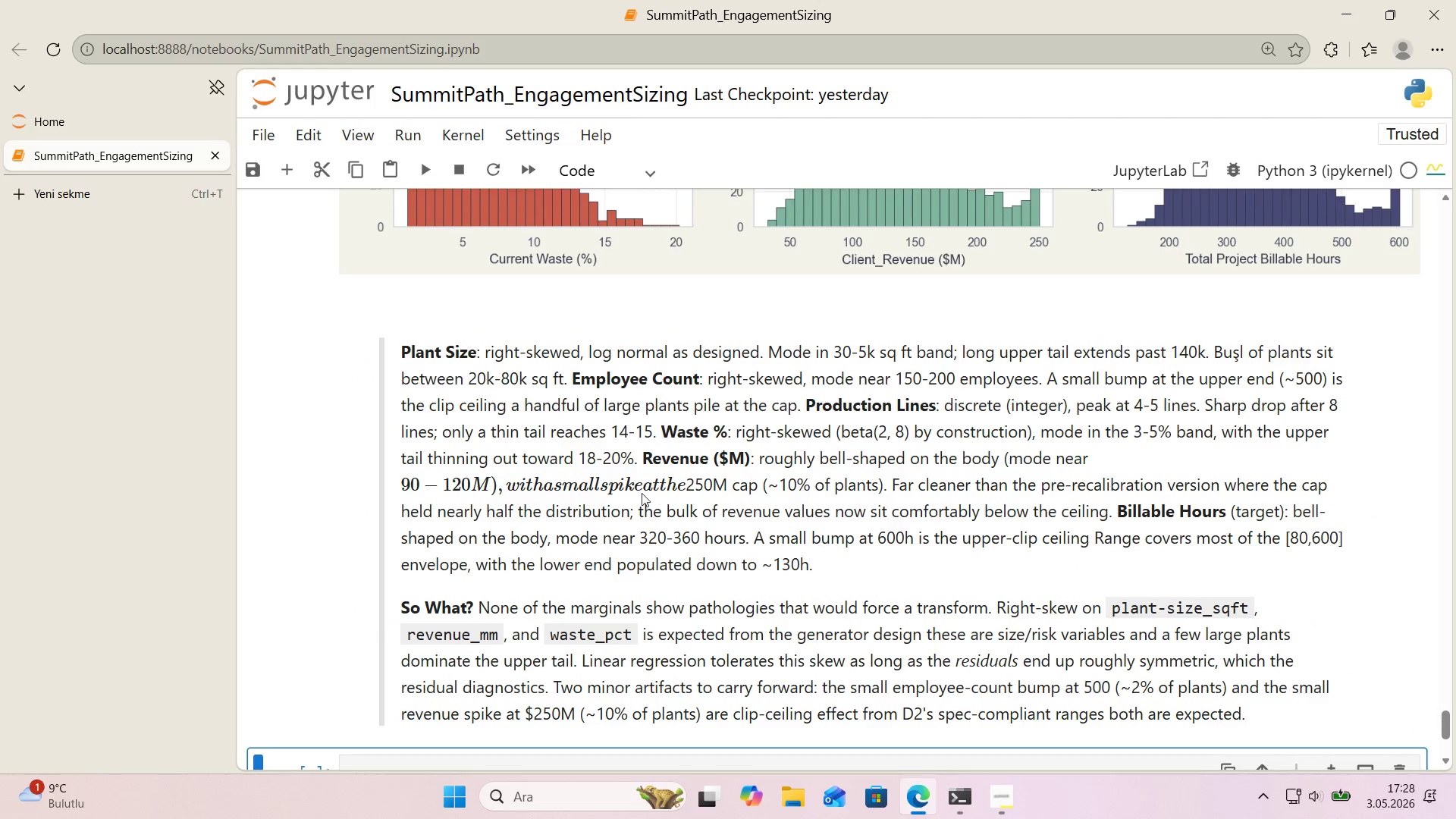 
double_click([638, 490])
 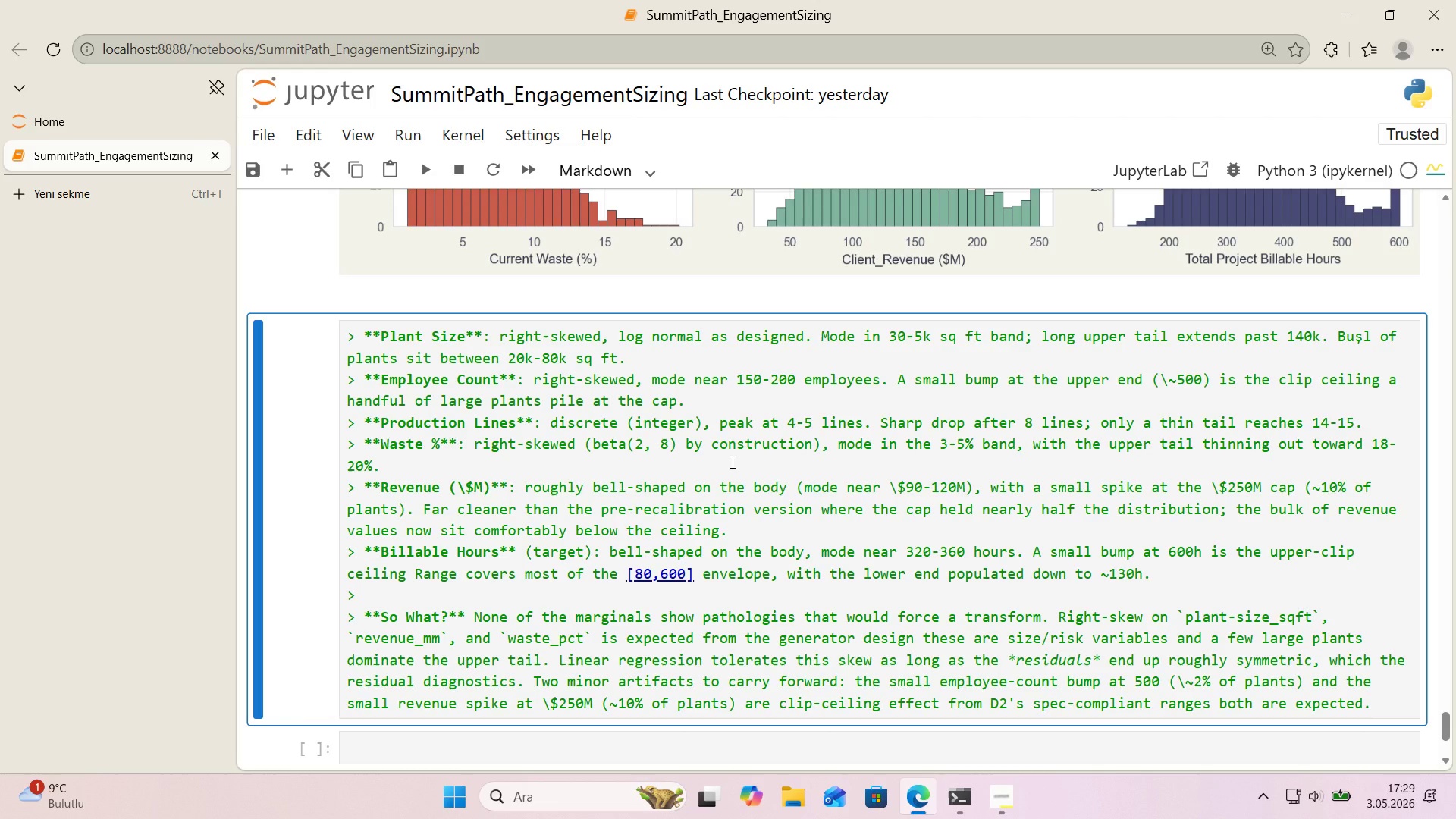 
wait(22.89)
 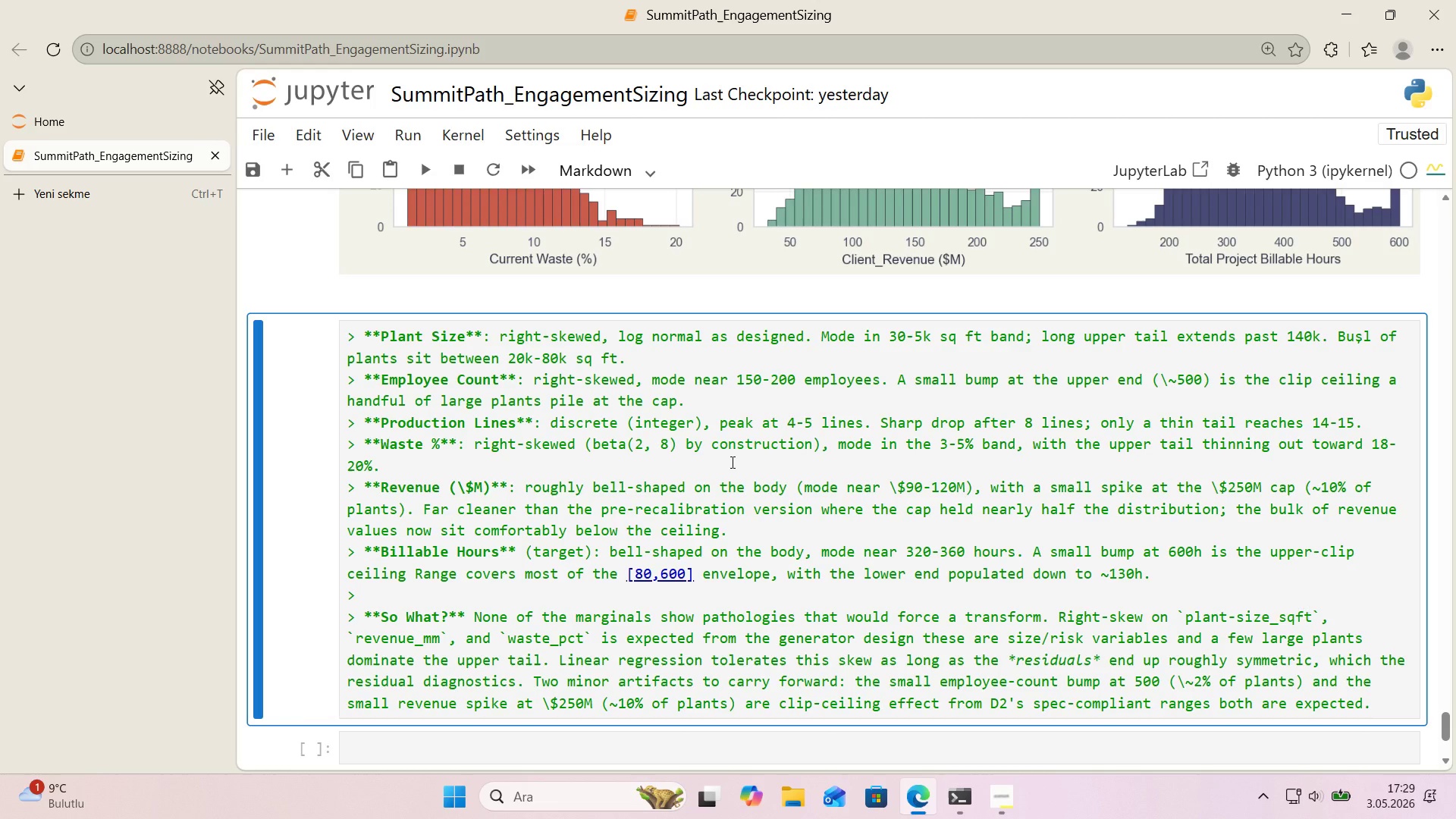 
double_click([889, 497])
 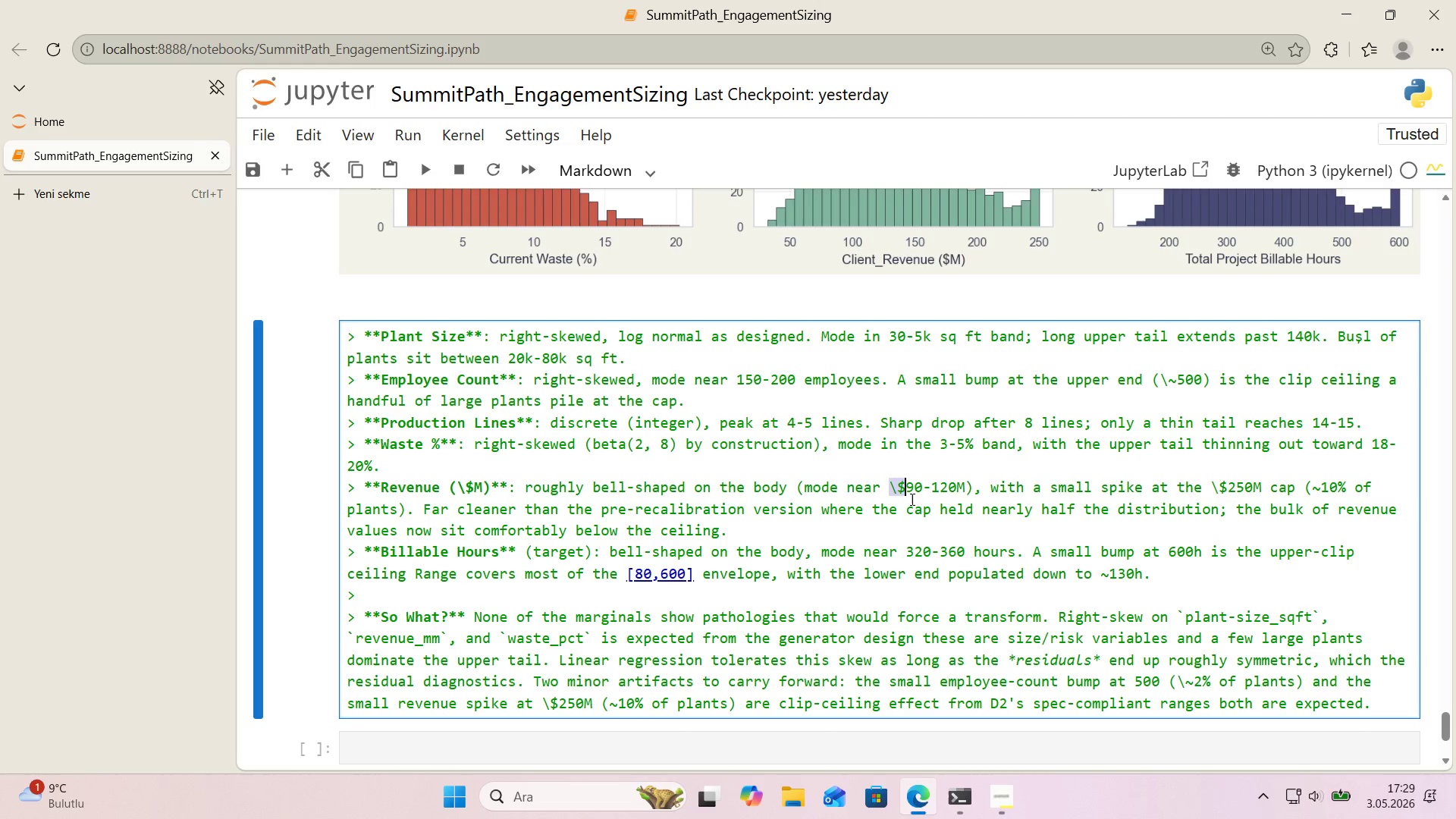 
left_click([911, 499])
 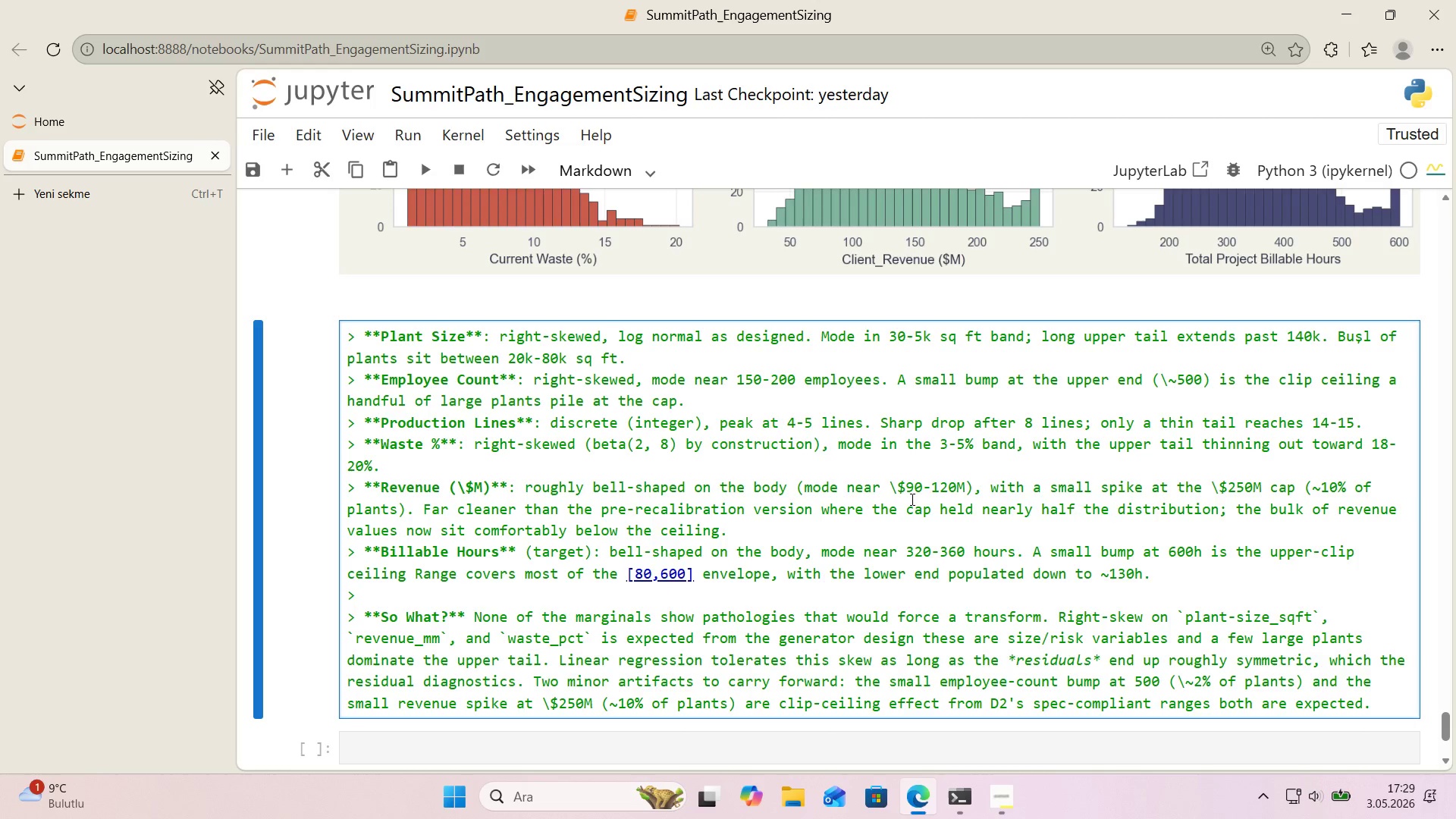 
key(Shift+Enter)
 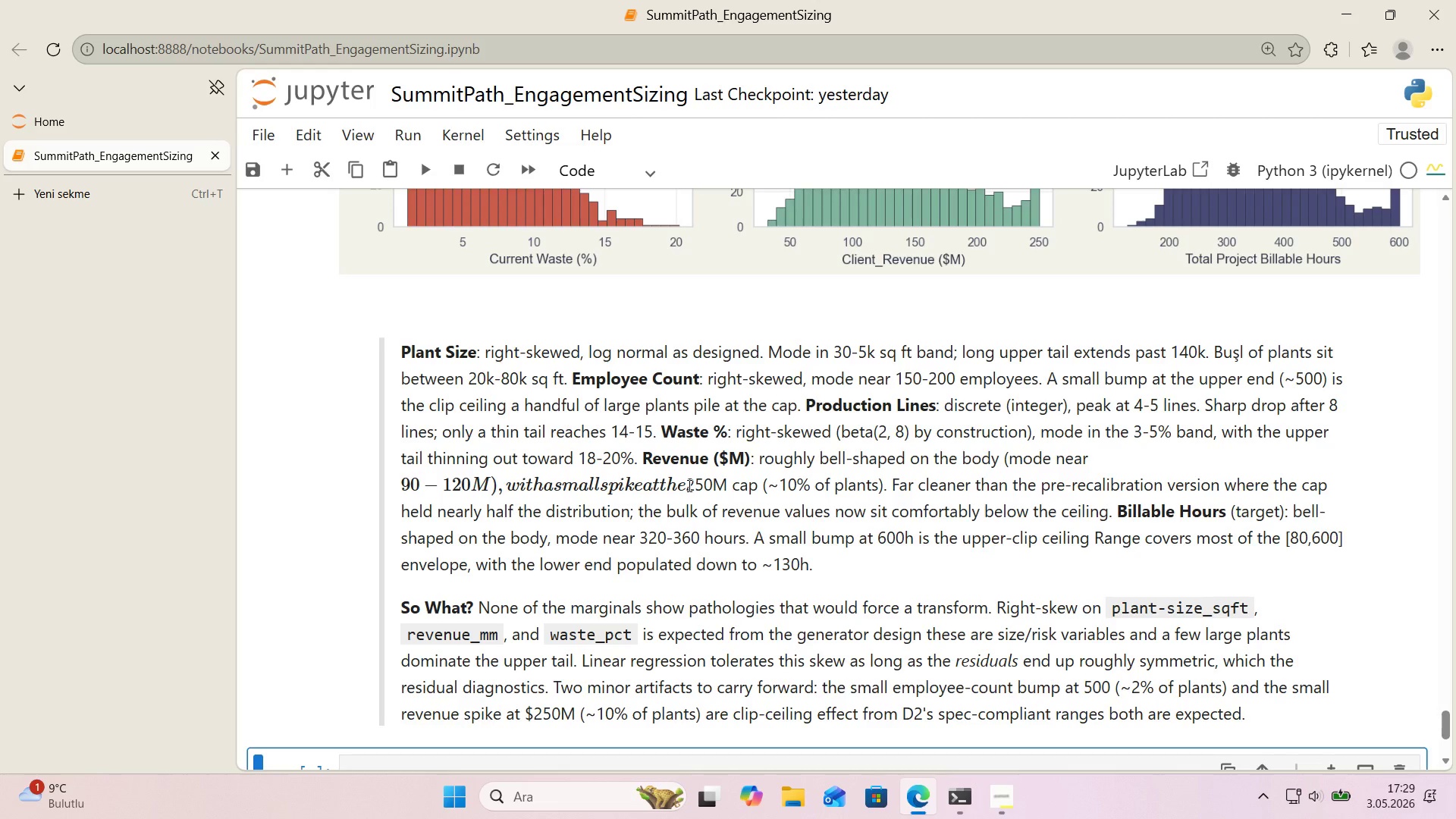 
double_click([689, 485])
 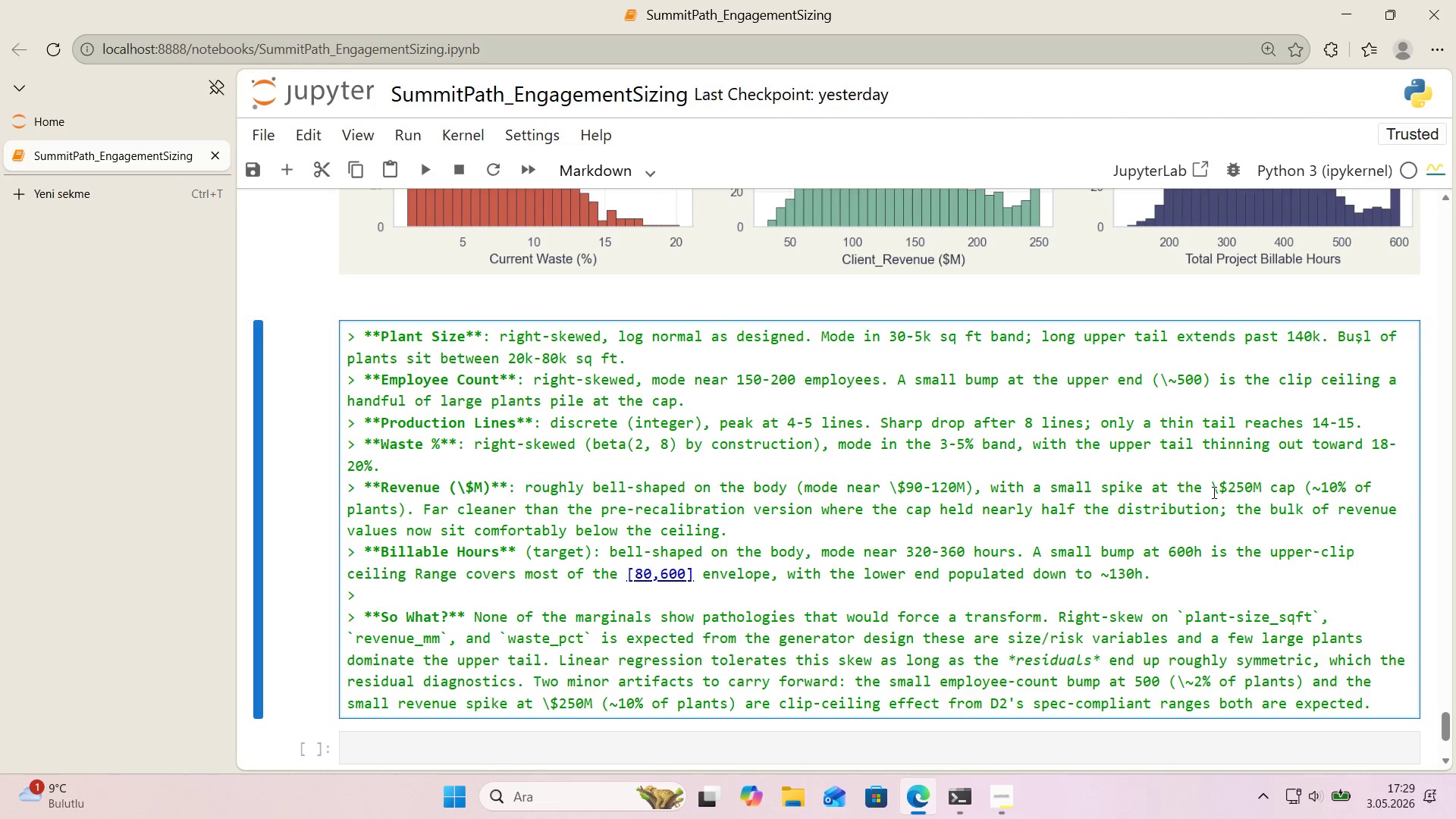 
key(NumpadMultiply)
 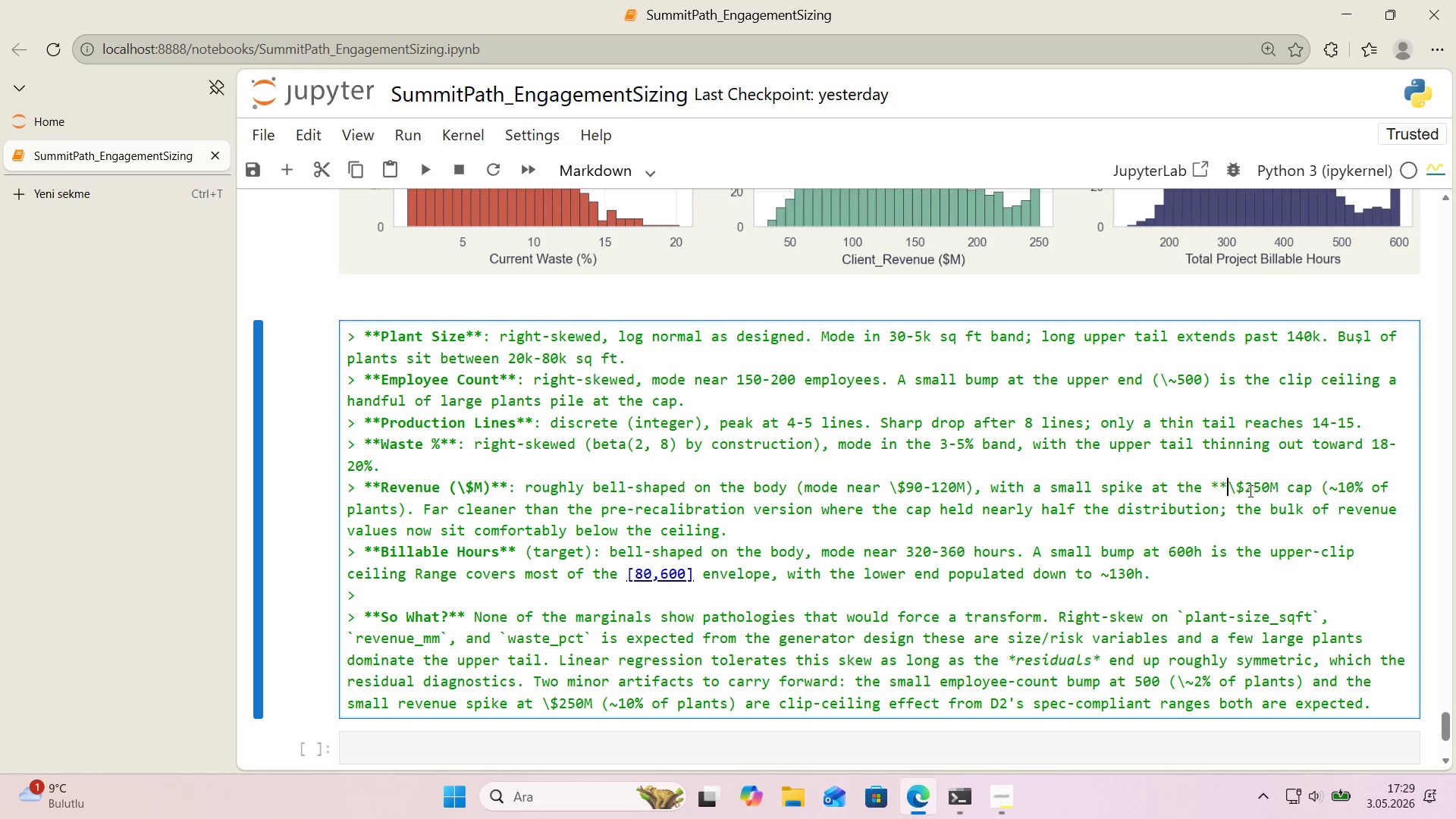 
key(NumpadMultiply)
 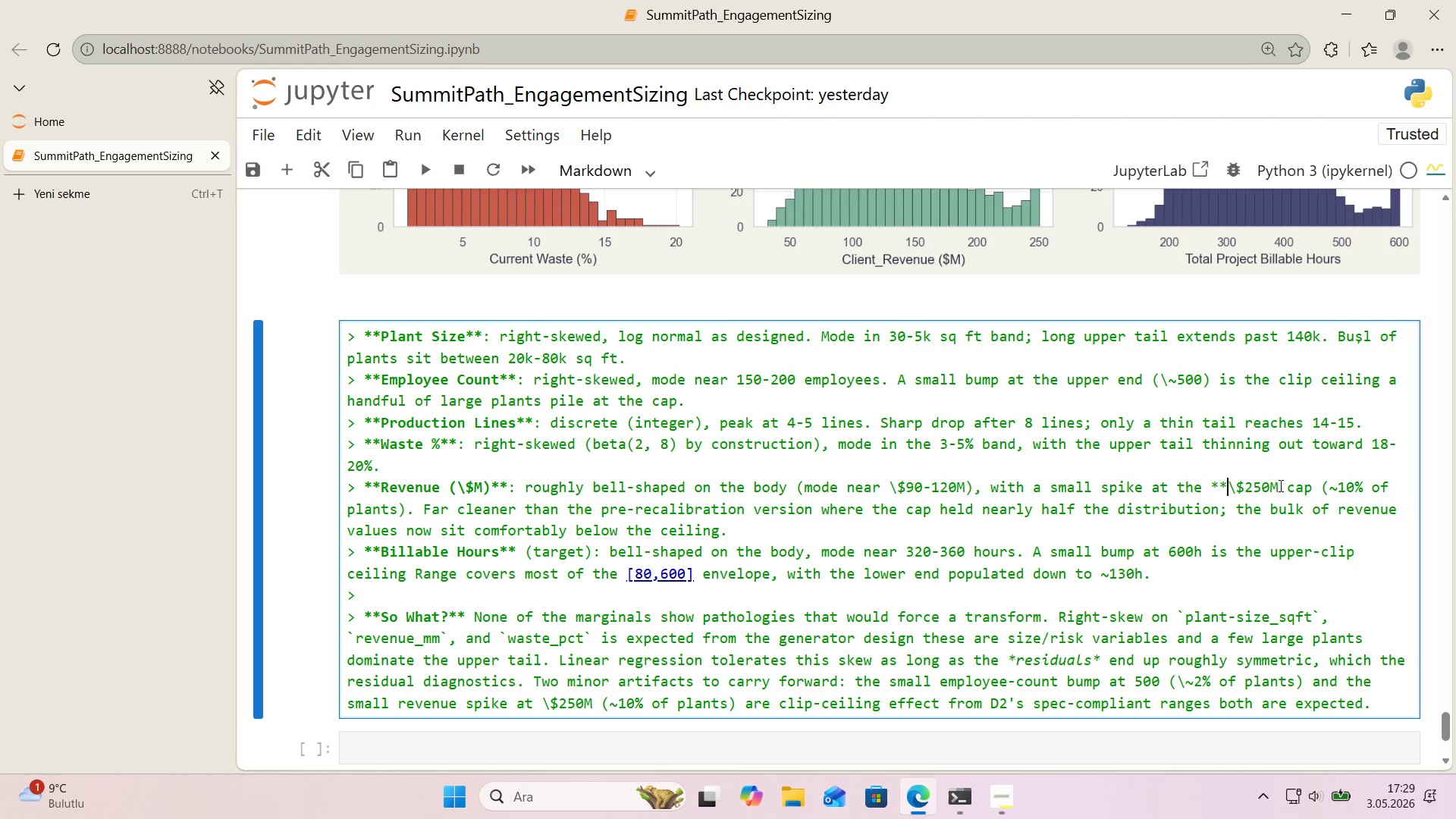 
left_click([1280, 485])
 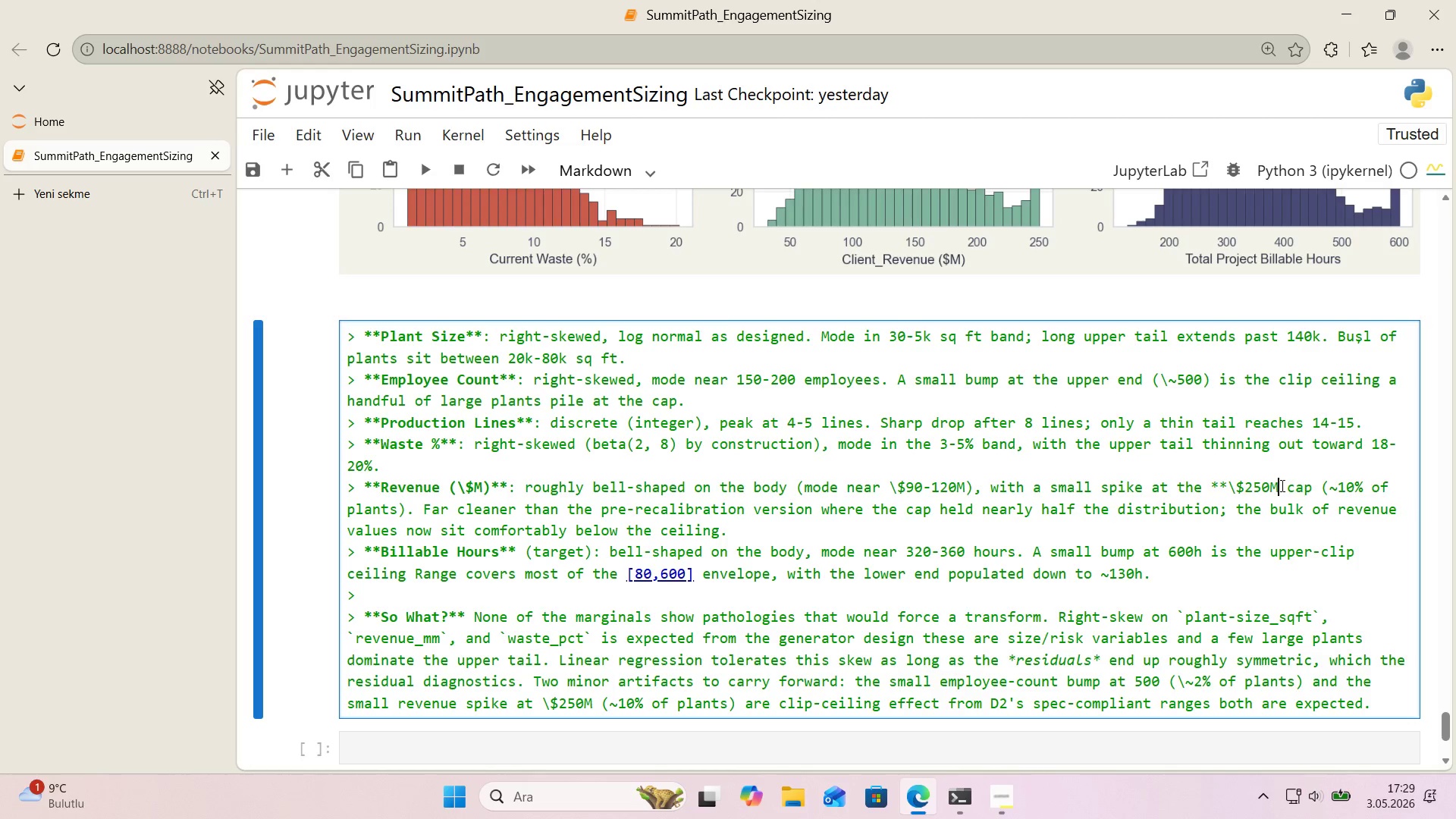 
key(NumpadMultiply)
 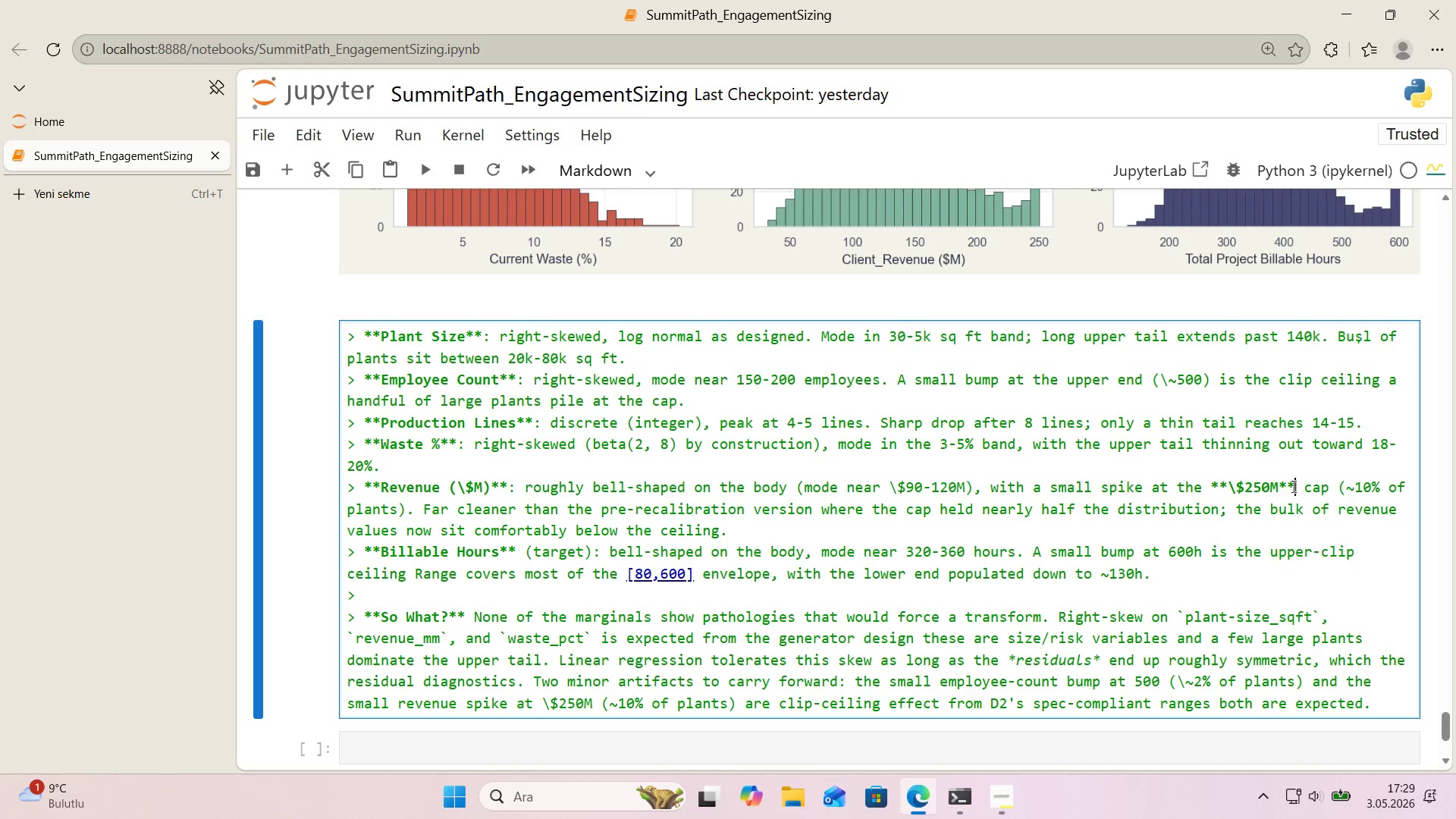 
key(NumpadMultiply)
 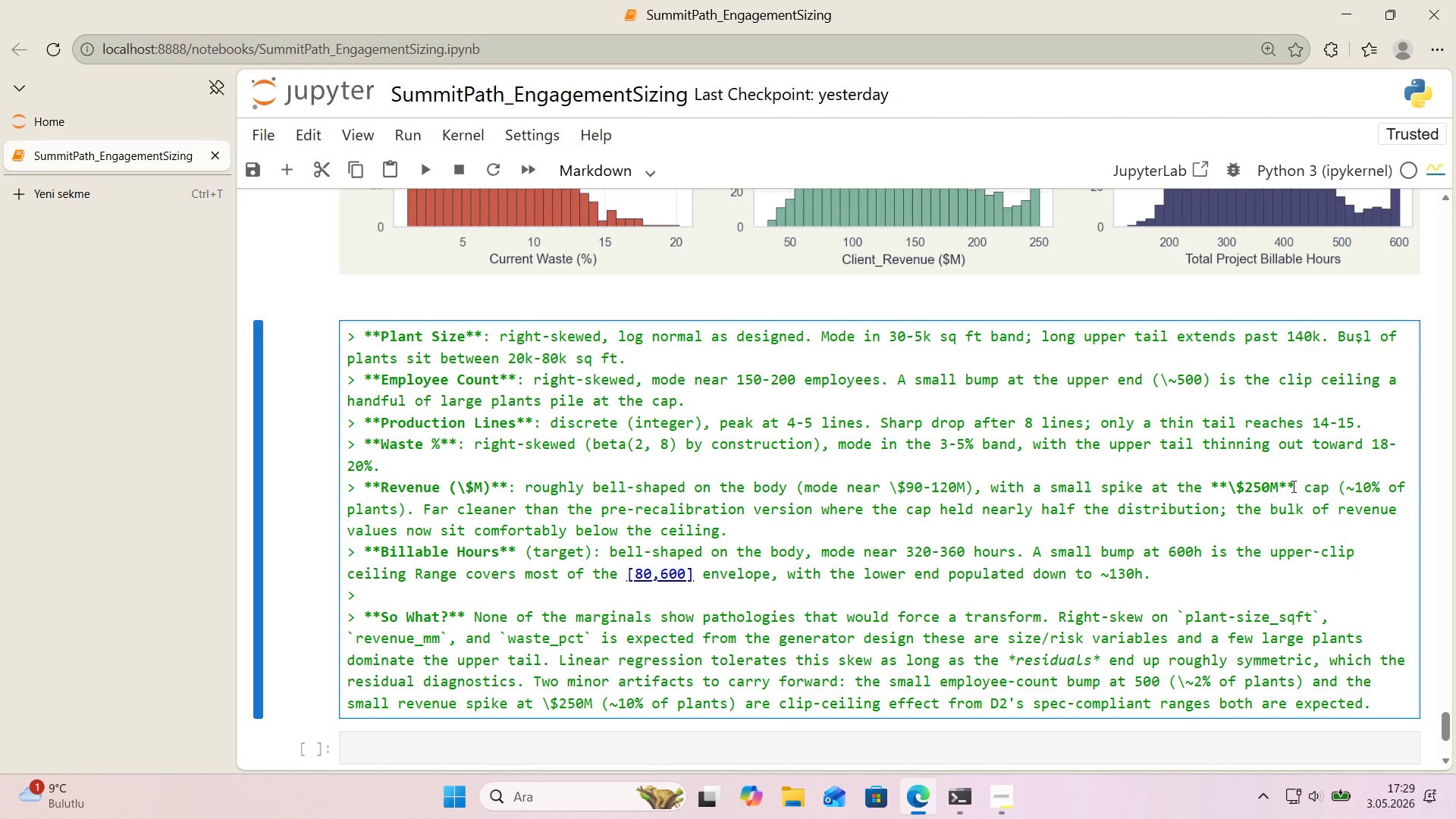 
key(Shift+Enter)
 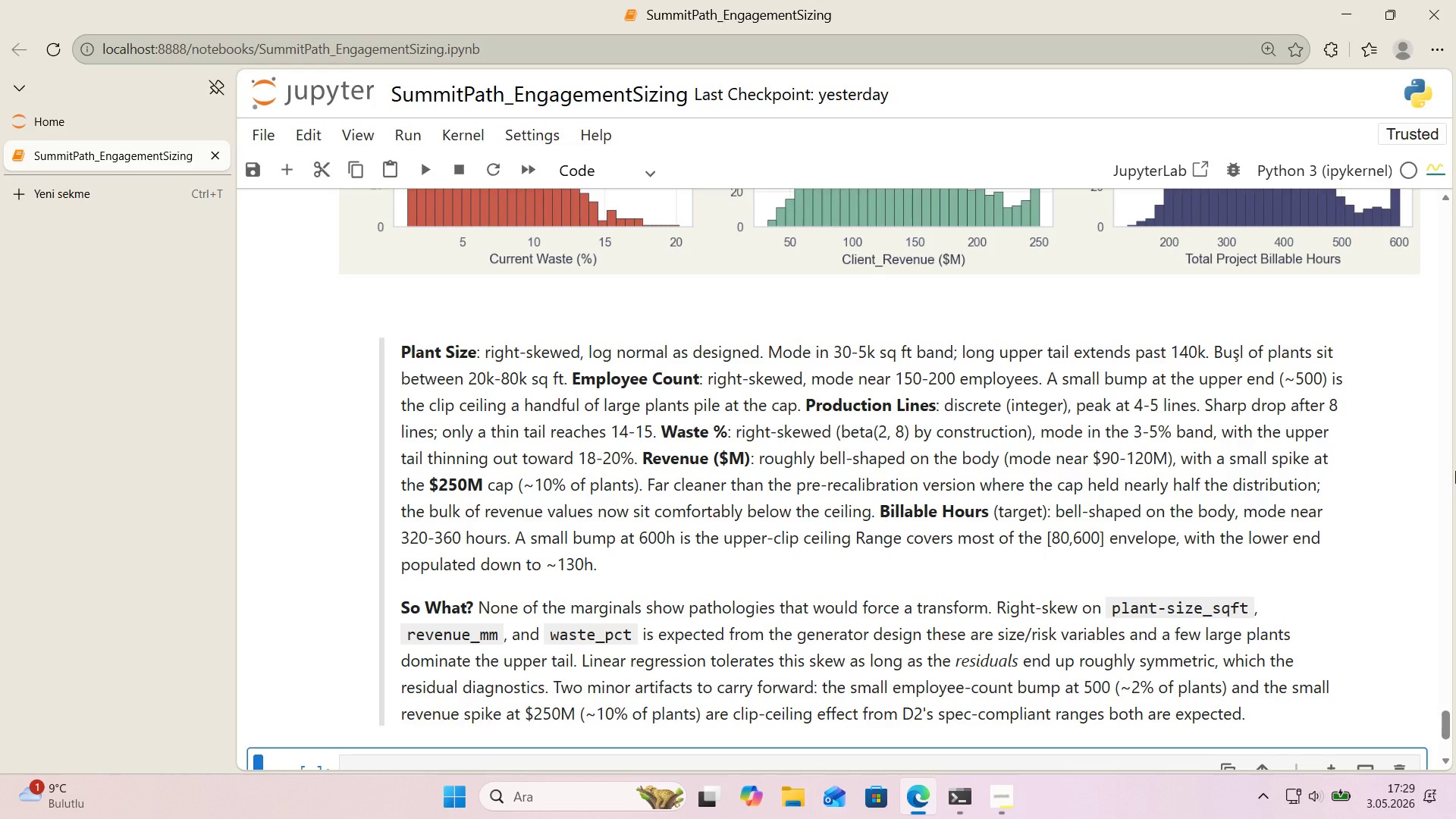 
wait(18.81)
 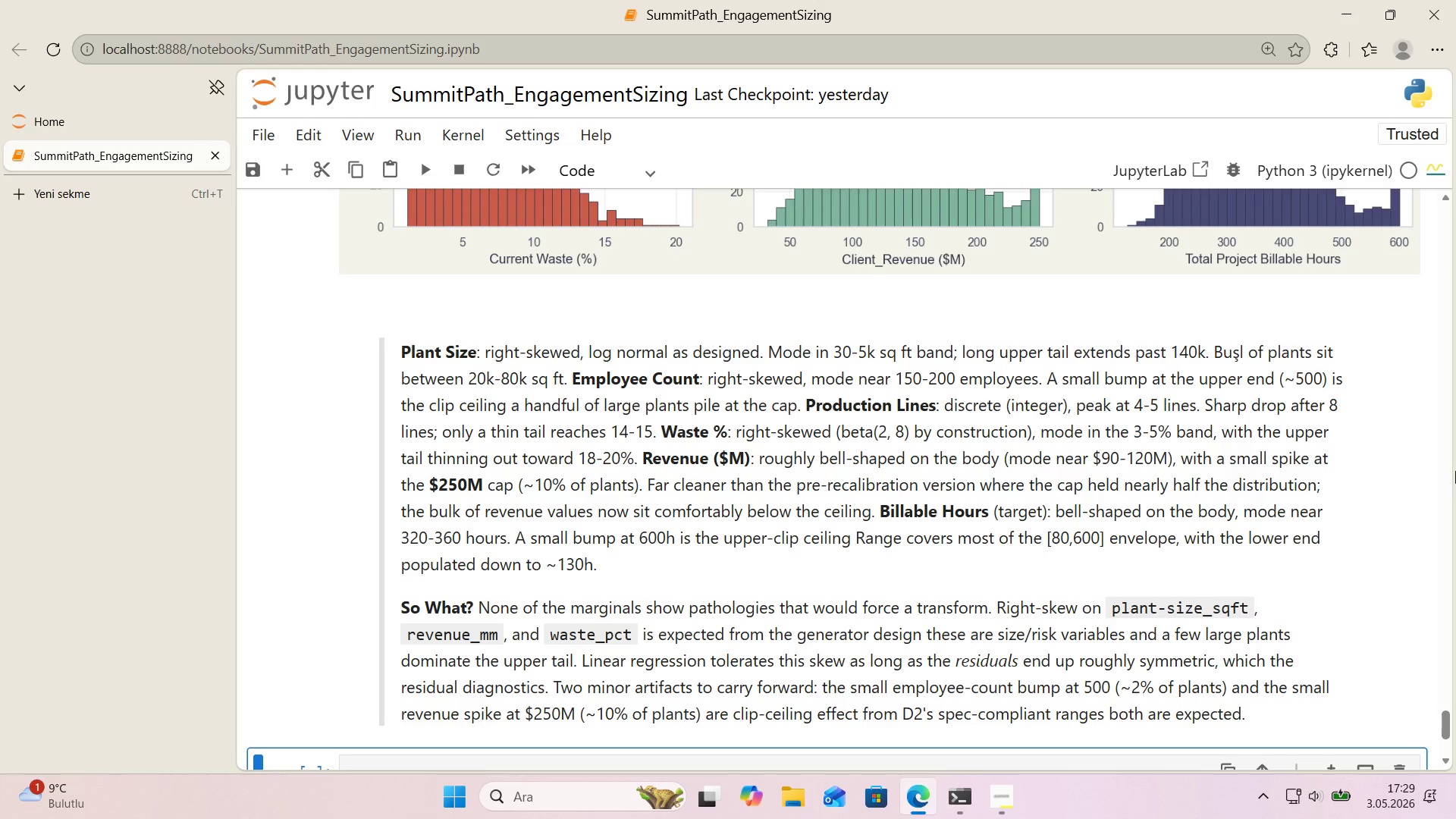 
double_click([660, 455])
 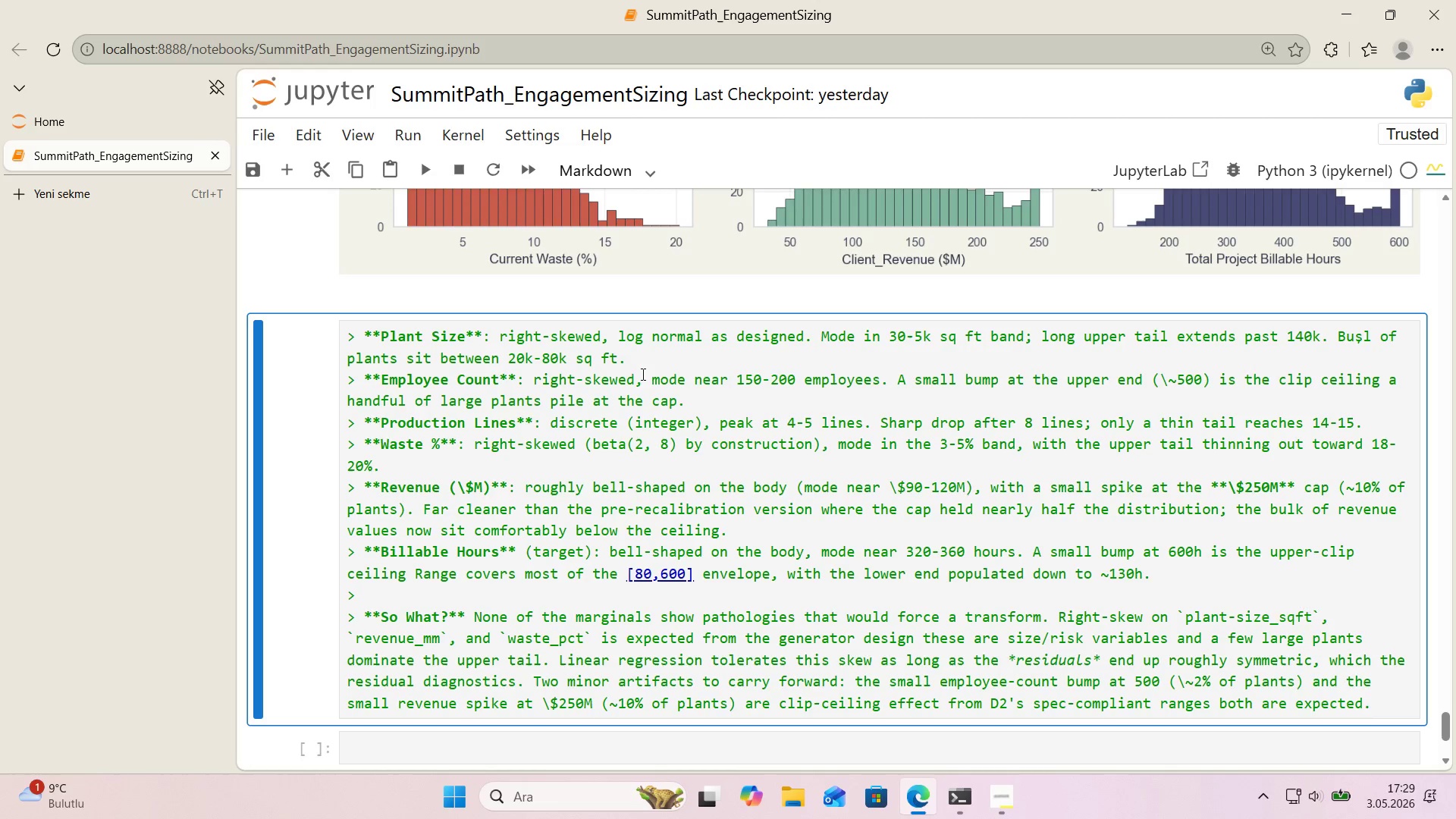 
left_click([648, 359])
 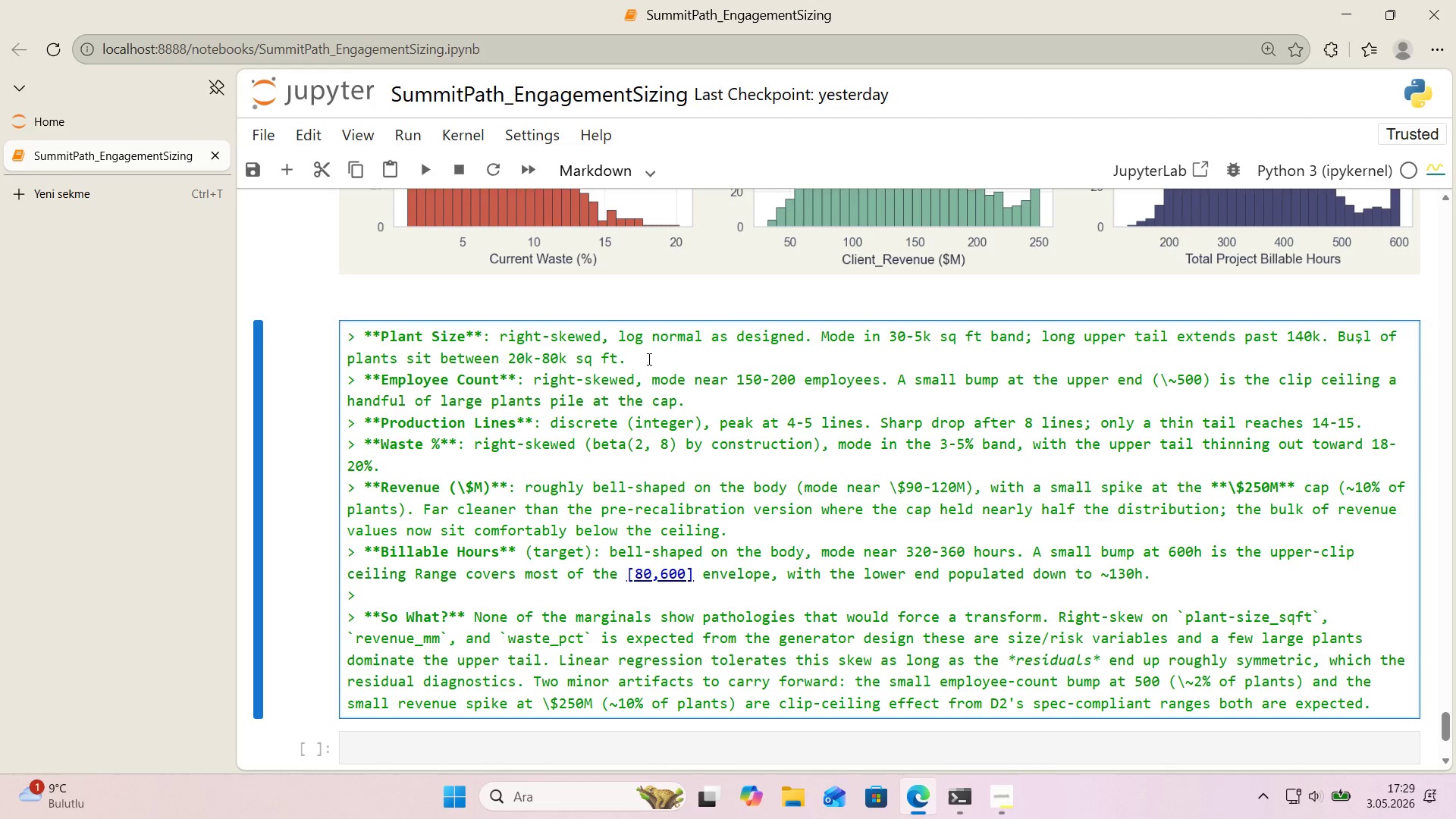 
key(Enter)
 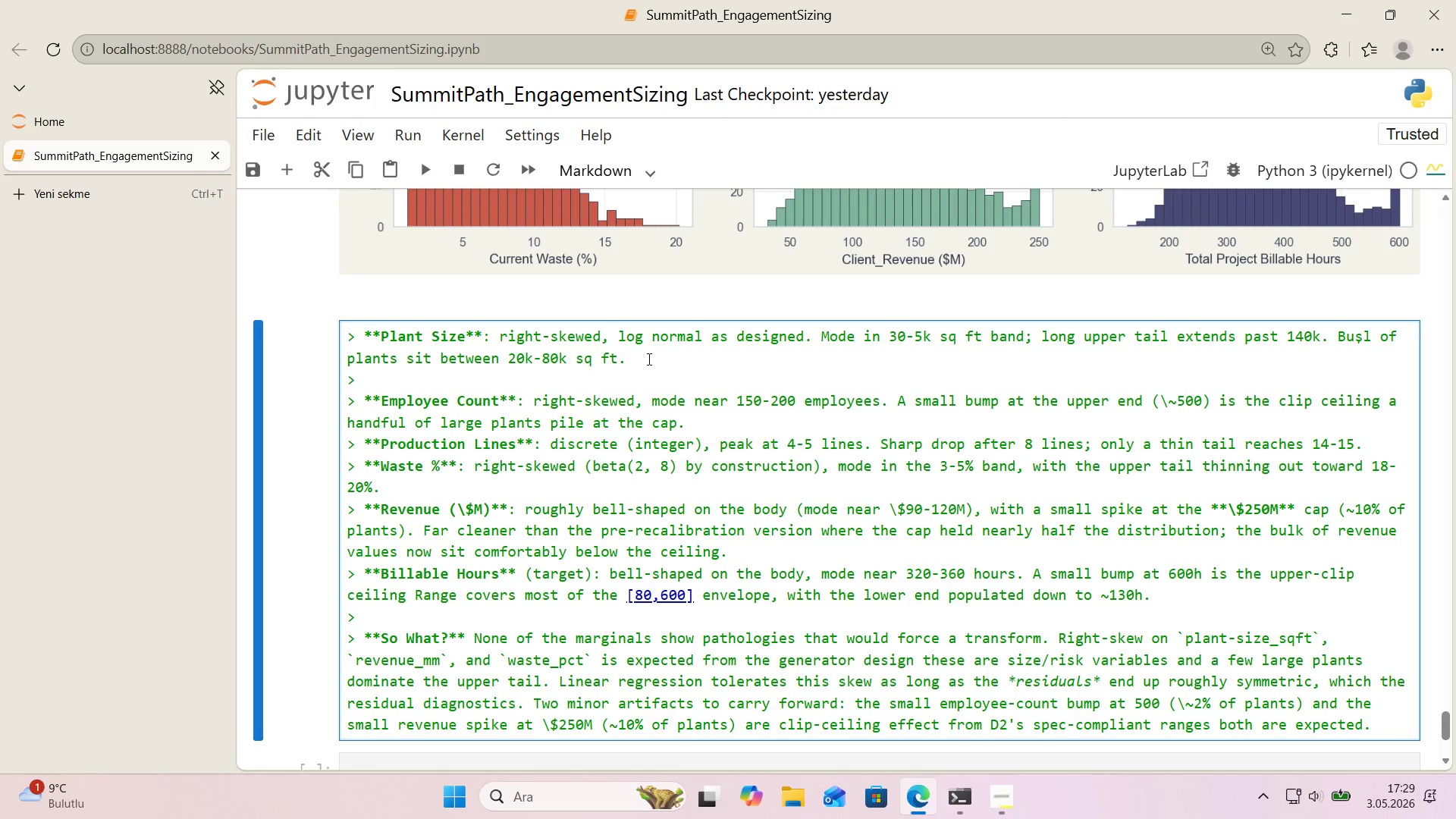 
key(Backspace)
 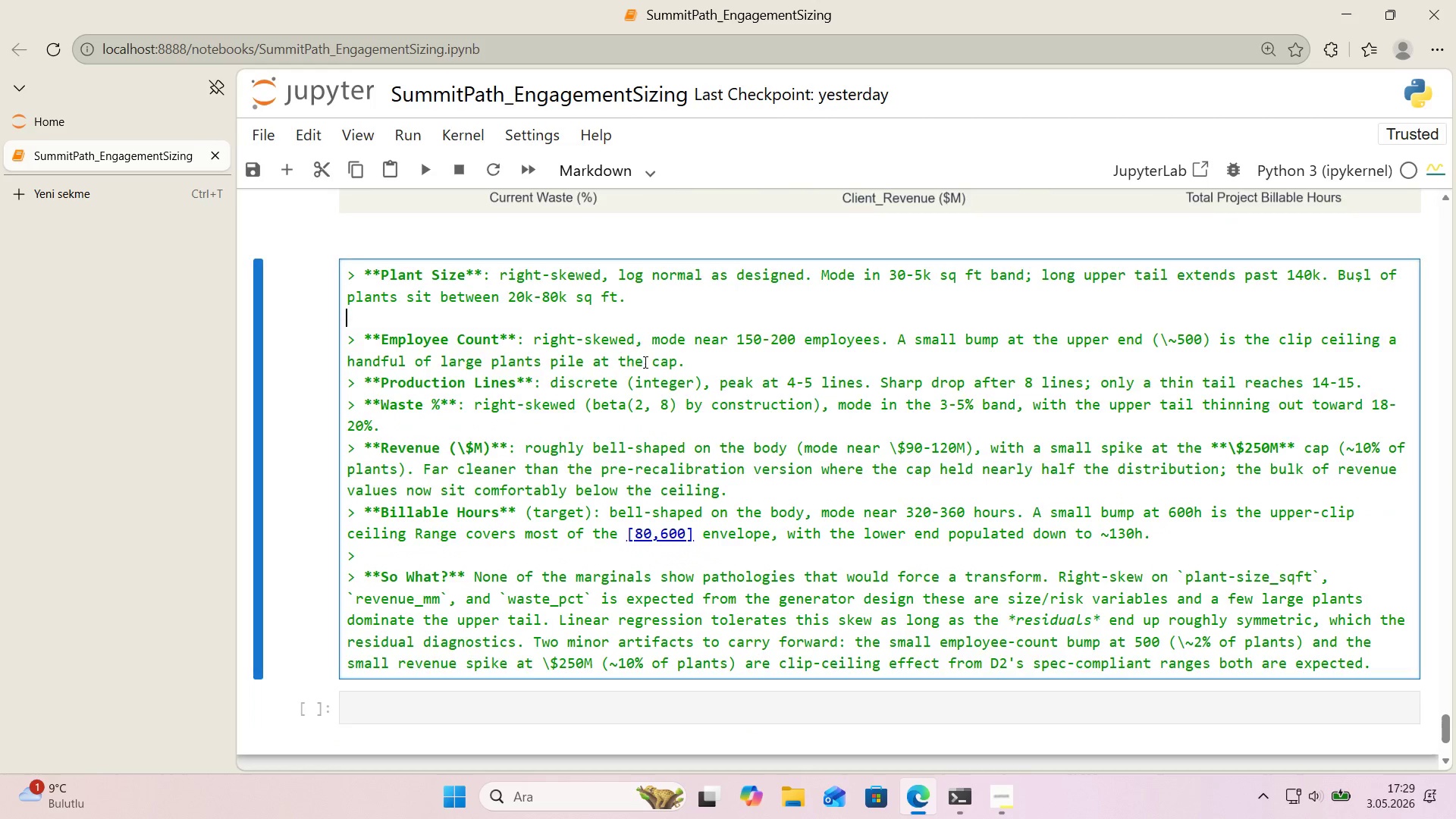 
scroll: coordinate [645, 360], scroll_direction: down, amount: 1.0
 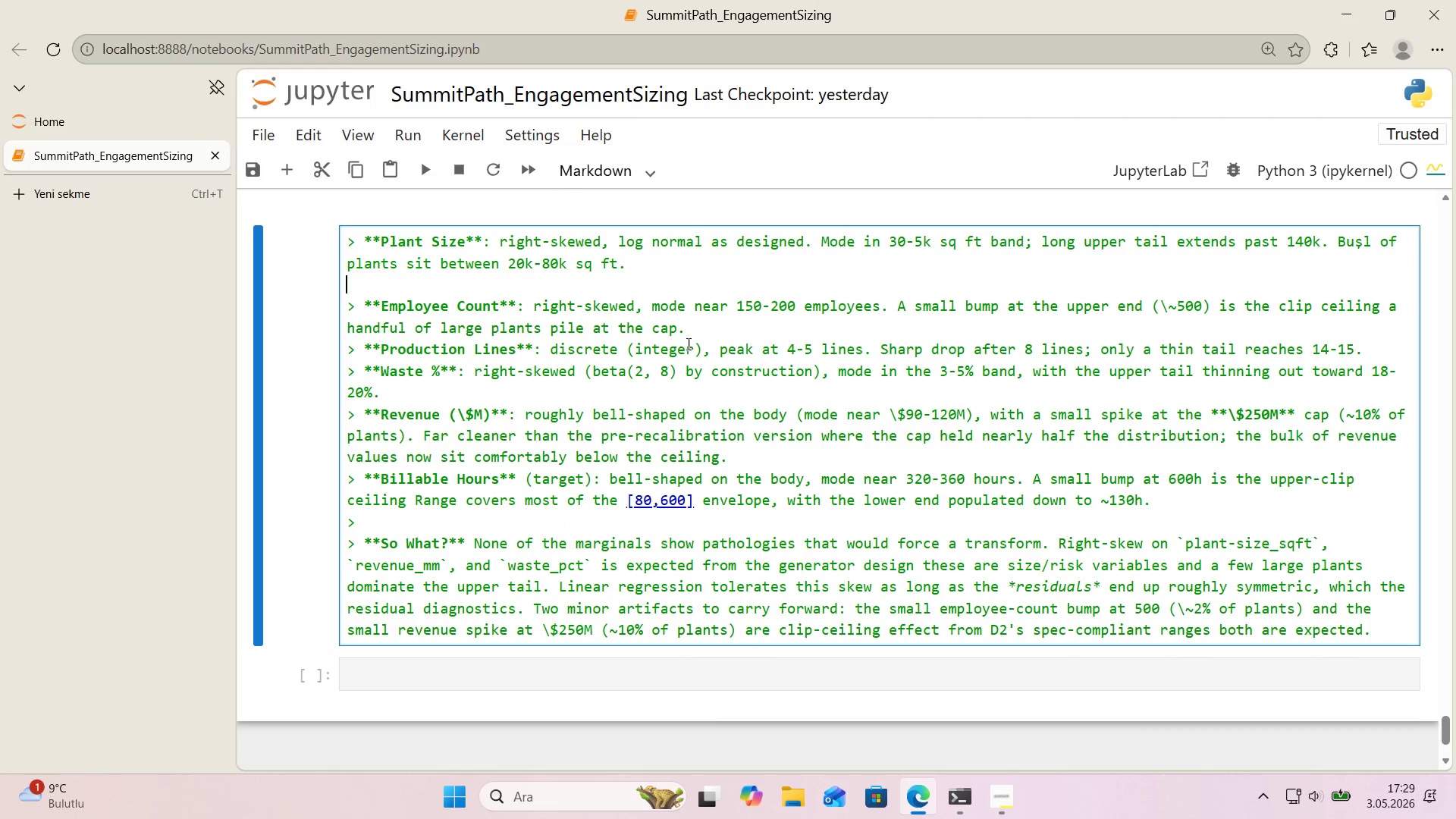 
left_click([690, 329])
 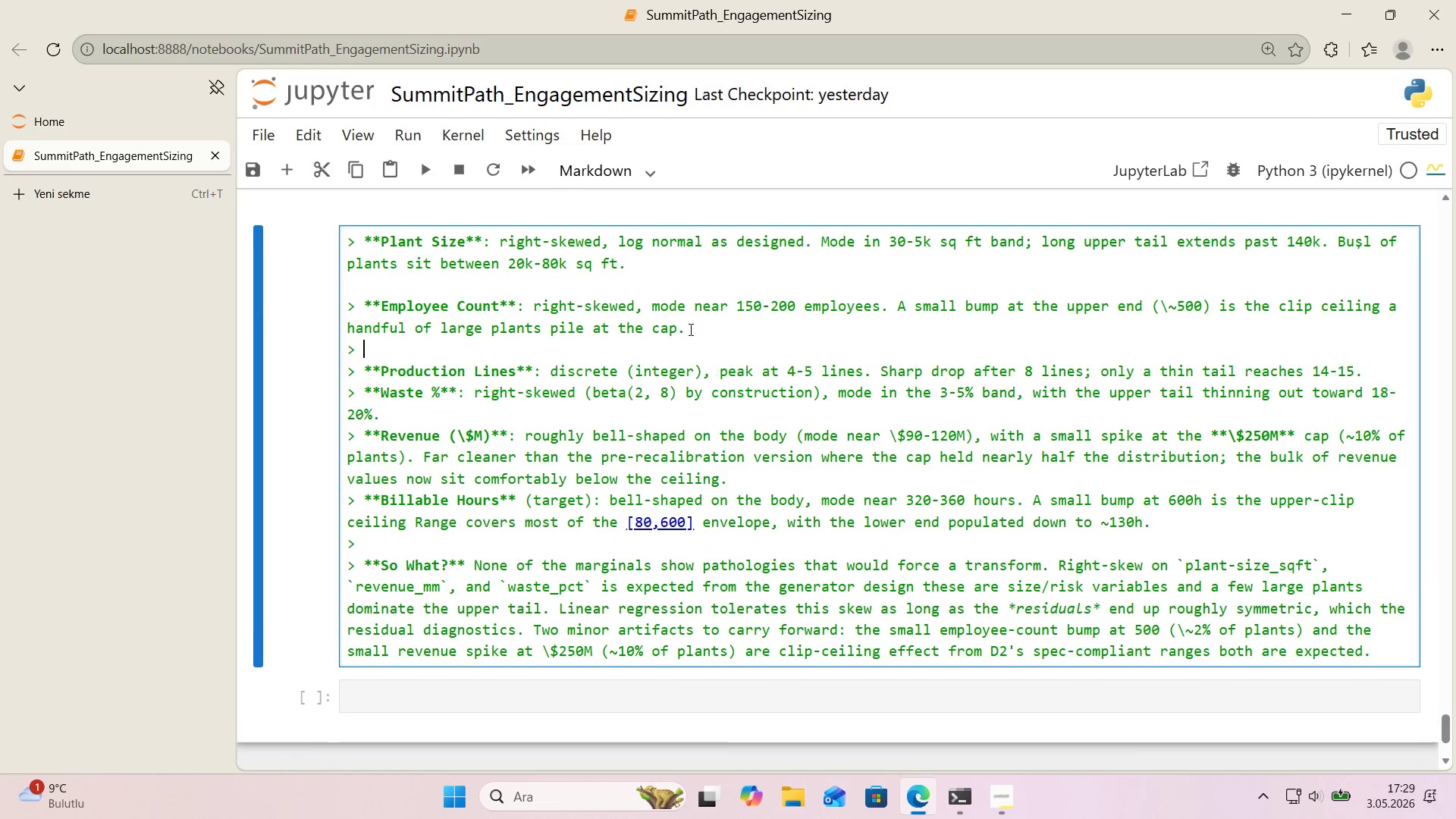 
key(Enter)
 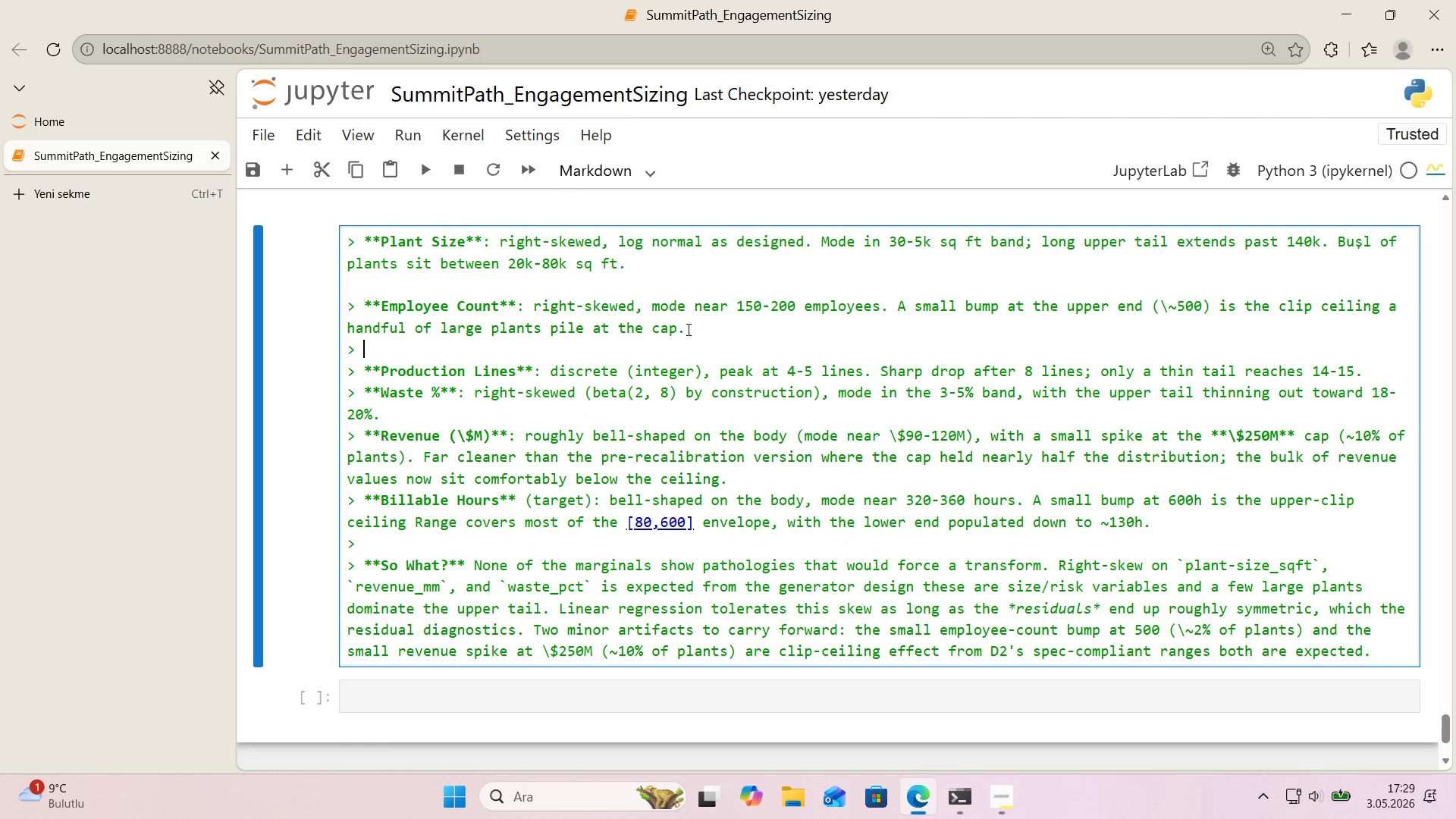 
key(Backspace)
 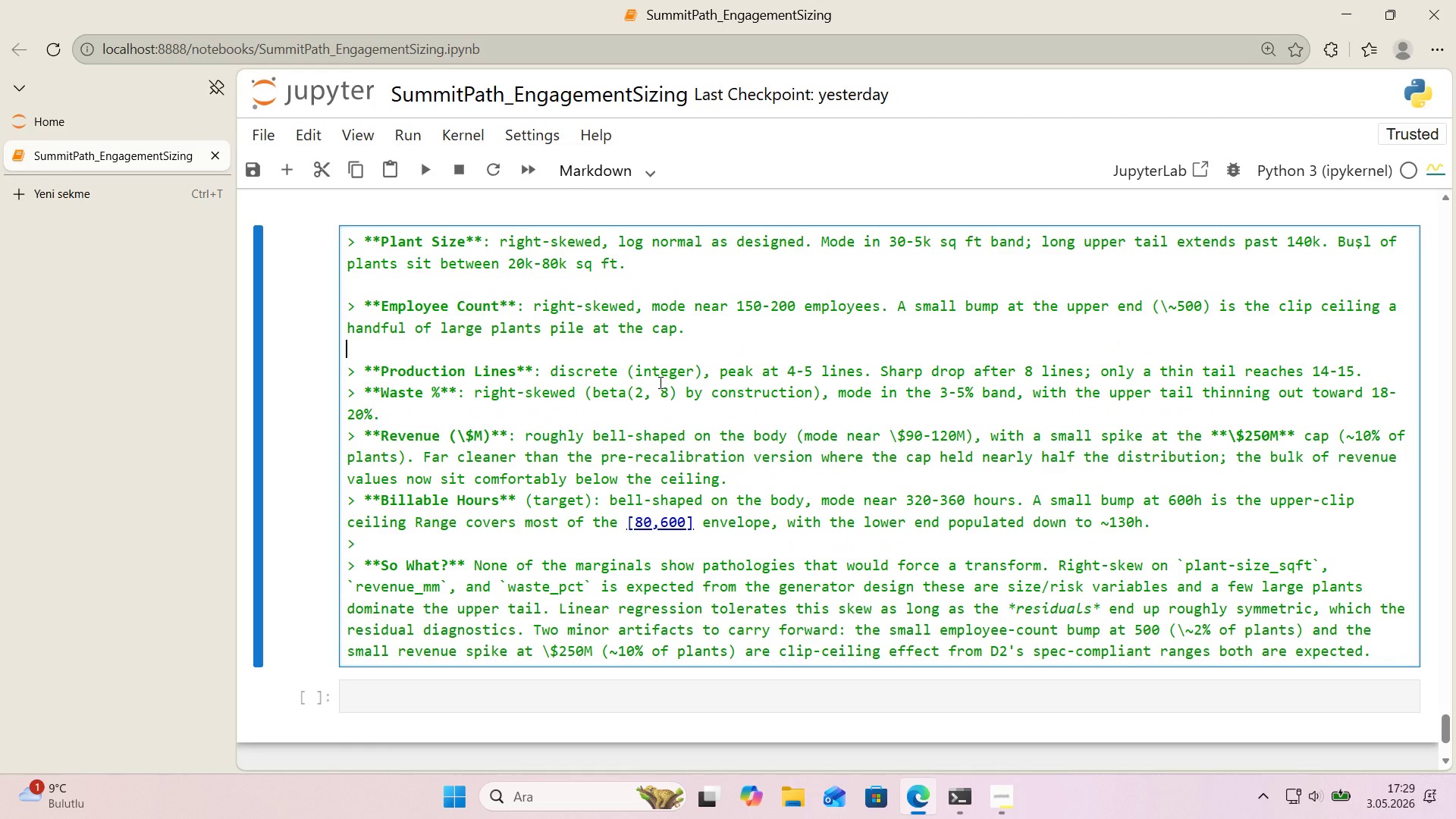 
key(Backspace)
 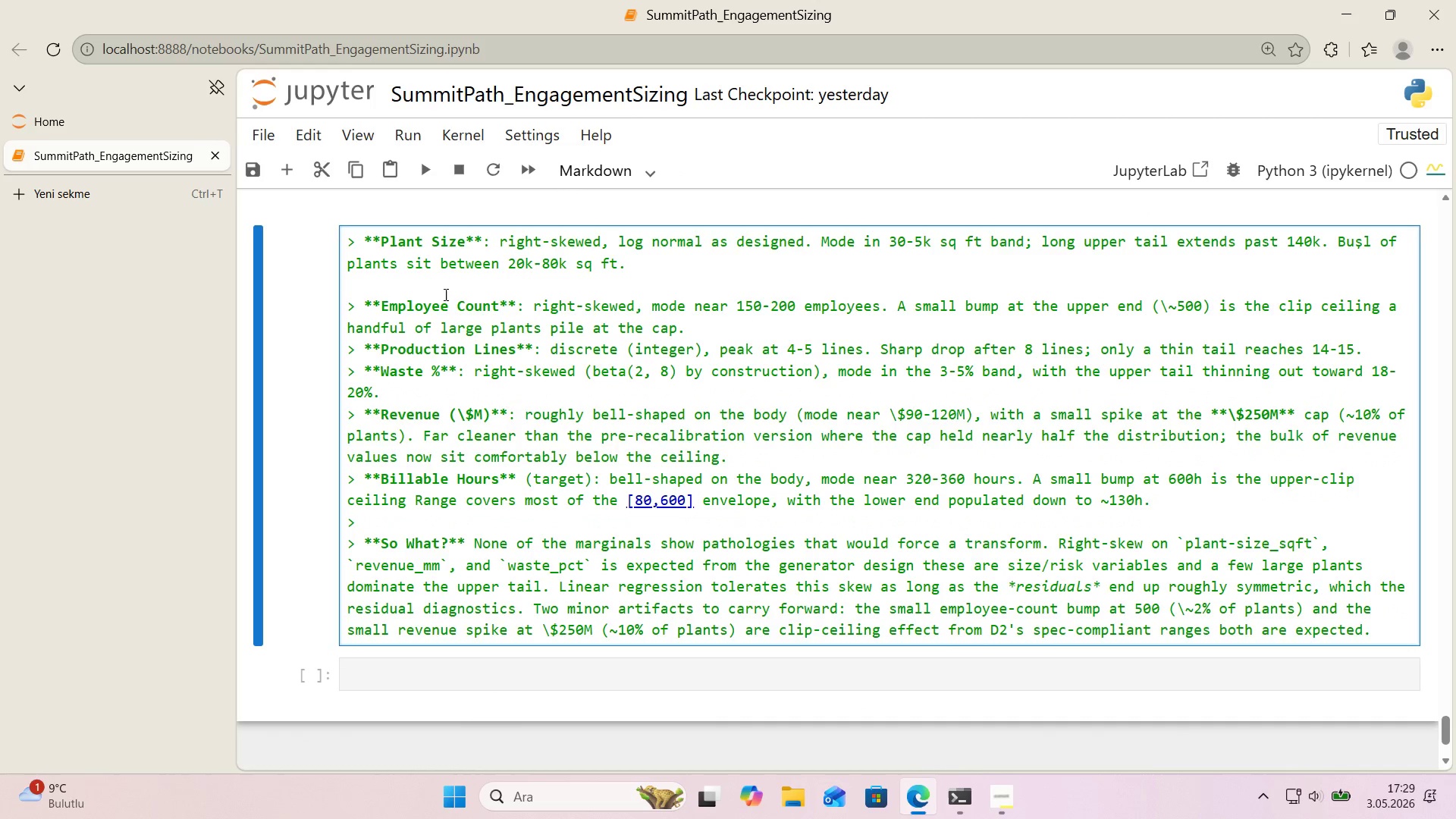 
left_click([443, 286])
 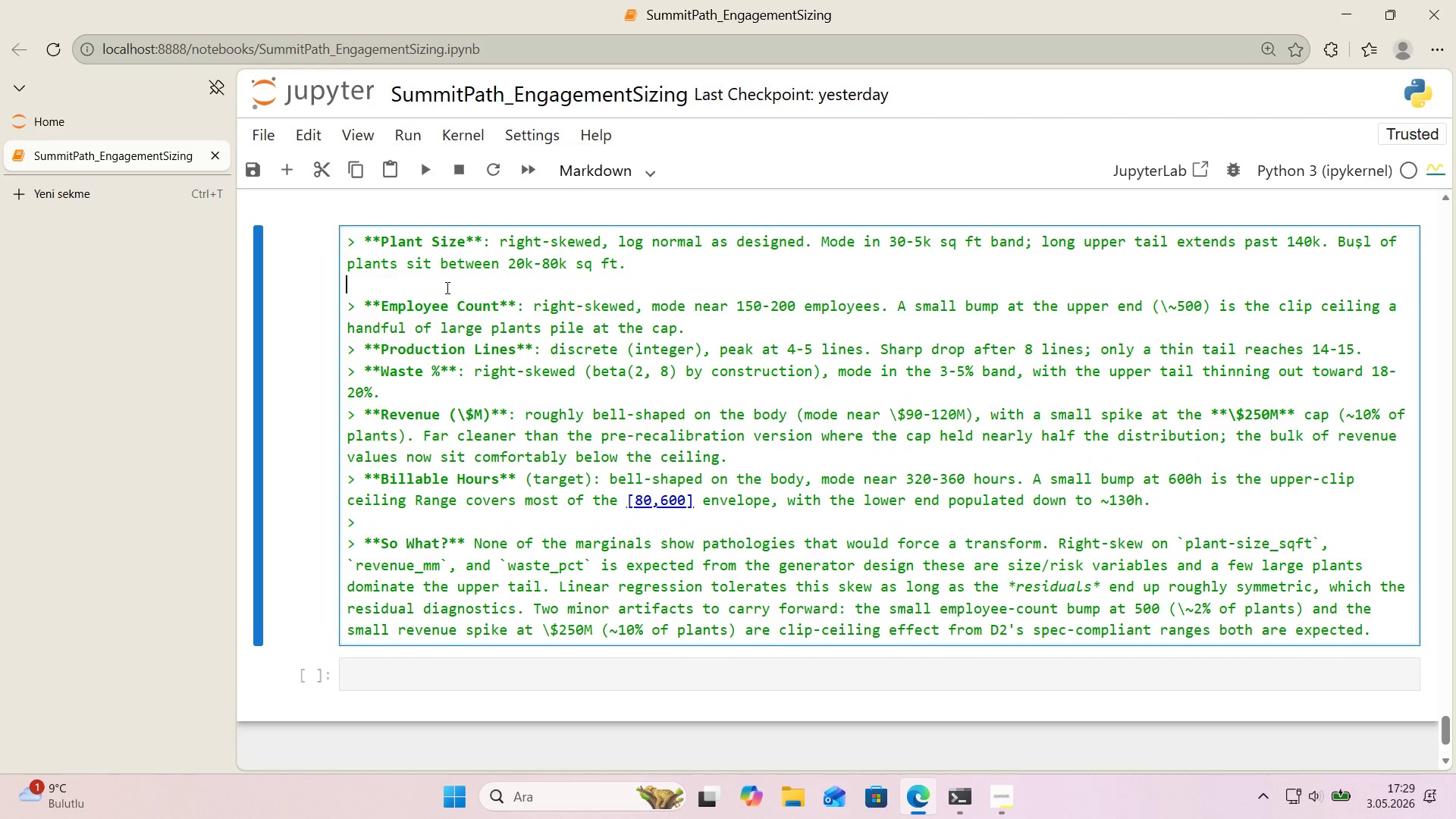 
key(Backspace)
 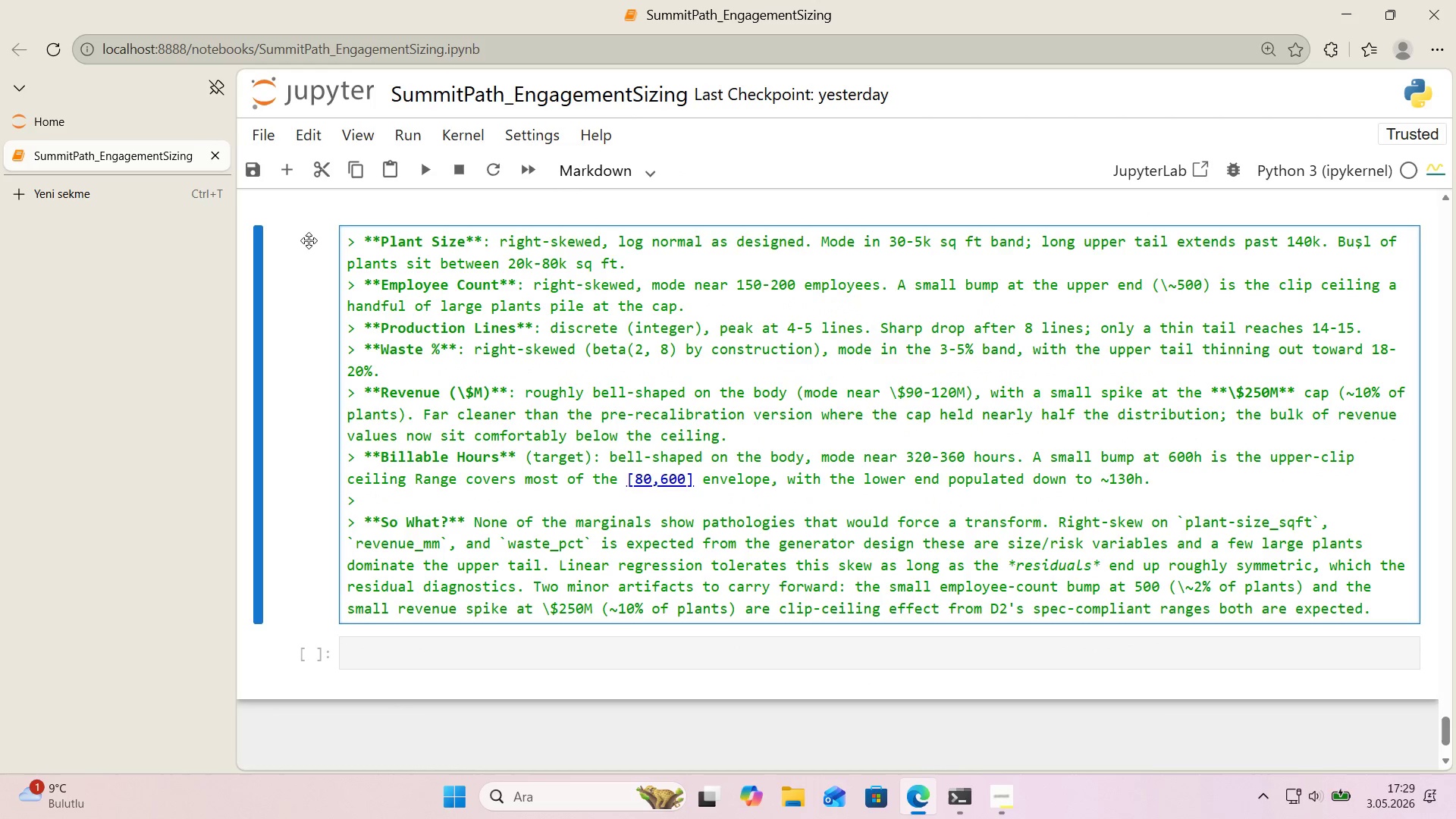 
left_click([362, 240])
 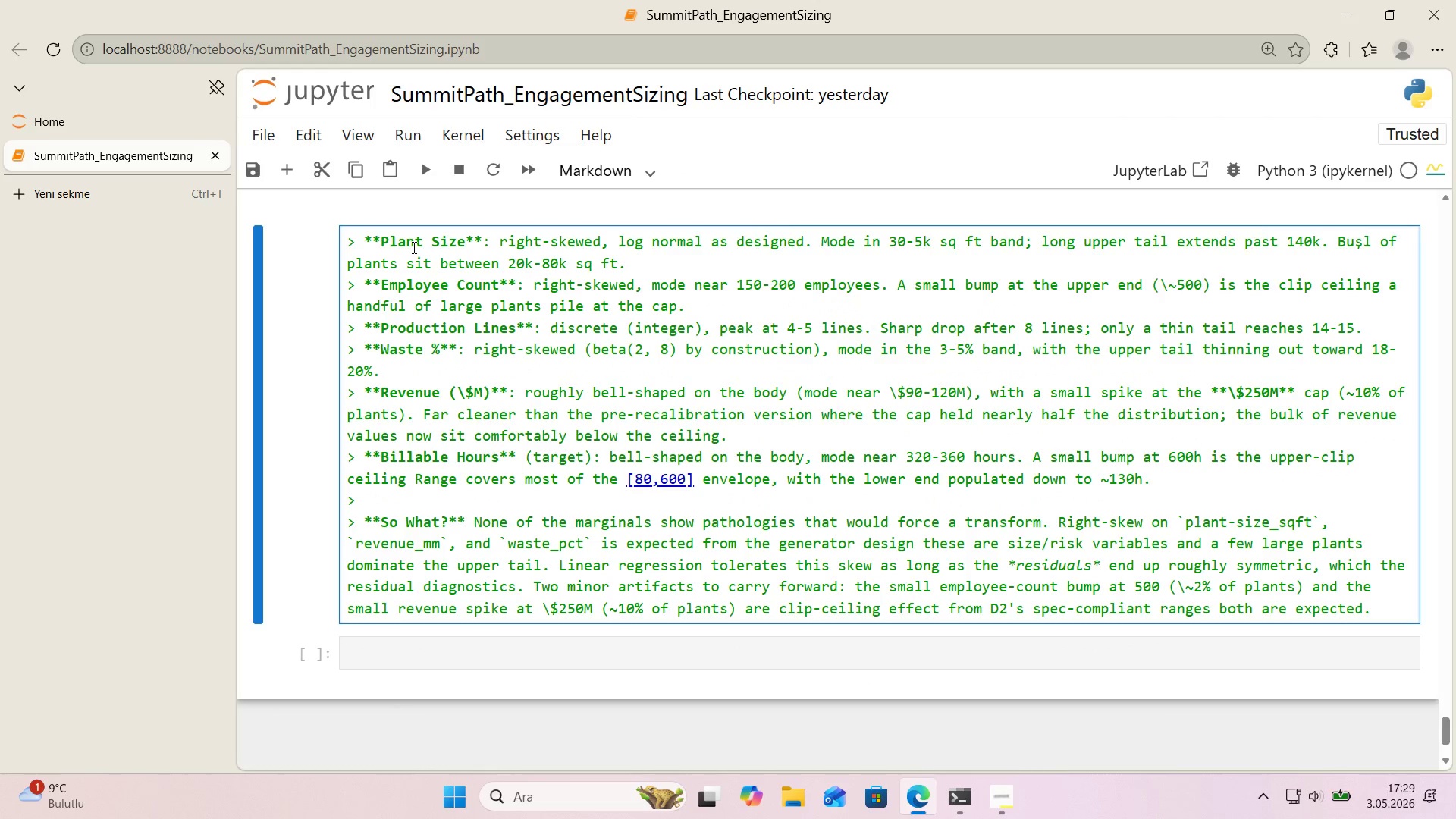 
key(NumpadSubtract)
 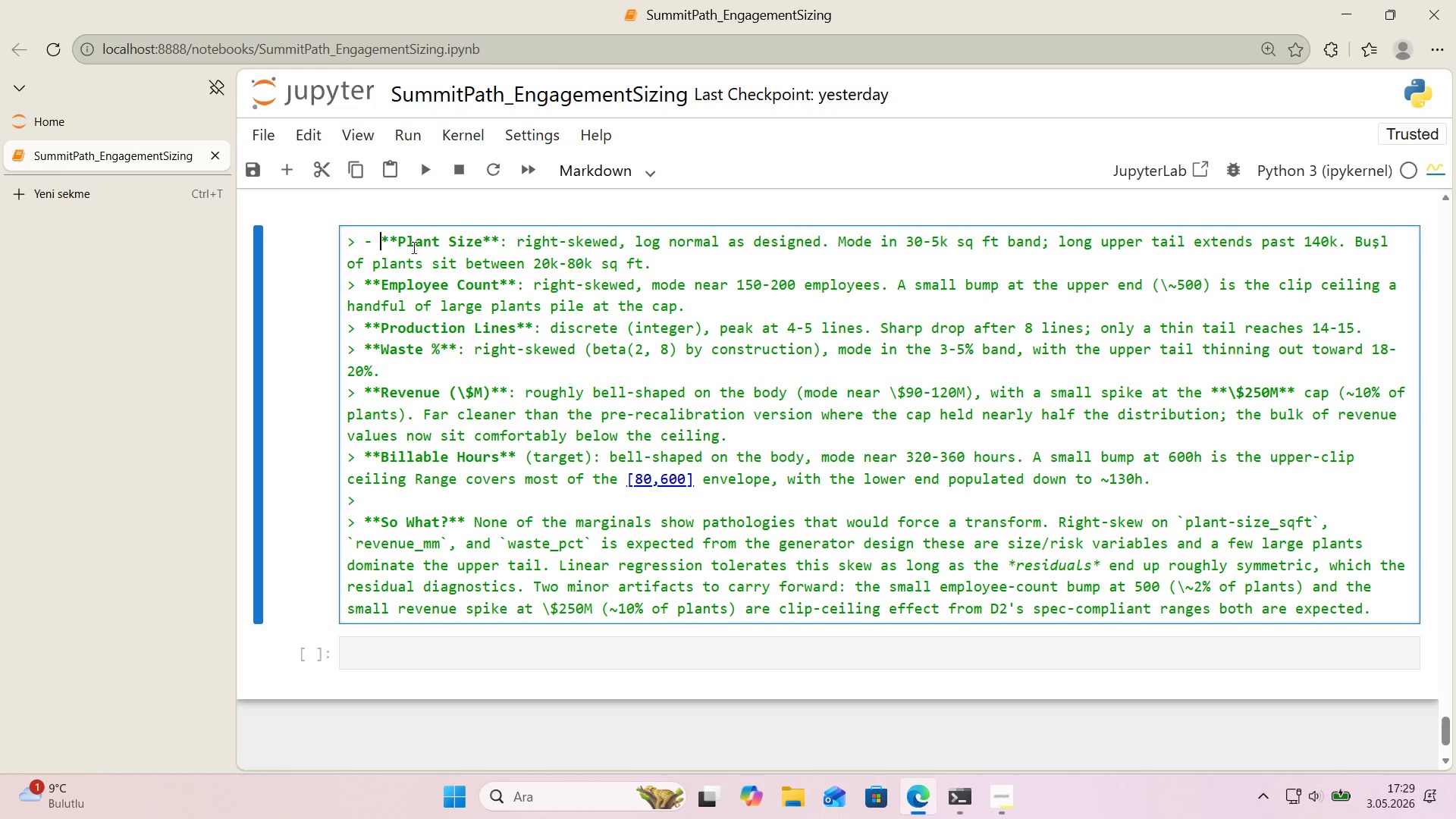 
key(Space)
 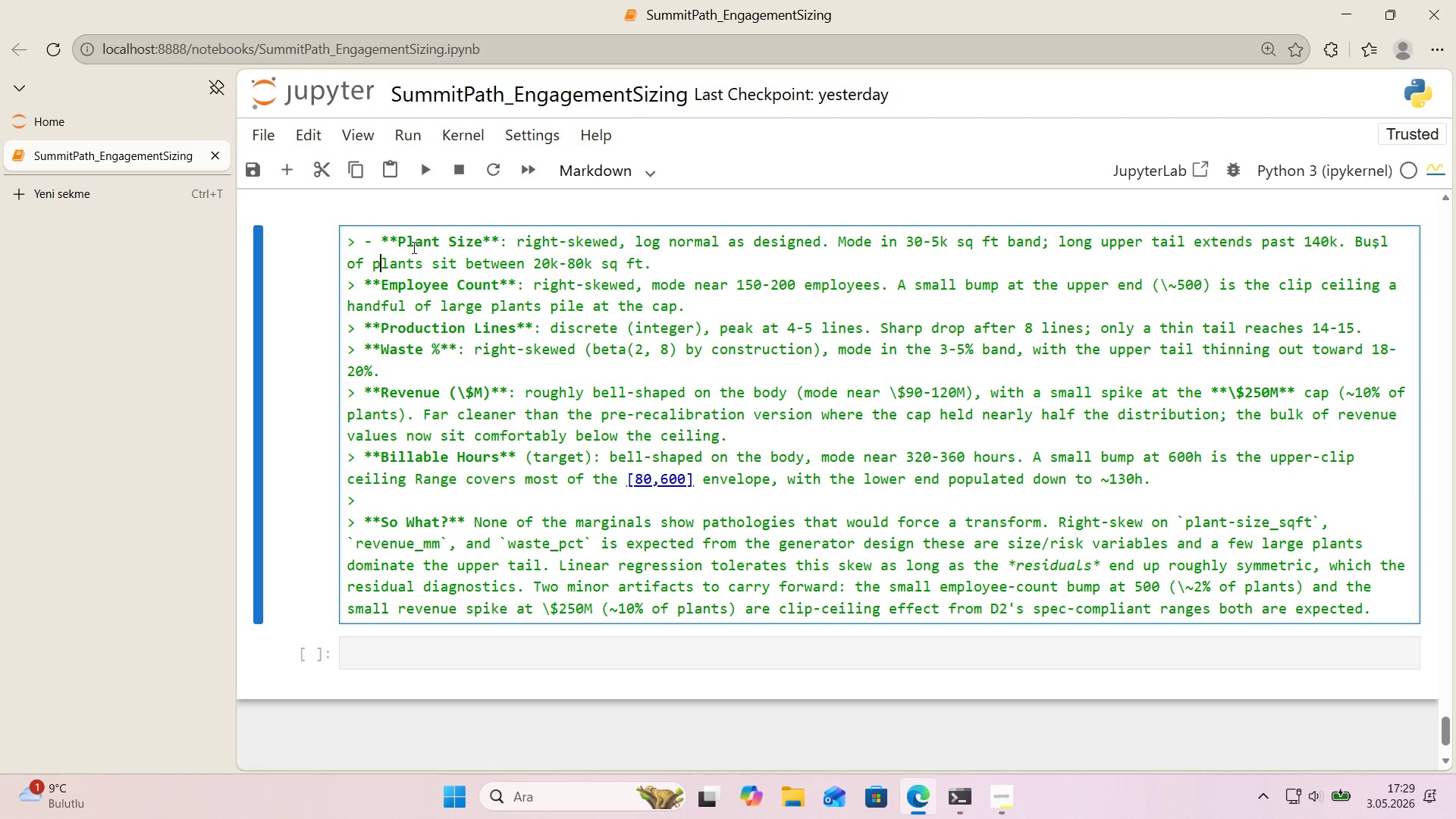 
key(ArrowDown)
 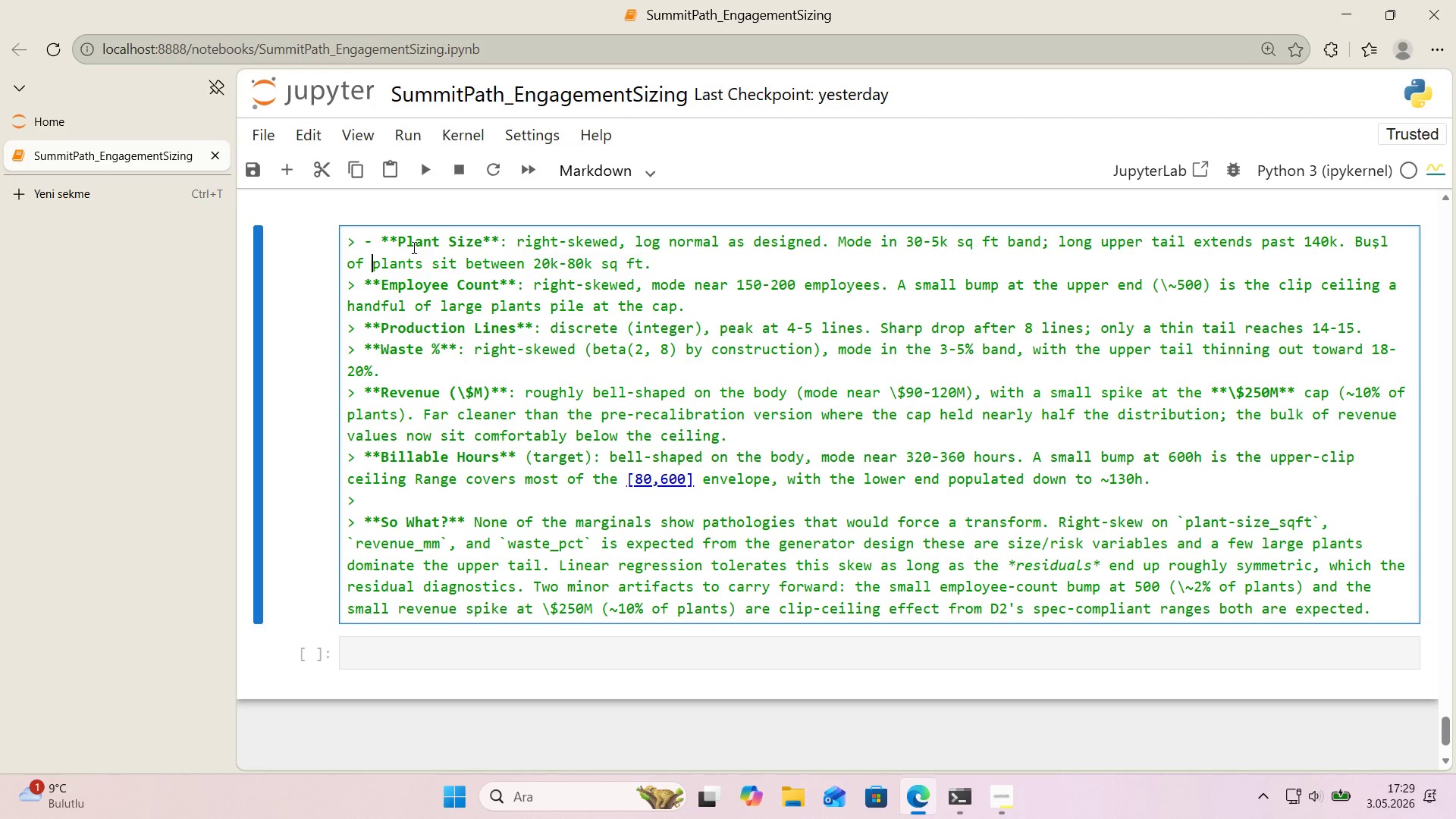 
key(ArrowLeft)
 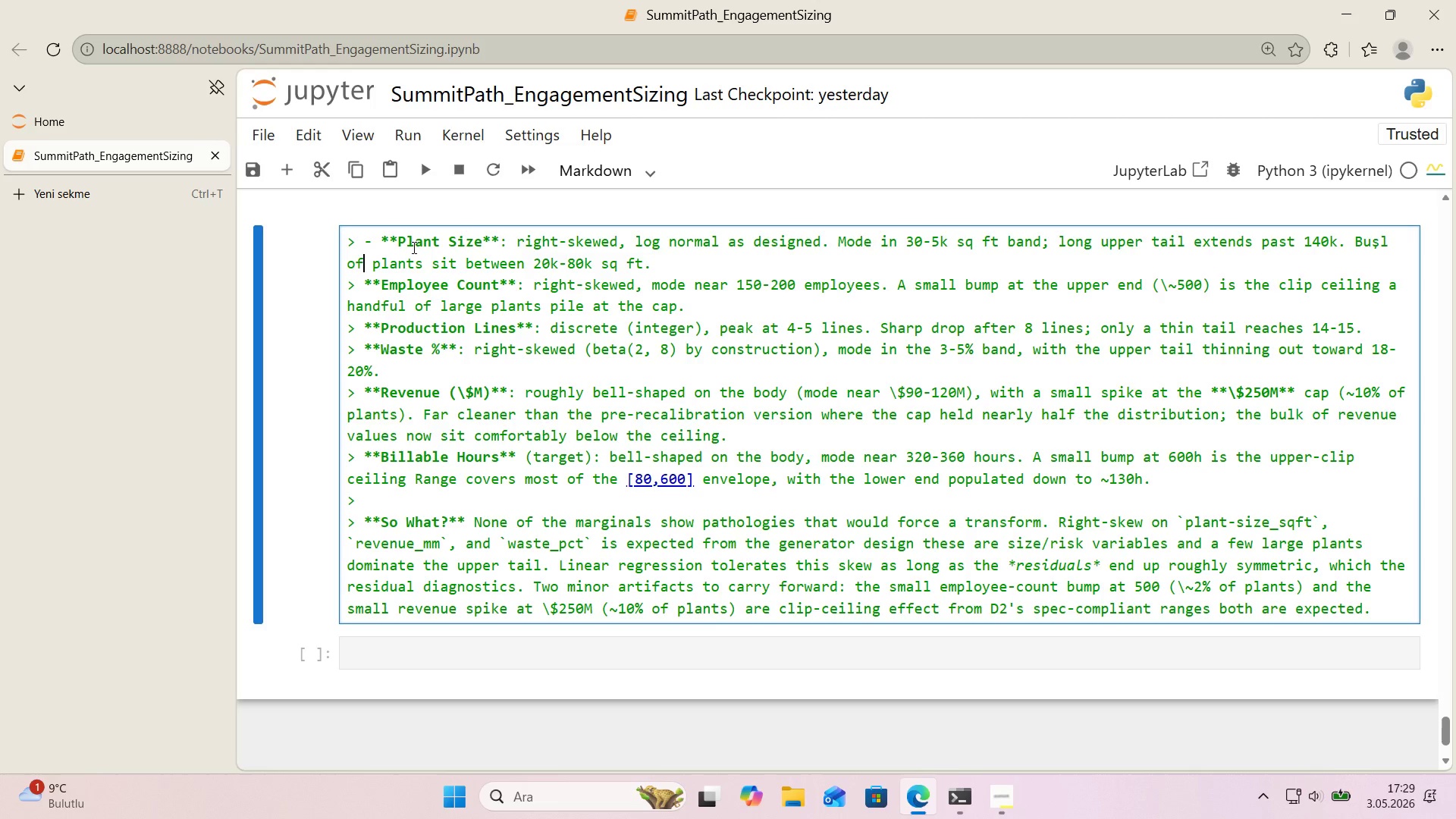 
key(ArrowLeft)
 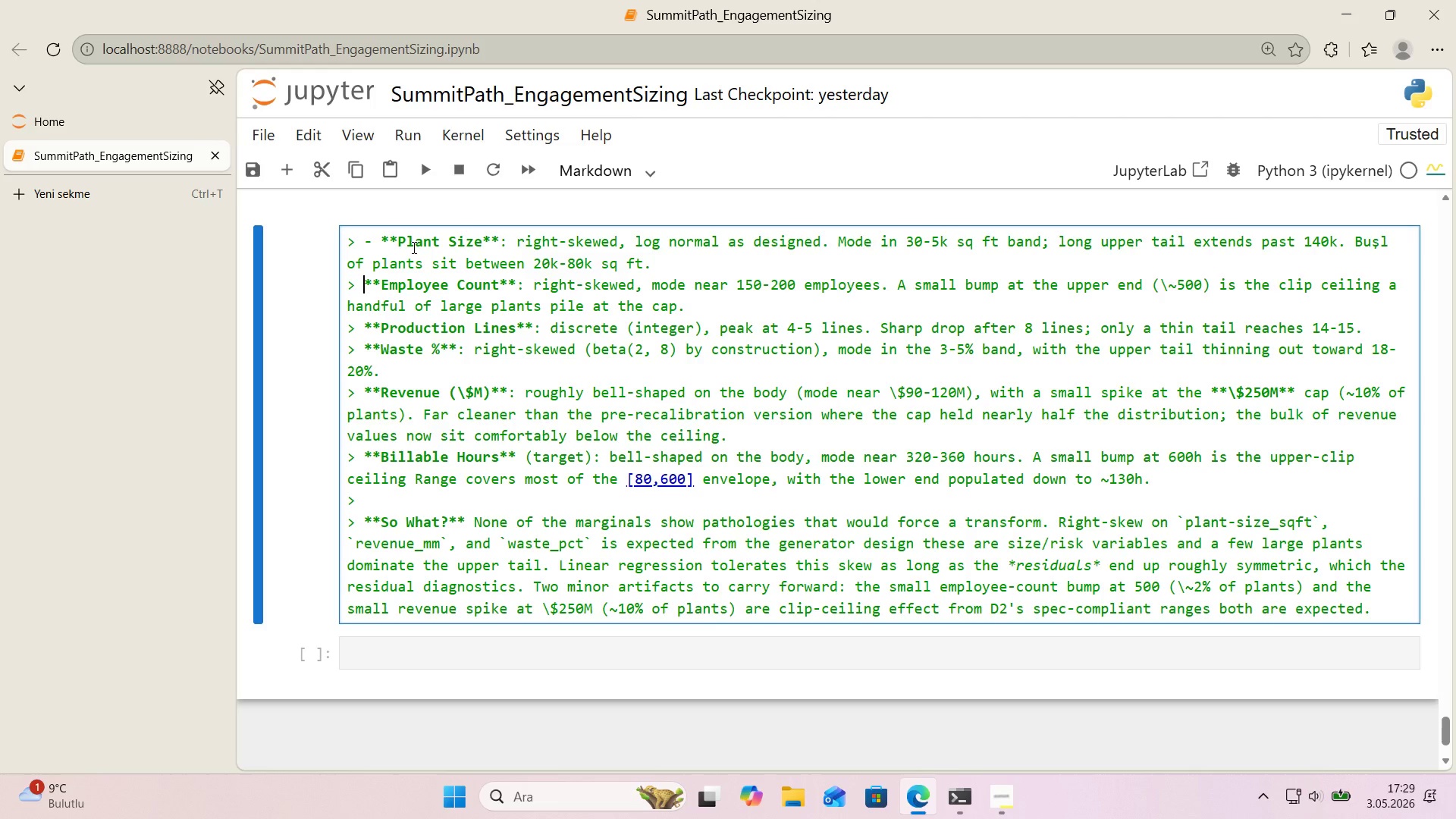 
key(ArrowDown)
 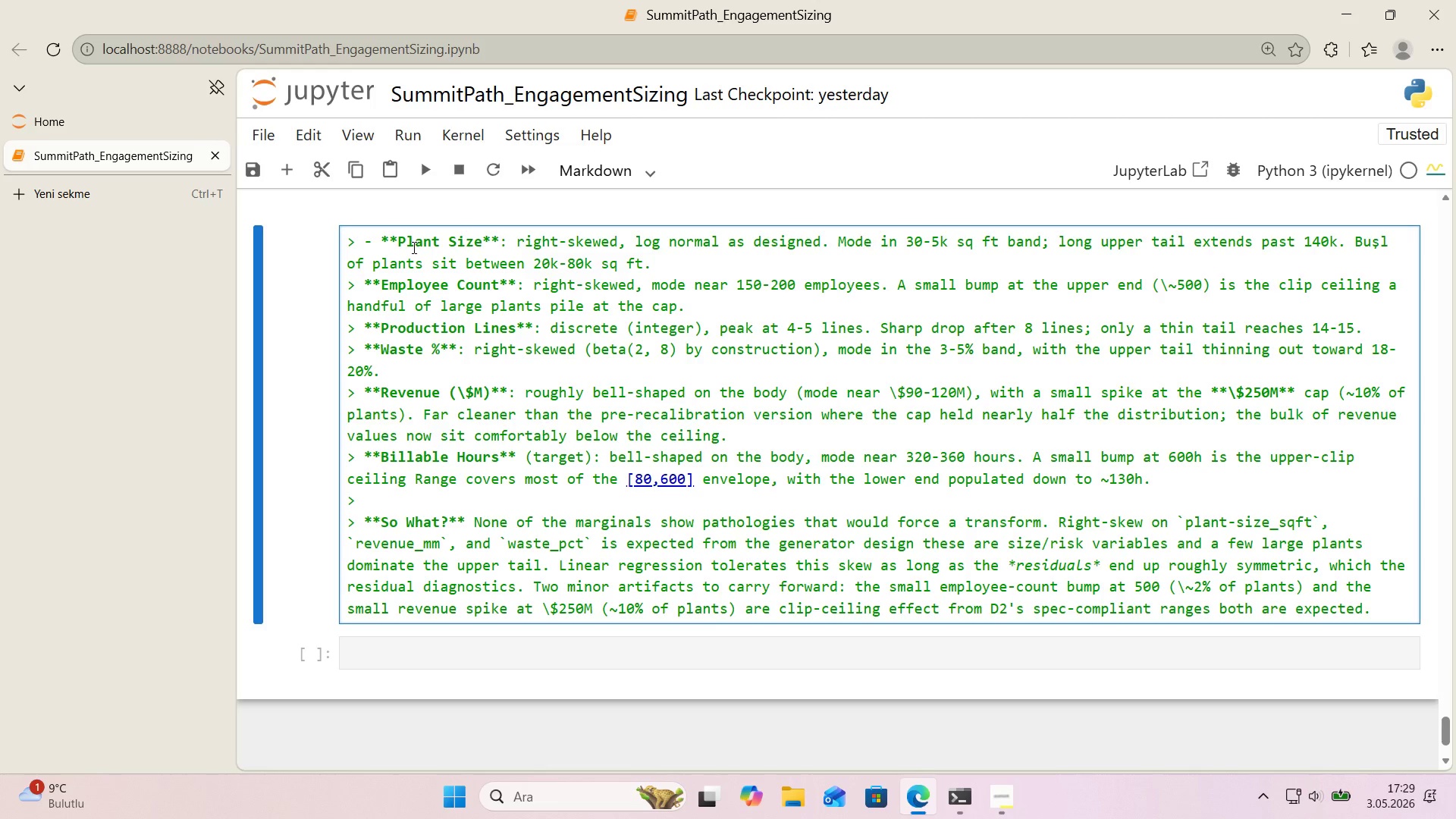 
key(NumpadSubtract)
 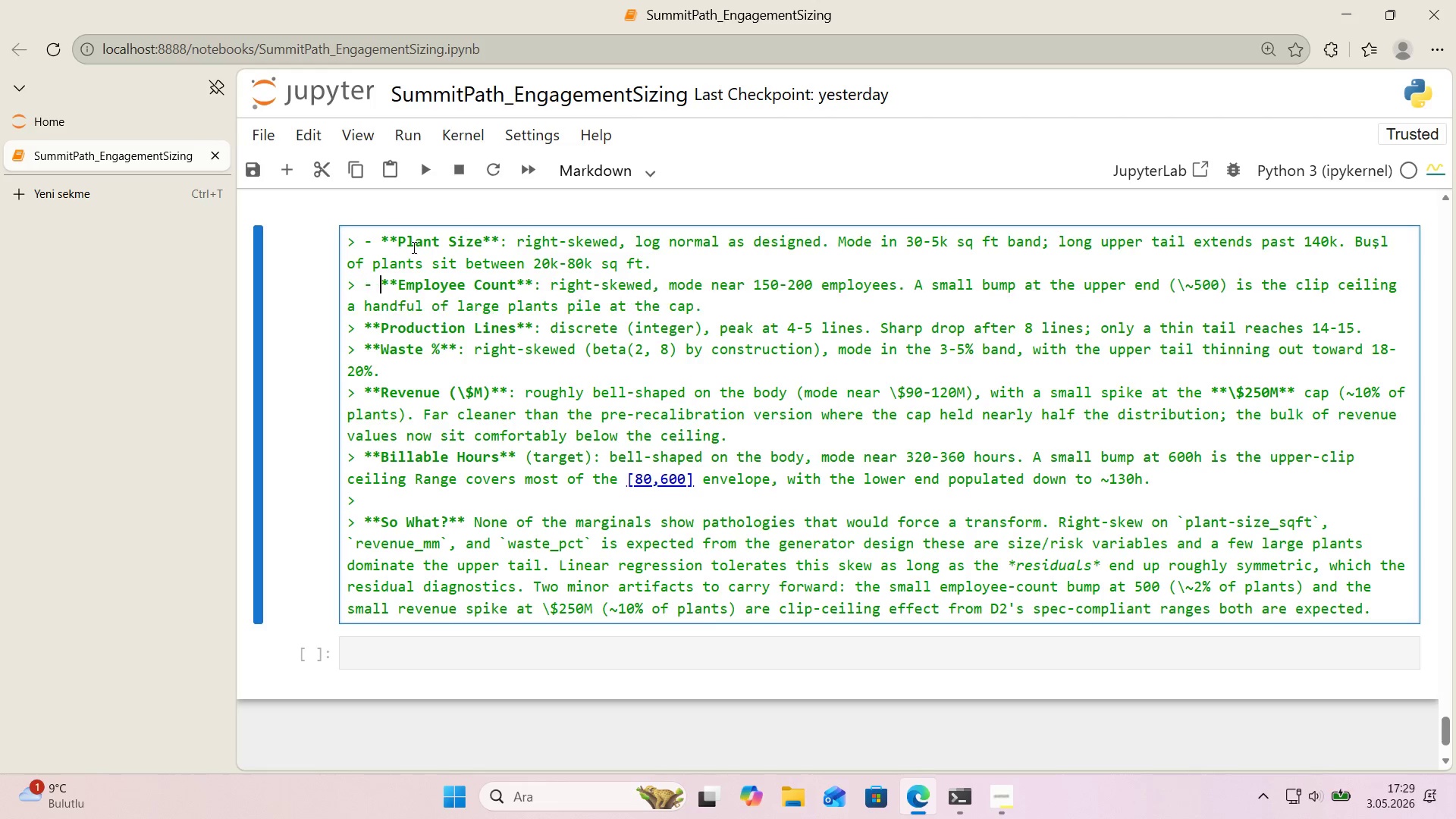 
key(Space)
 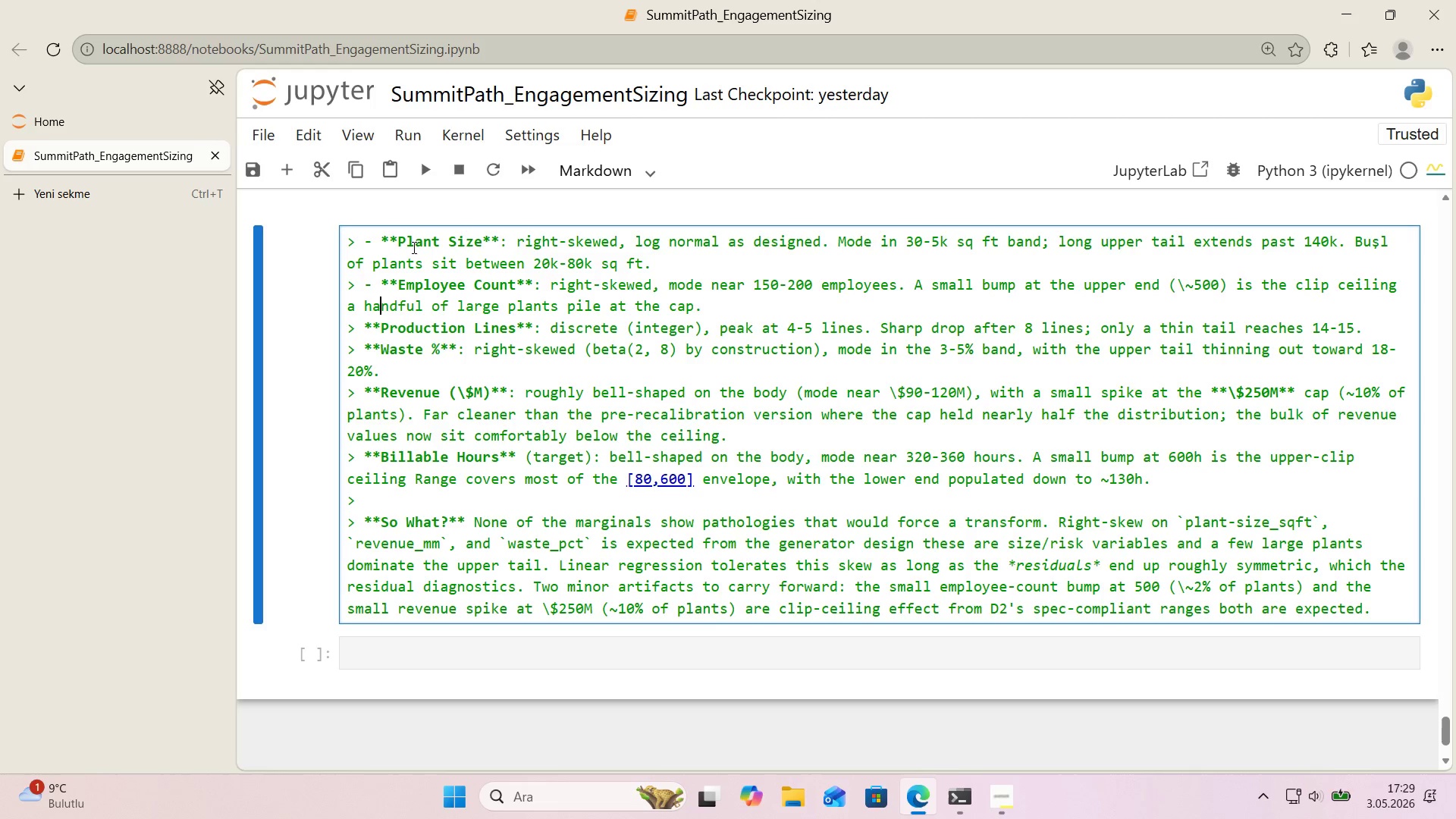 
key(ArrowDown)
 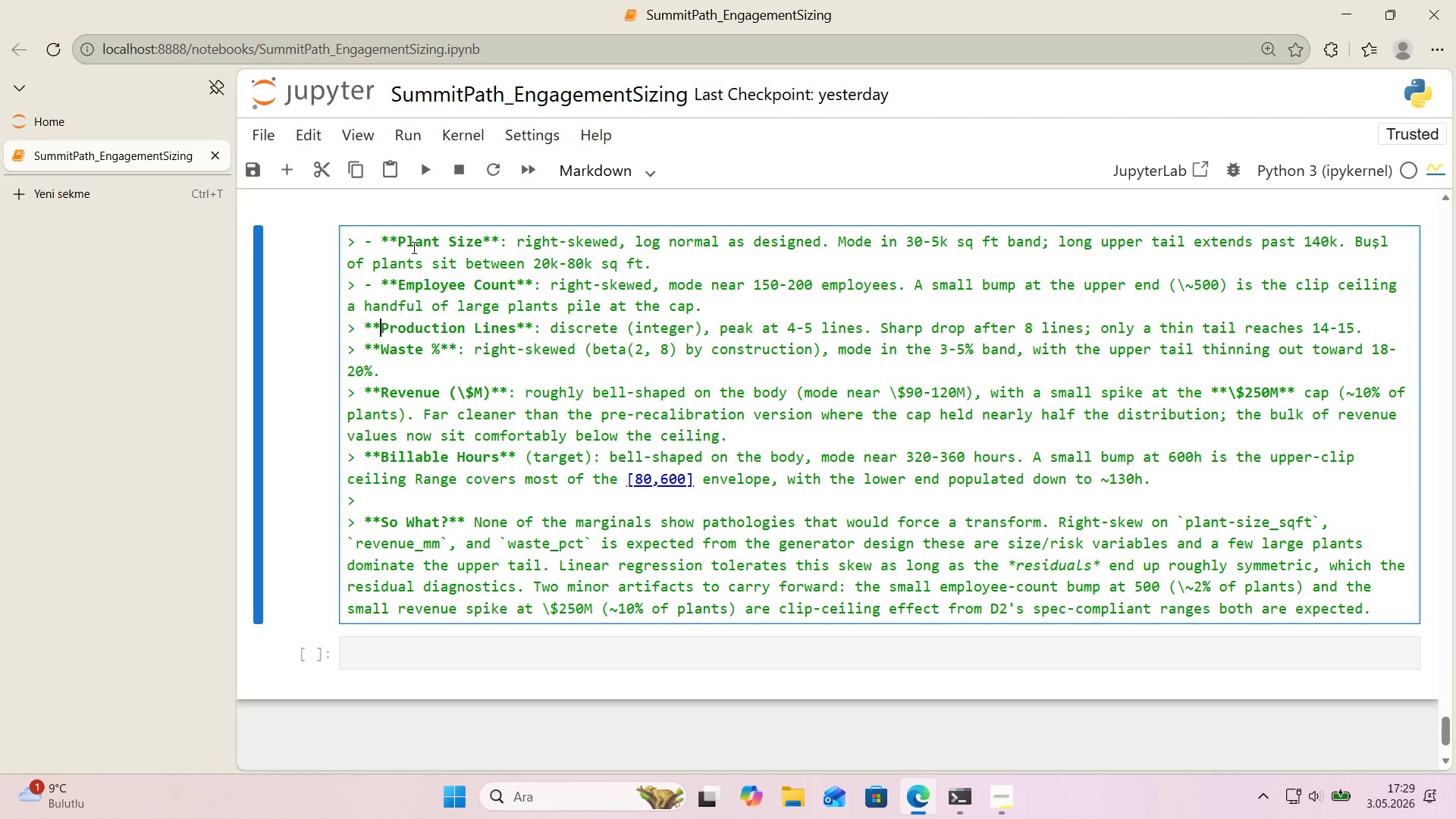 
key(ArrowDown)
 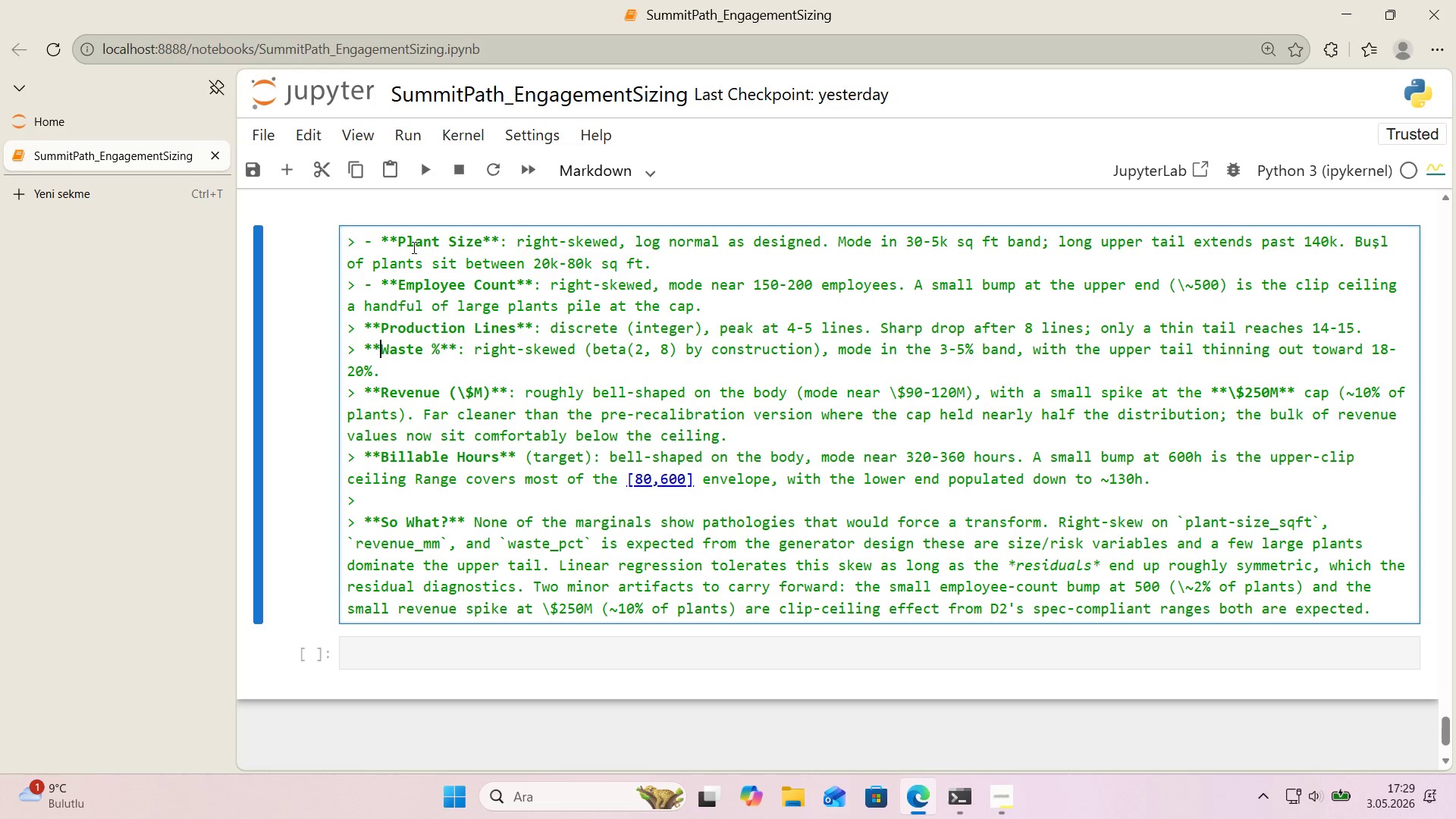 
key(ArrowDown)
 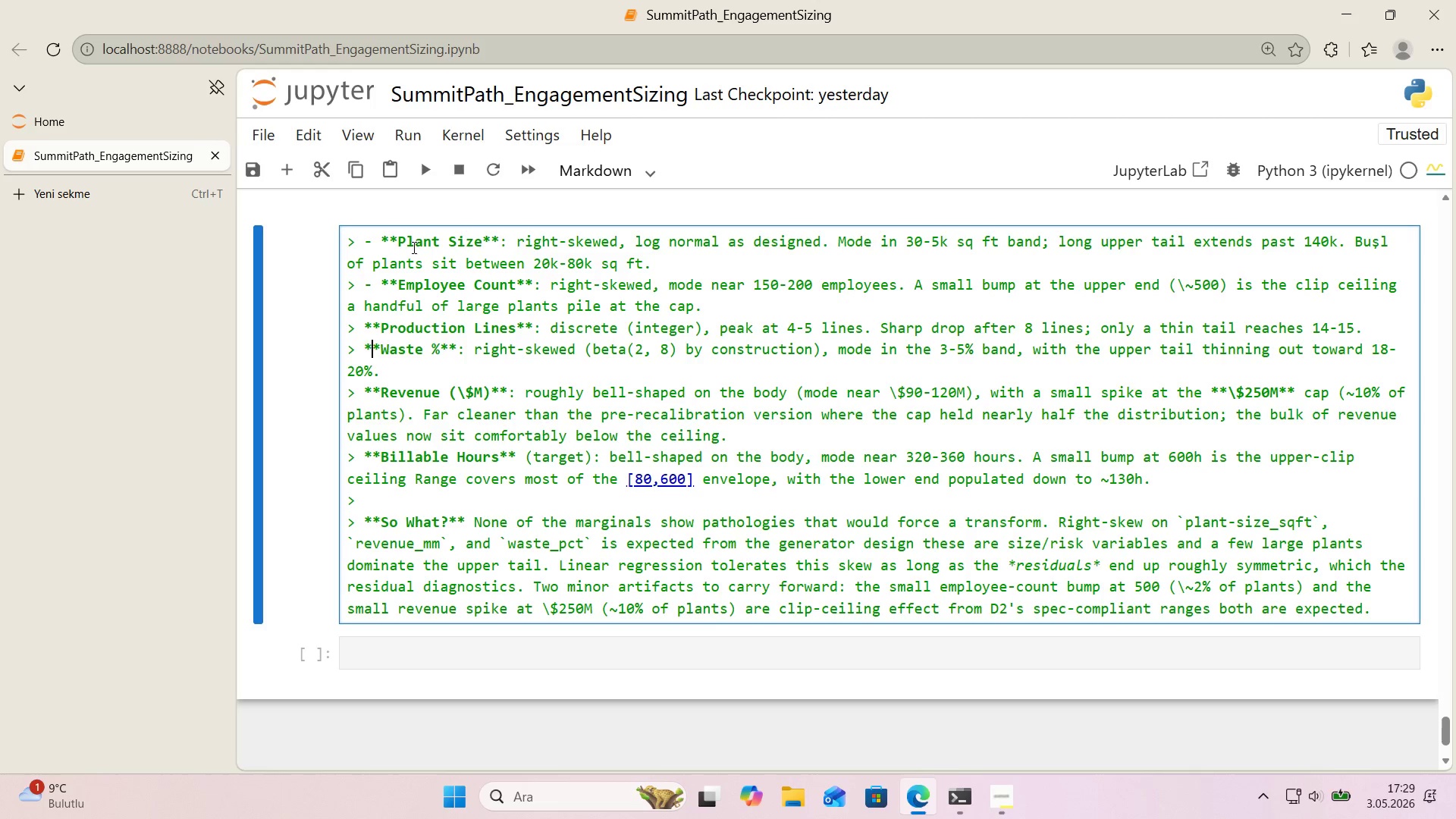 
key(ArrowLeft)
 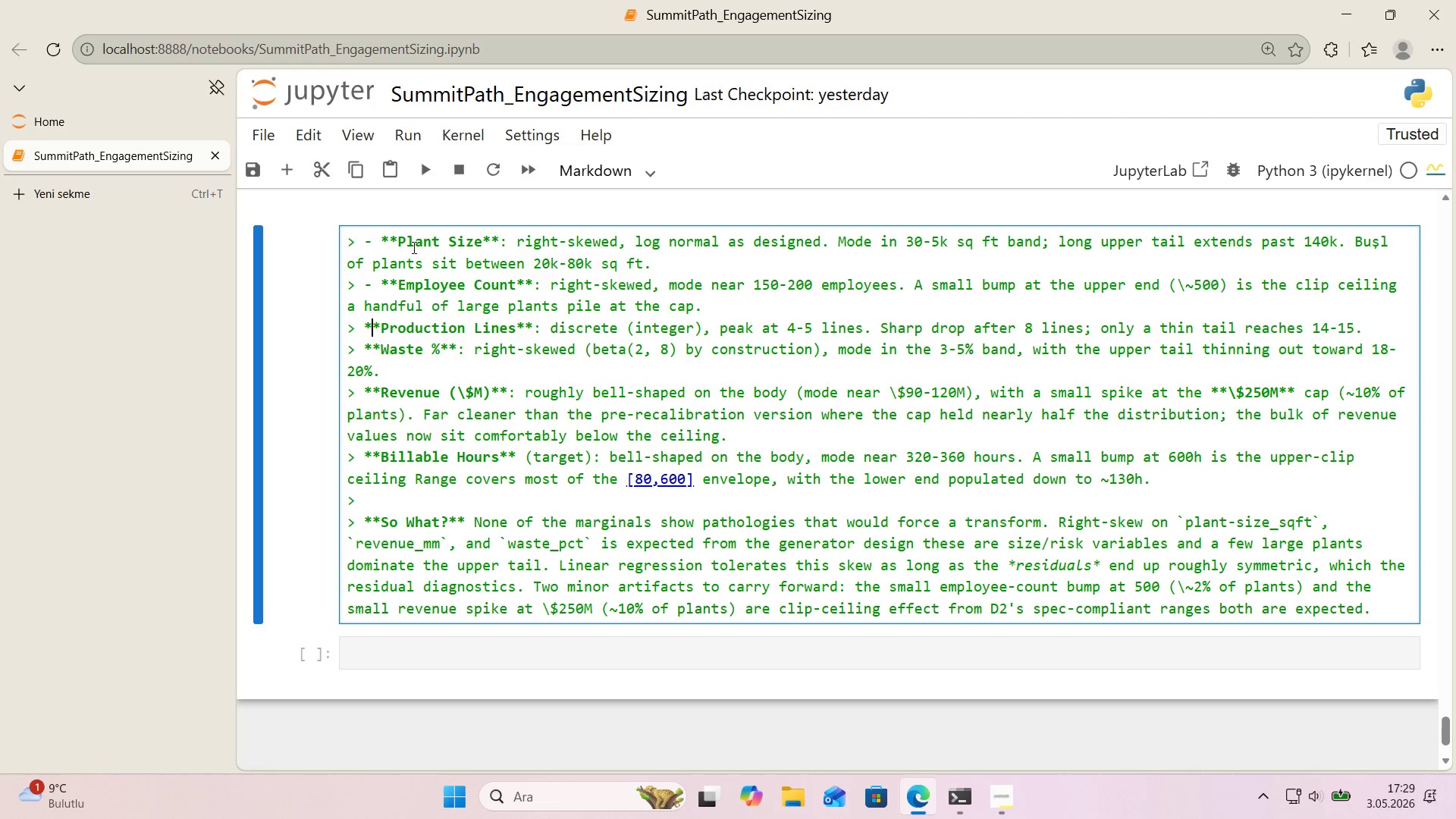 
key(ArrowUp)
 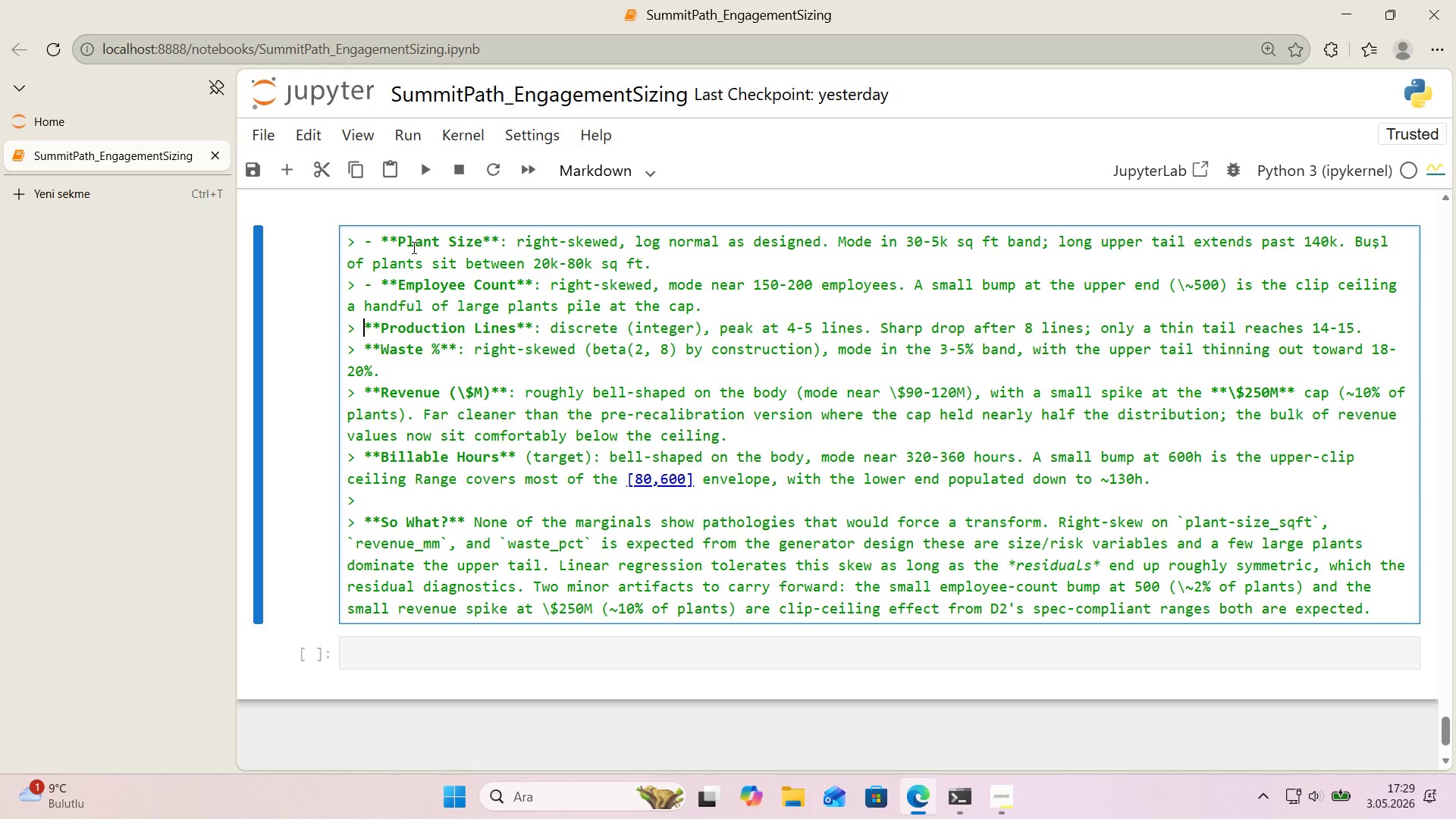 
key(ArrowLeft)
 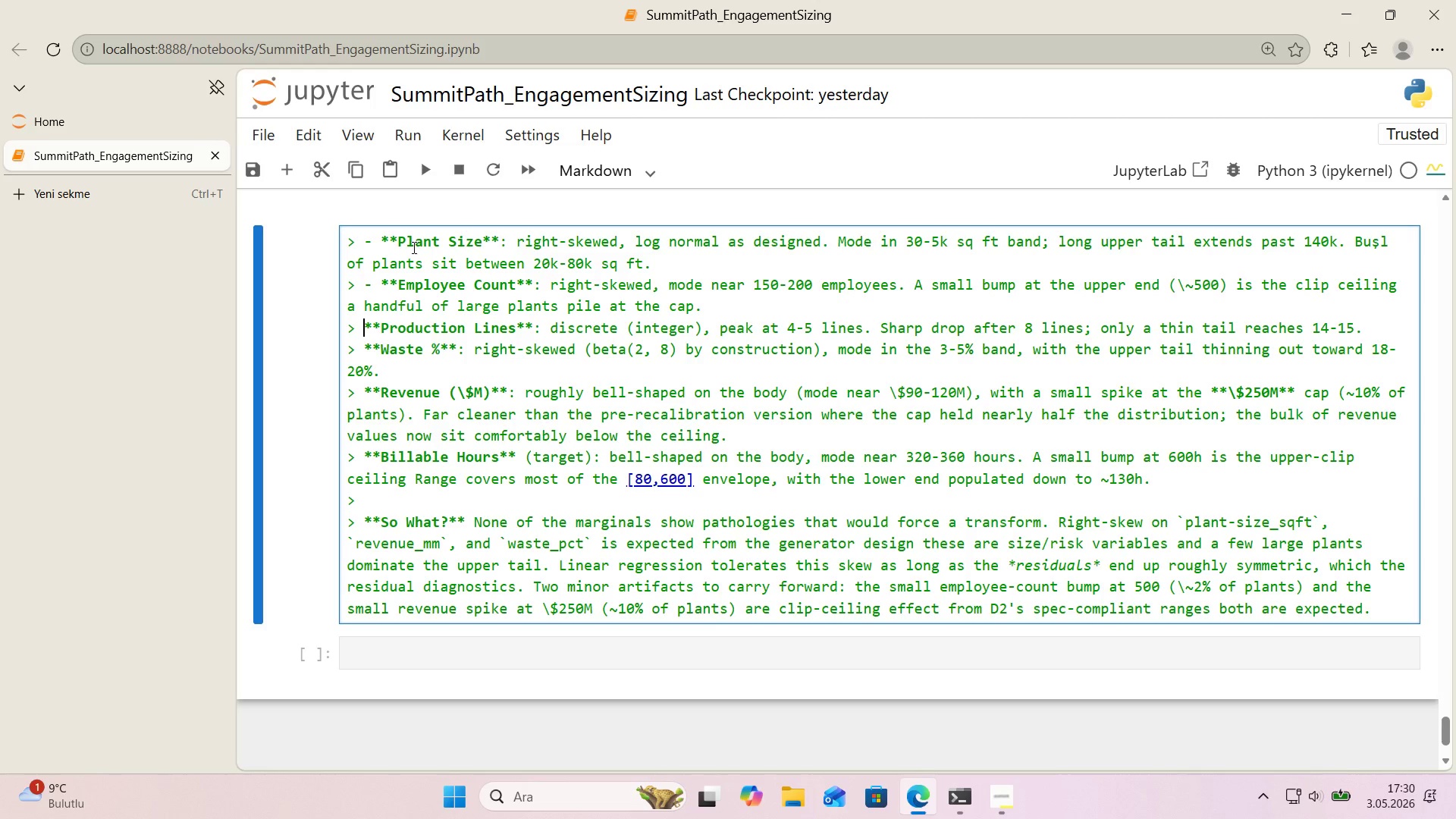 
key(NumpadSubtract)
 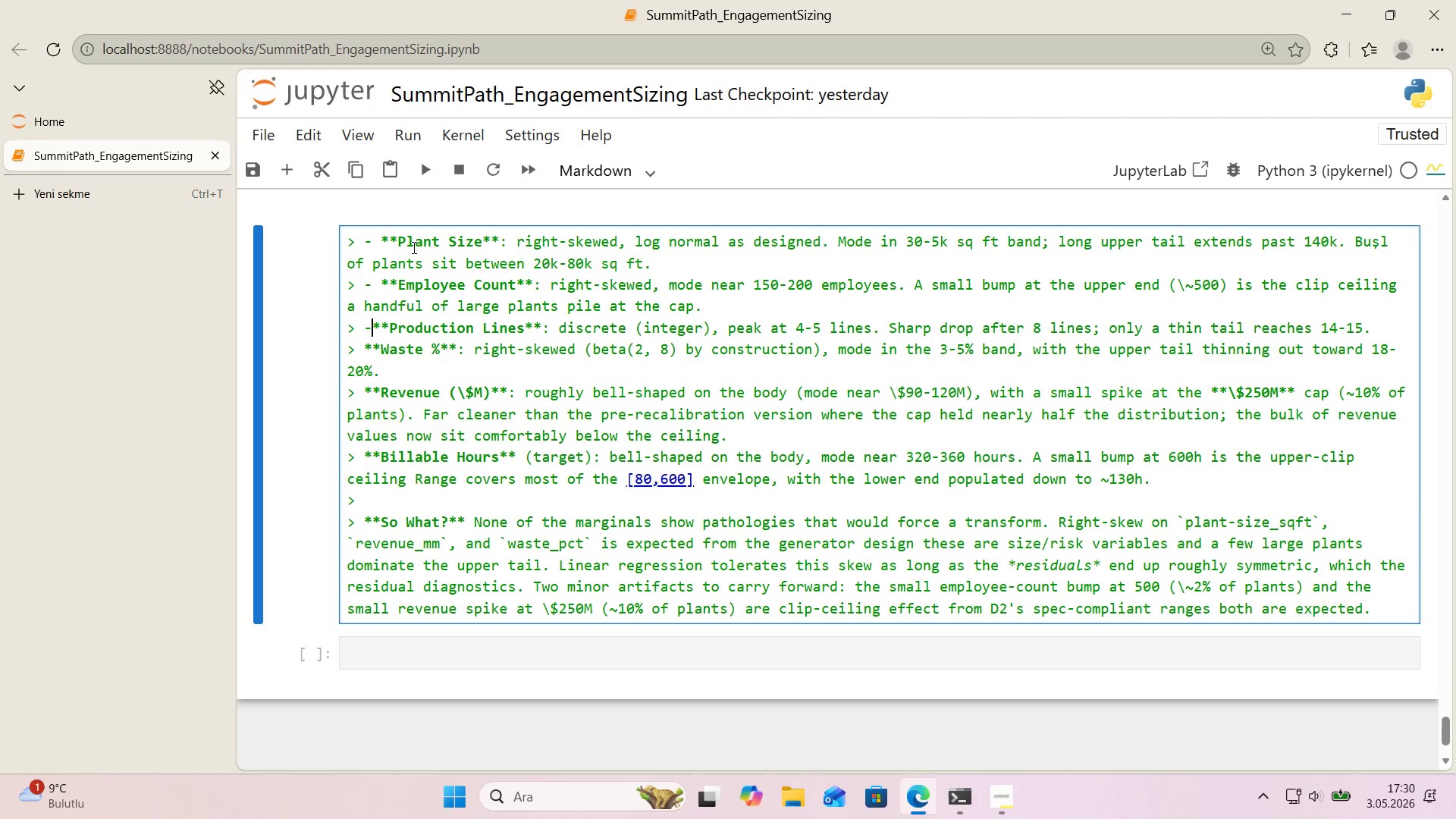 
key(Space)
 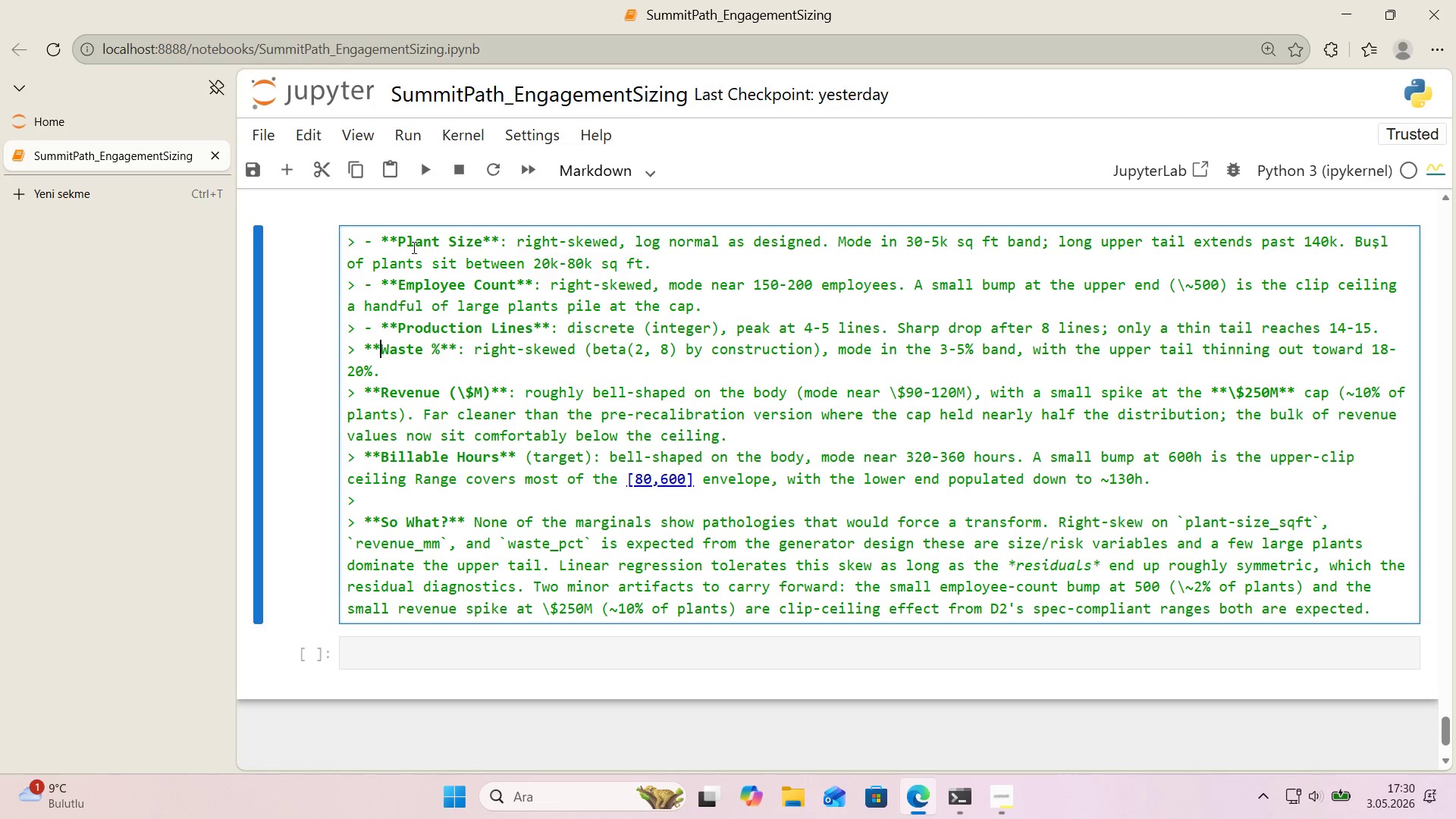 
key(ArrowDown)
 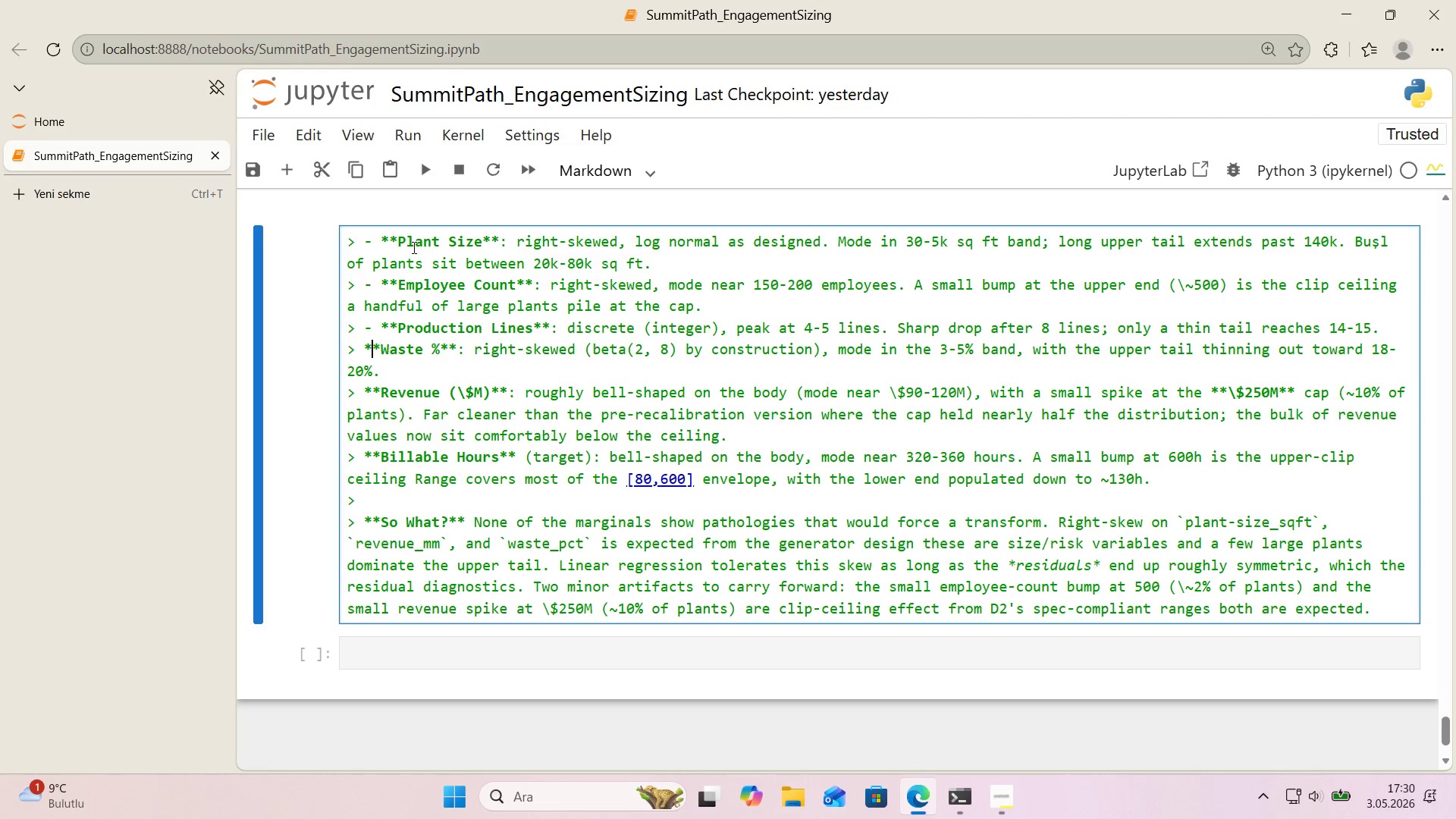 
key(ArrowLeft)
 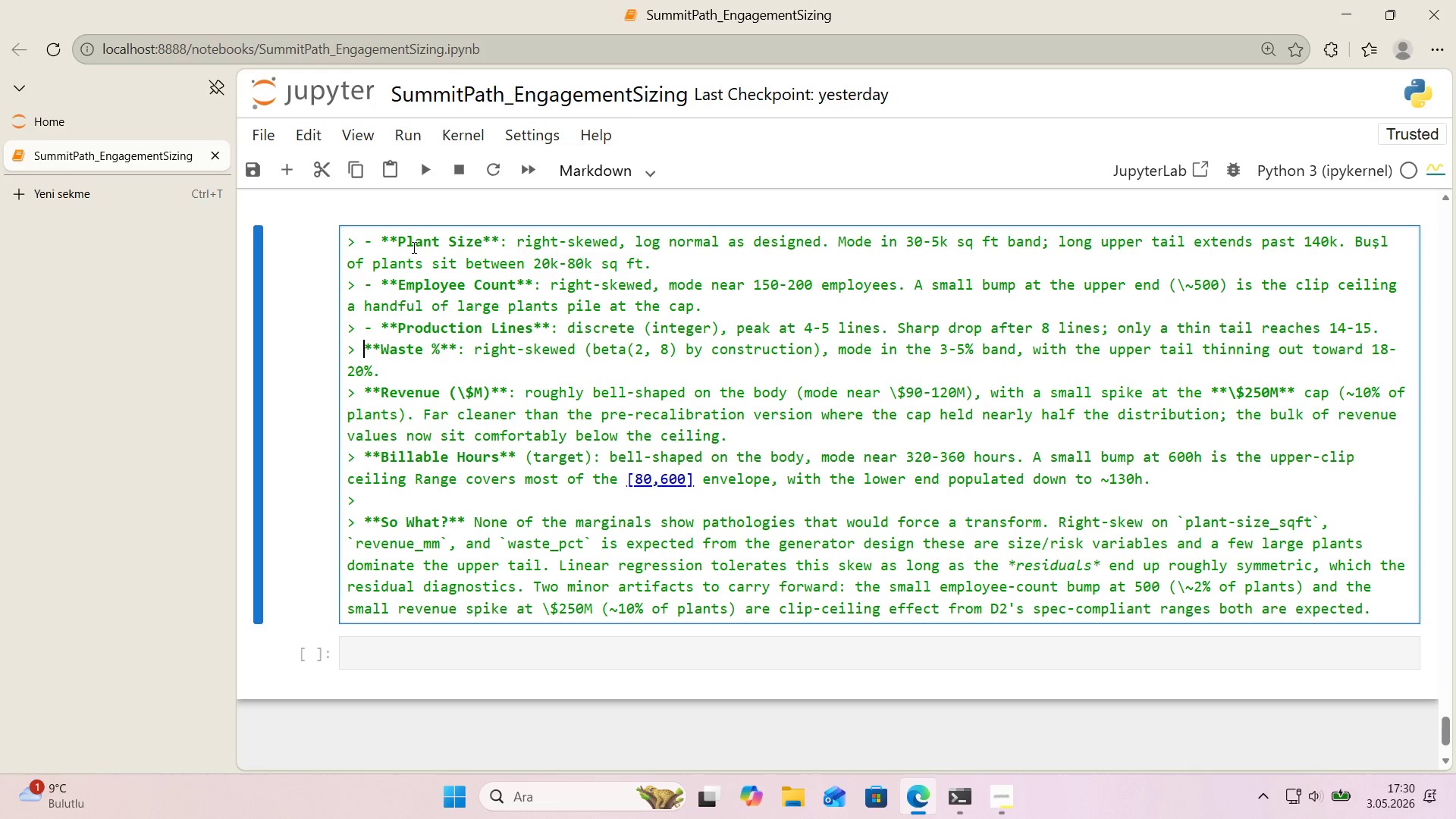 
key(ArrowLeft)
 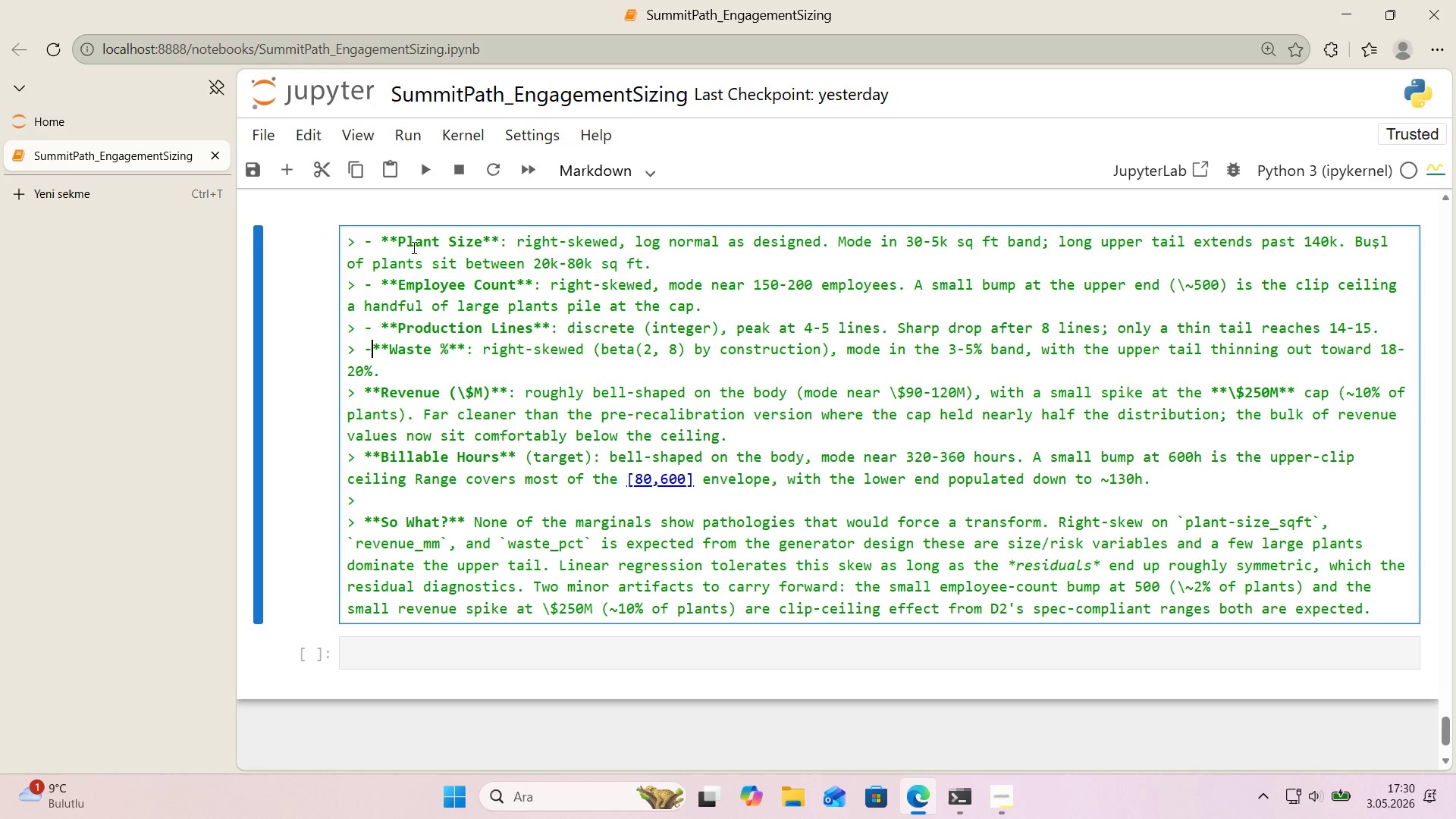 
key(NumpadSubtract)
 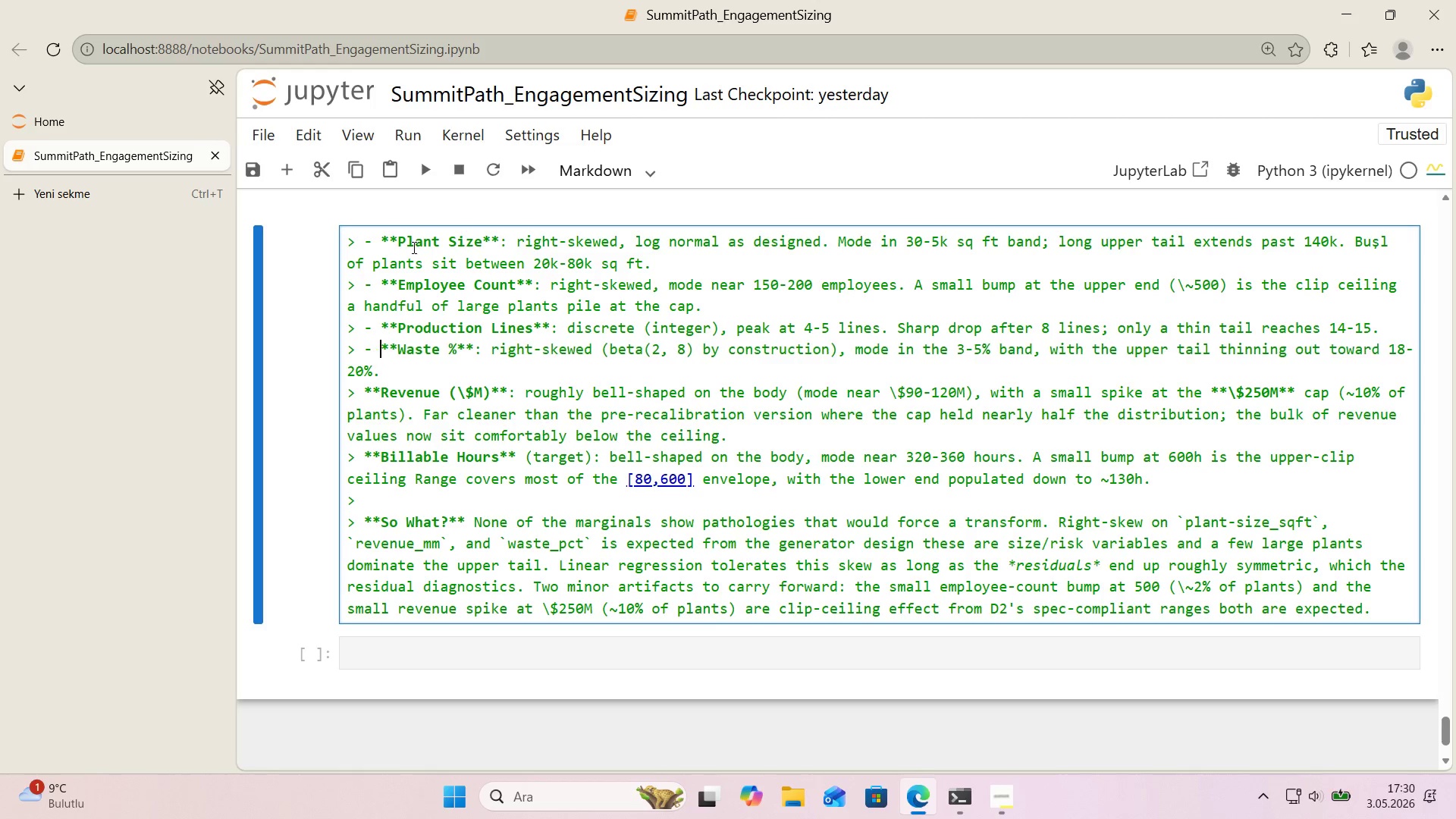 
key(Space)
 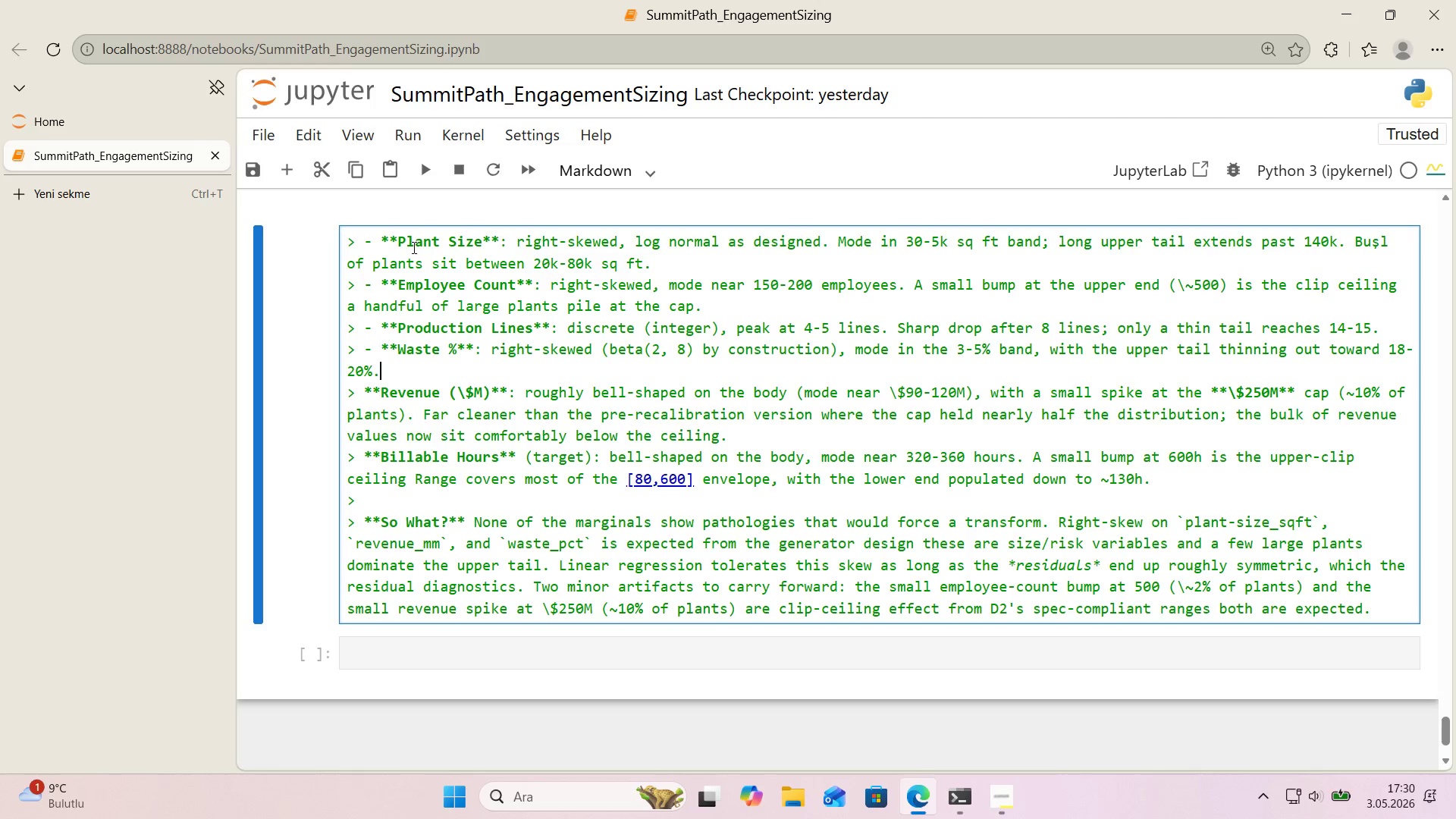 
key(ArrowDown)
 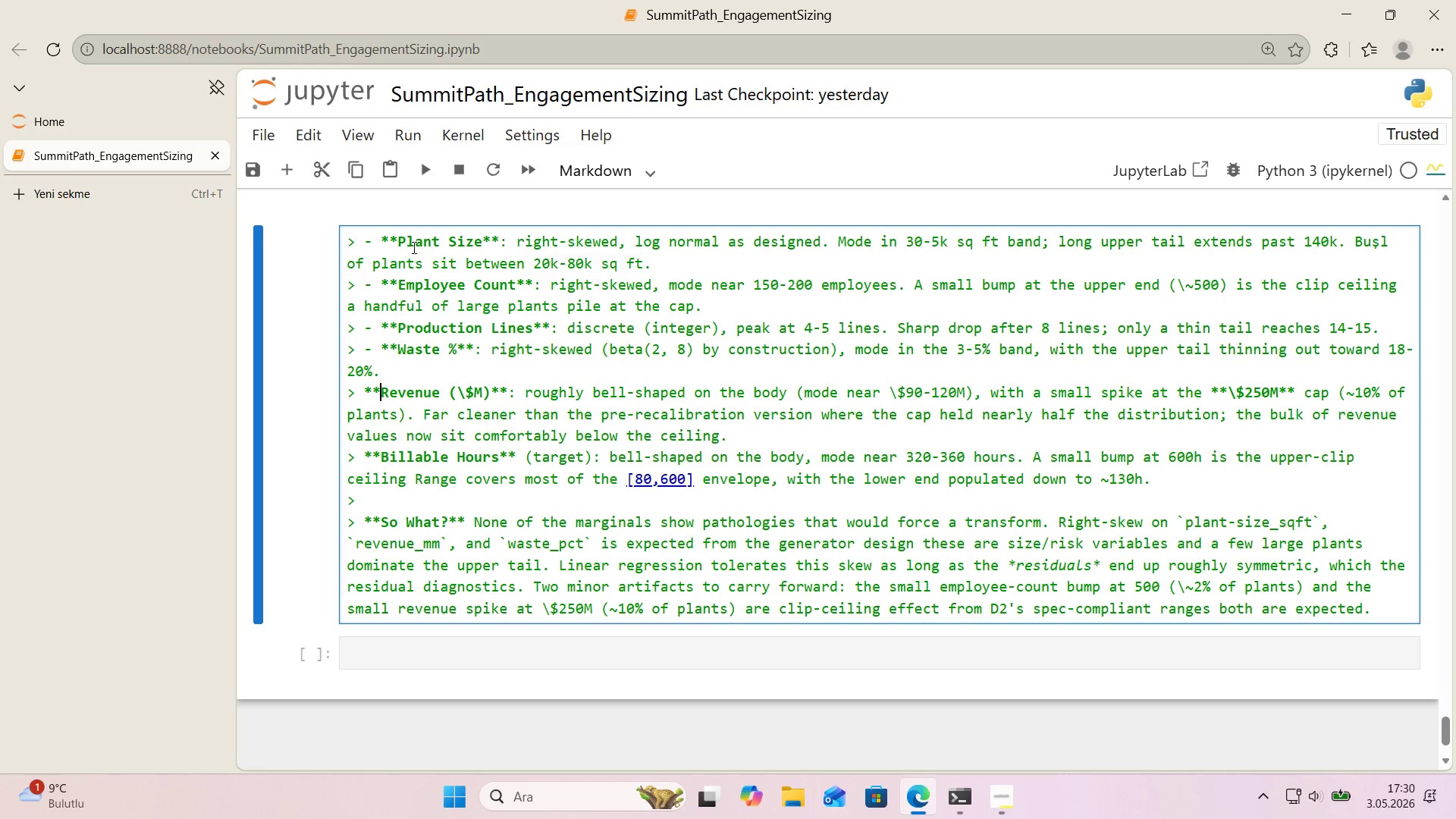 
key(ArrowDown)
 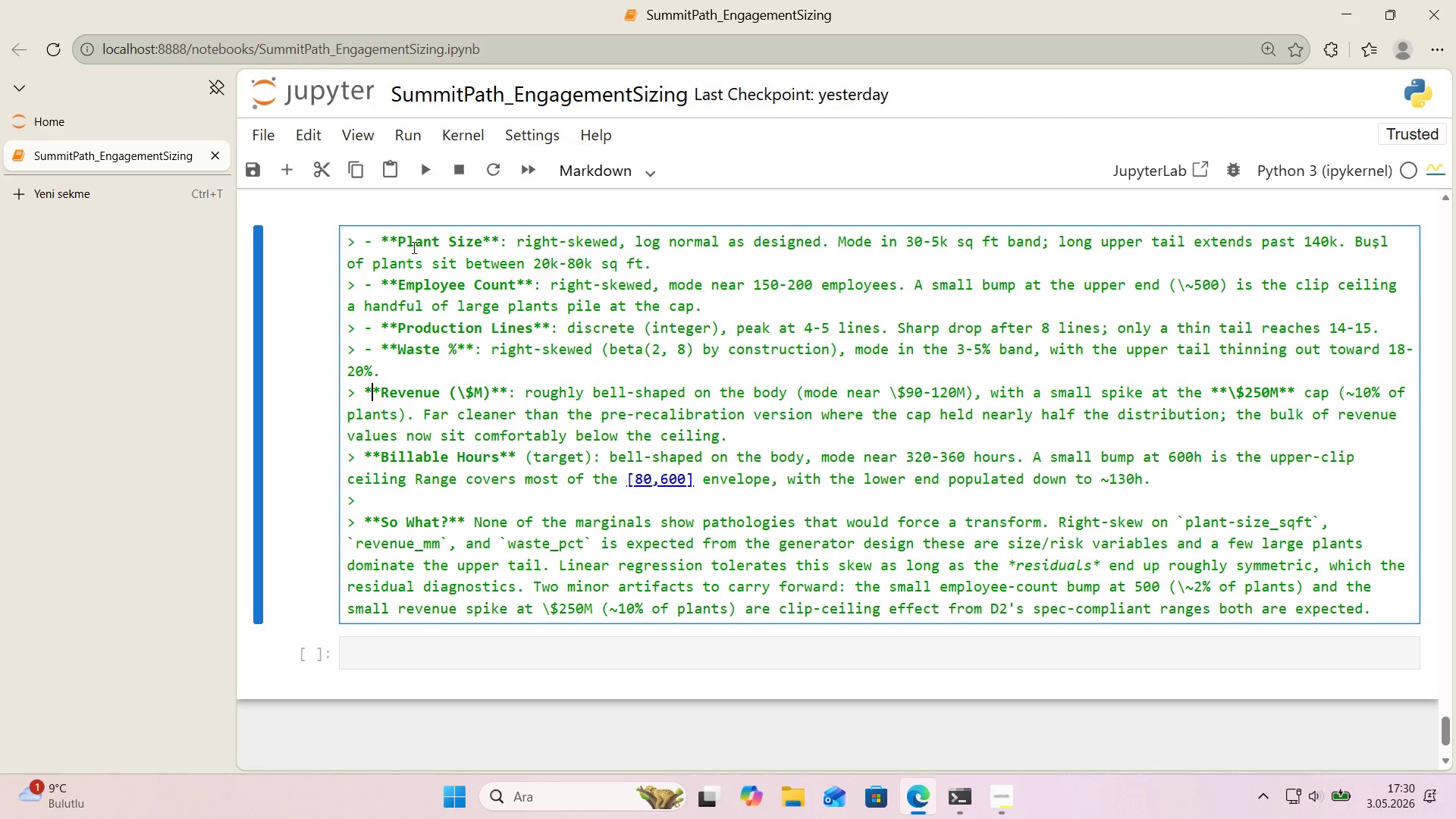 
key(ArrowLeft)
 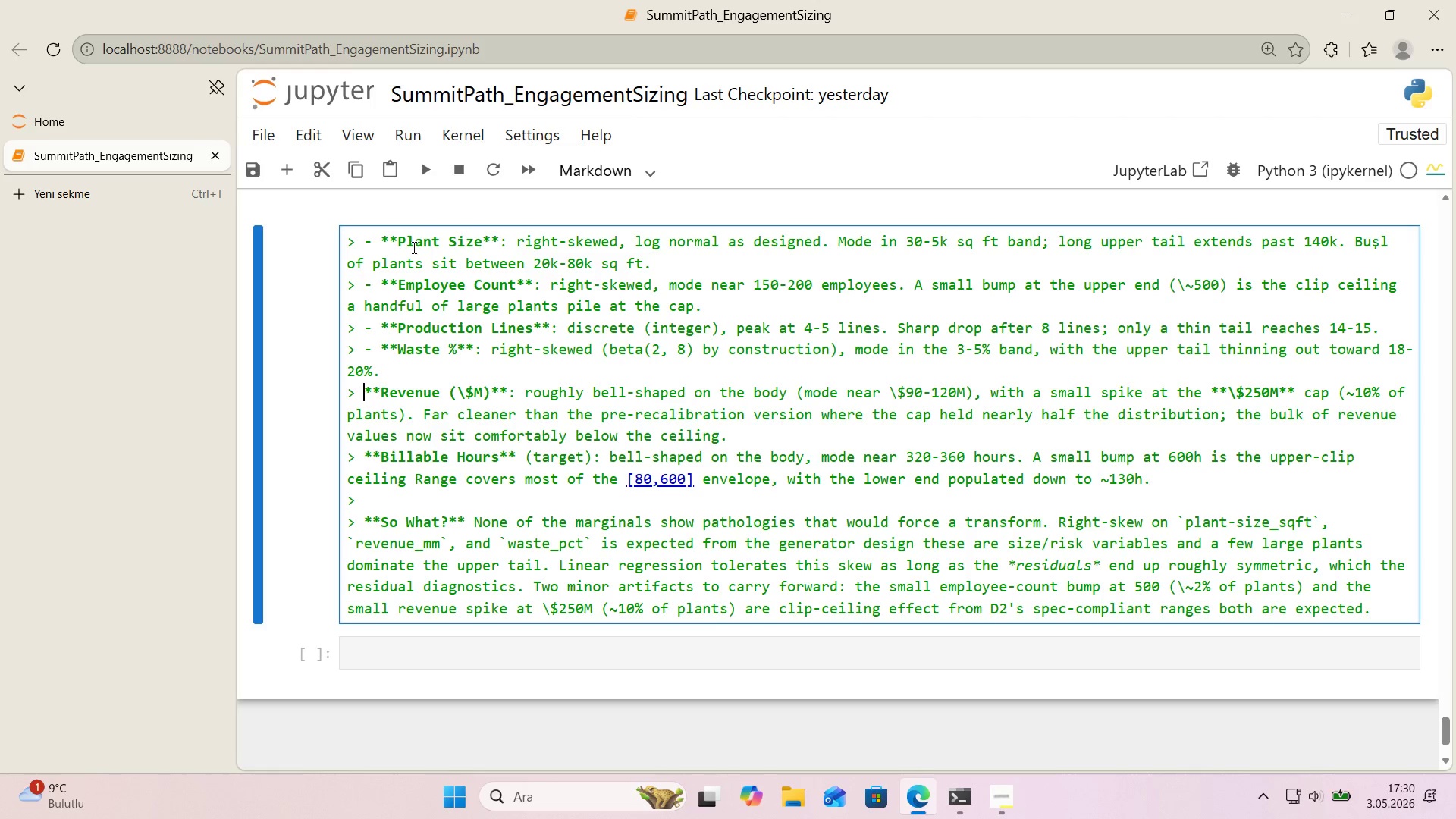 
key(ArrowLeft)
 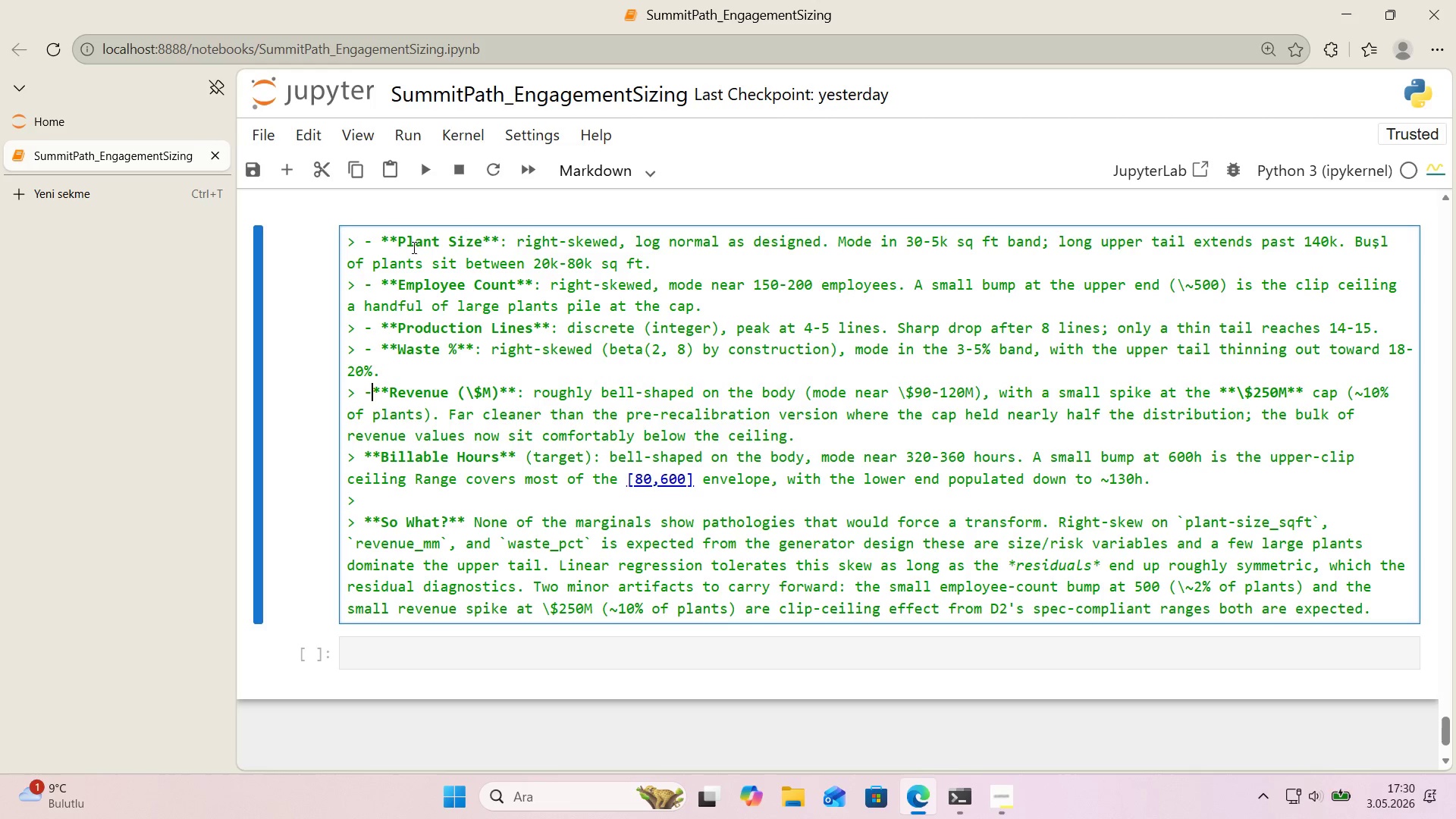 
key(NumpadSubtract)
 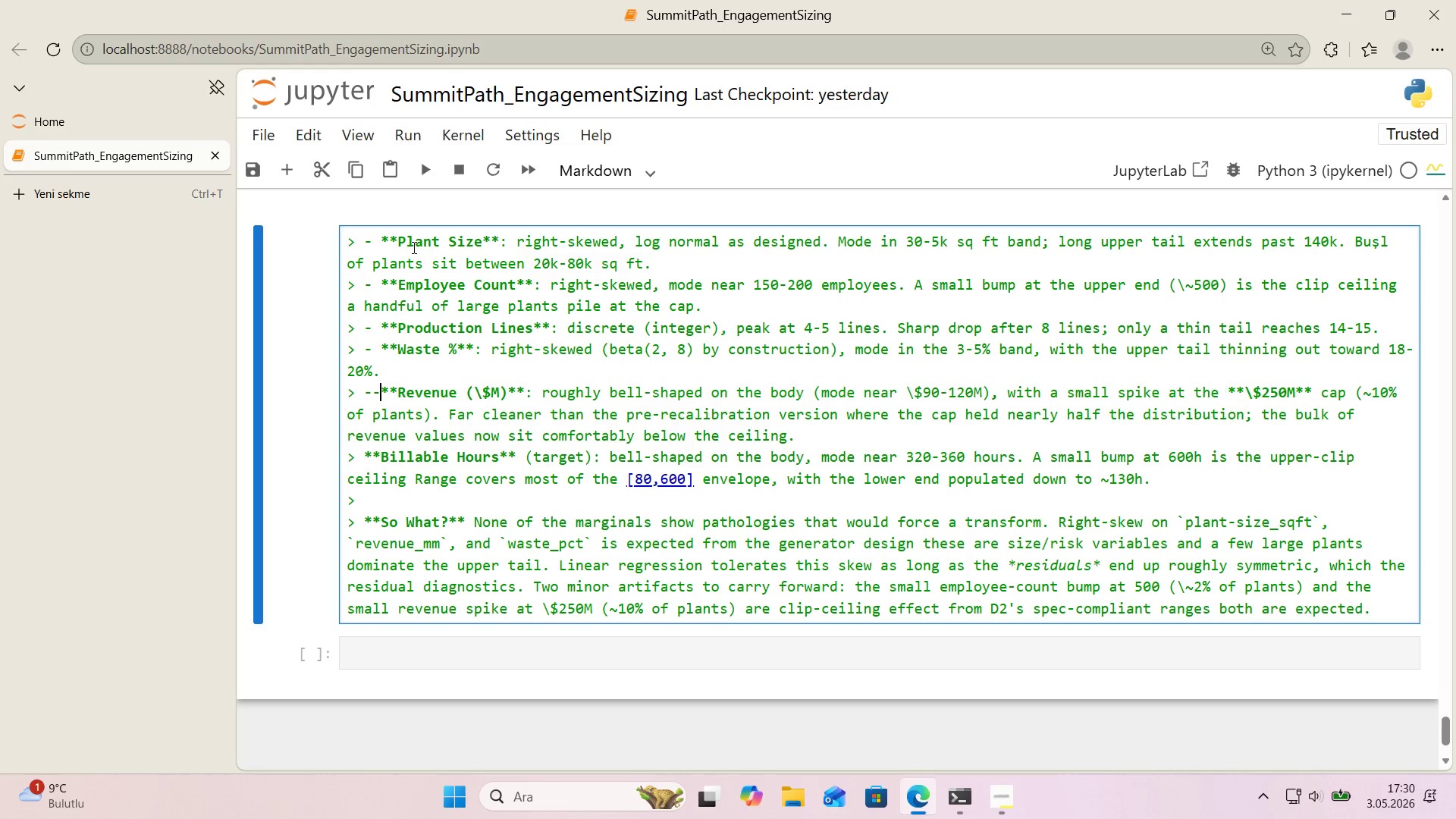 
key(NumpadSubtract)
 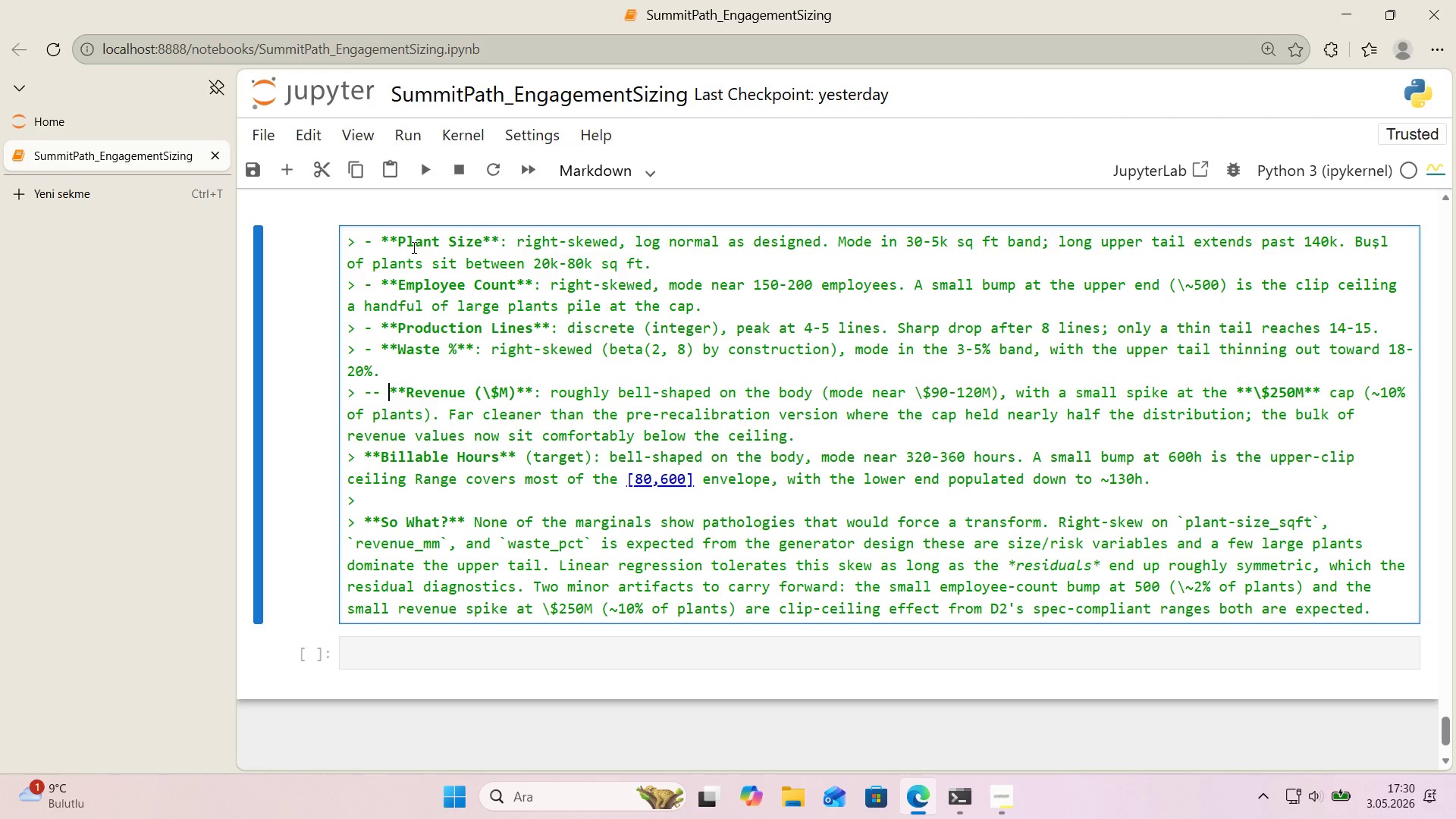 
key(Space)
 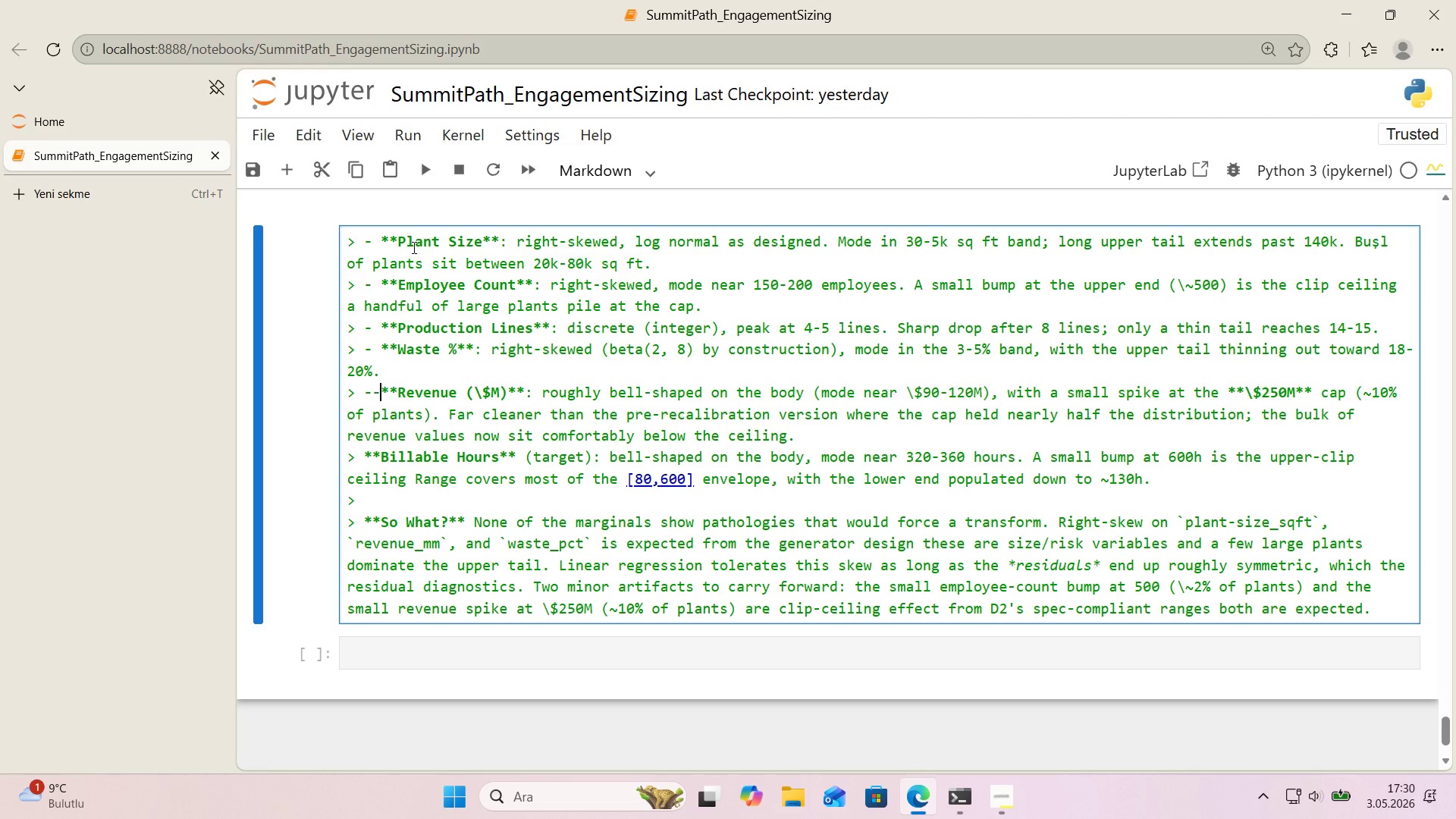 
key(Backspace)
 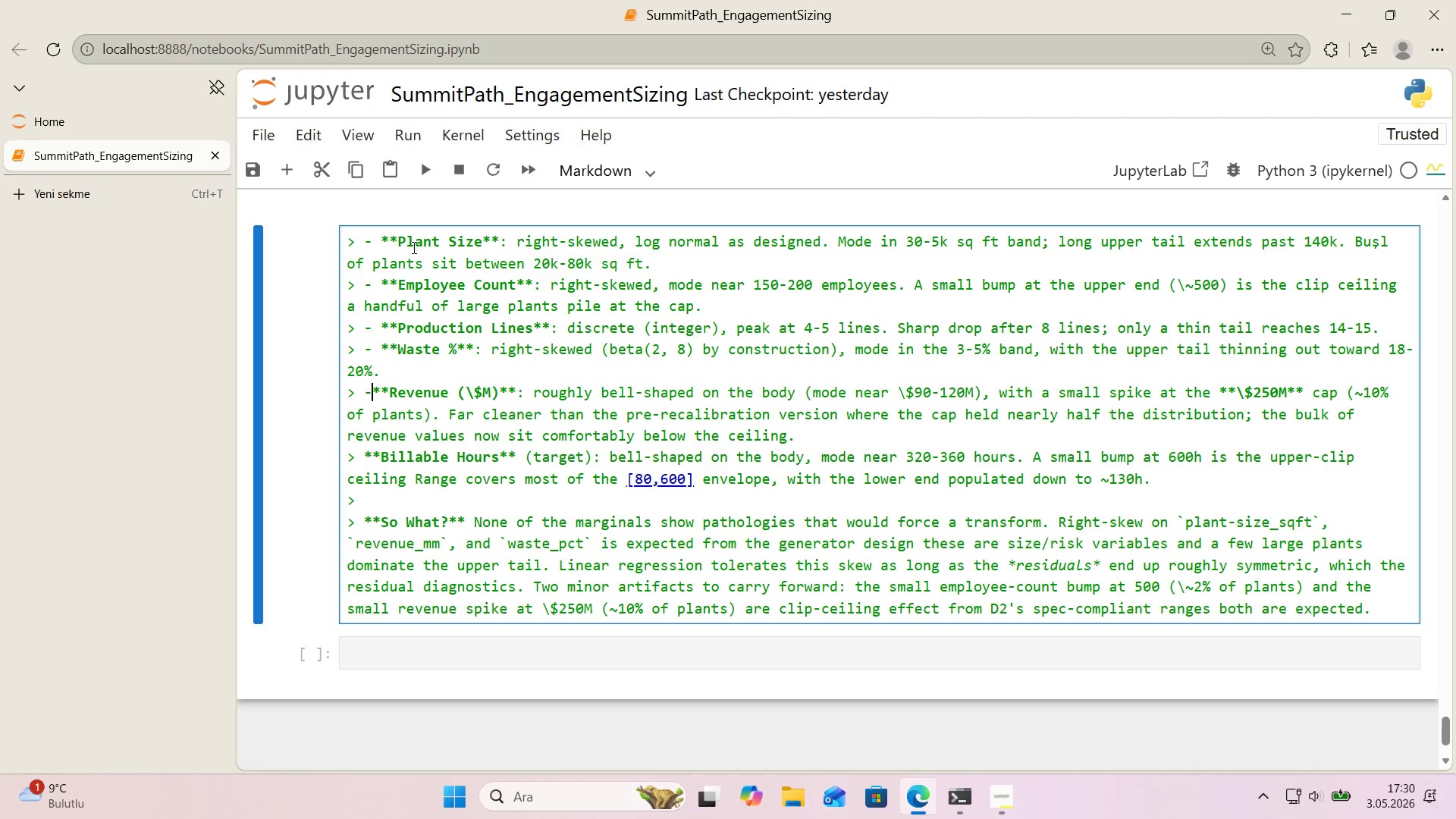 
key(Backspace)
 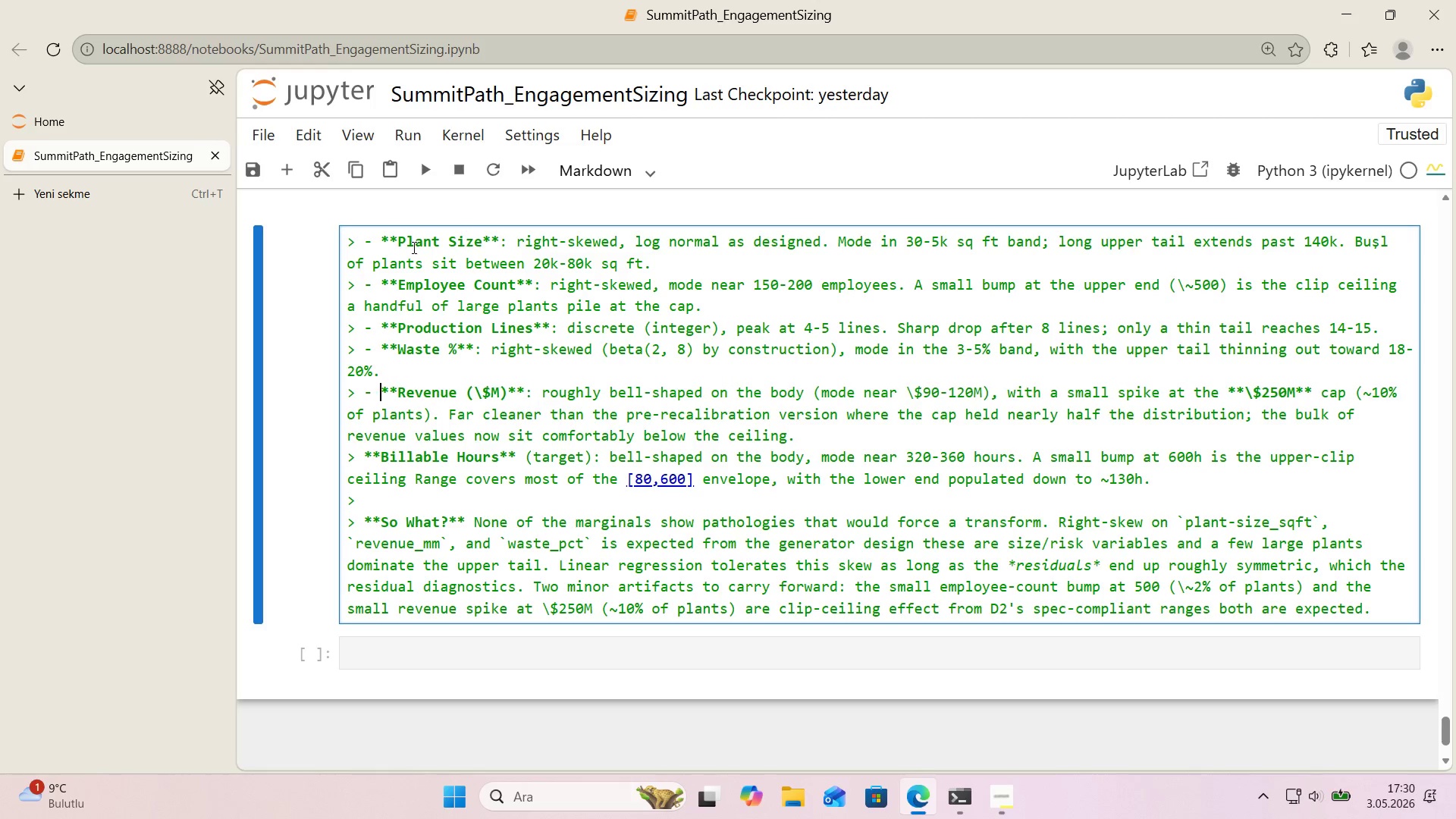 
key(Space)
 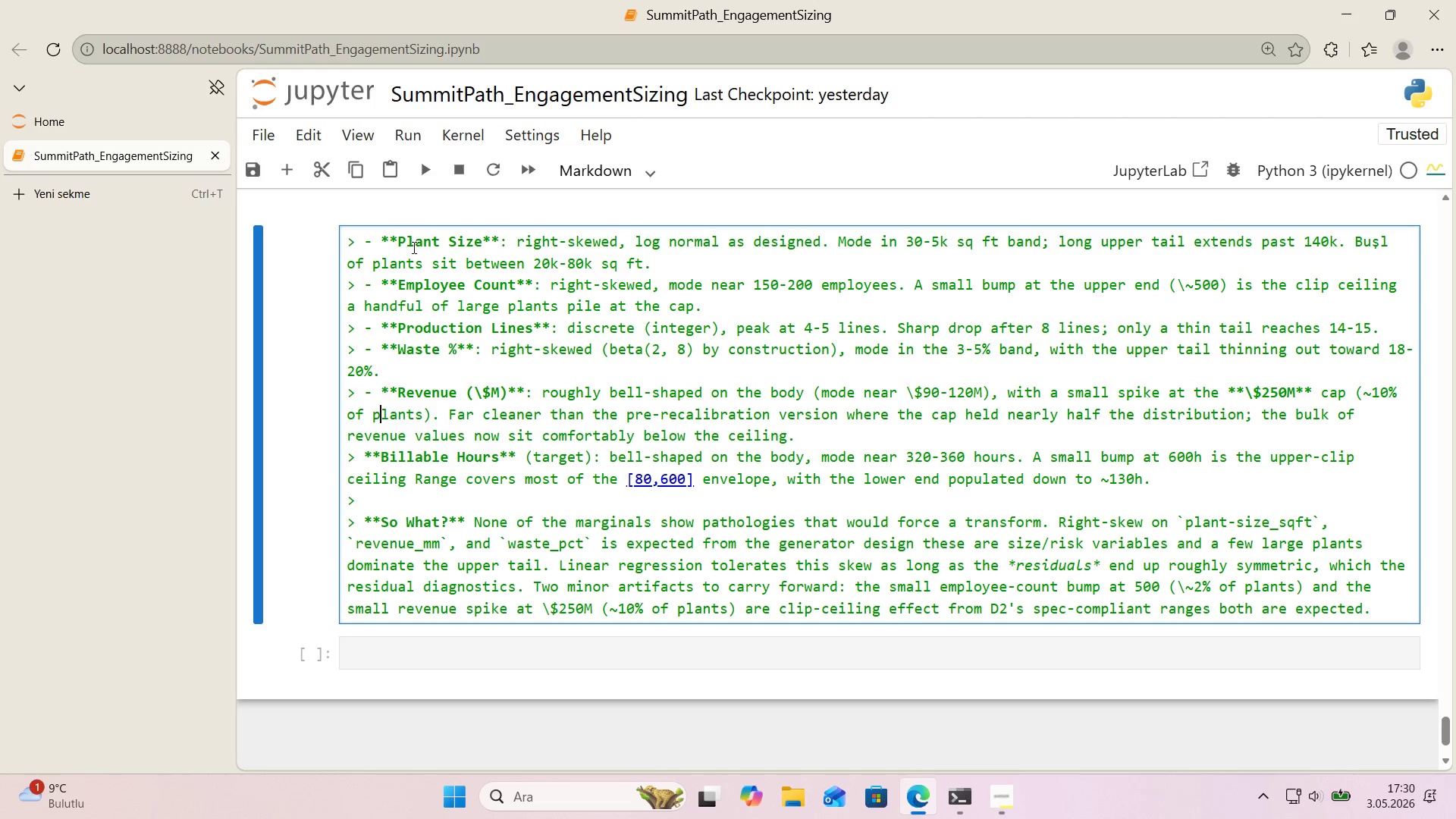 
key(ArrowDown)
 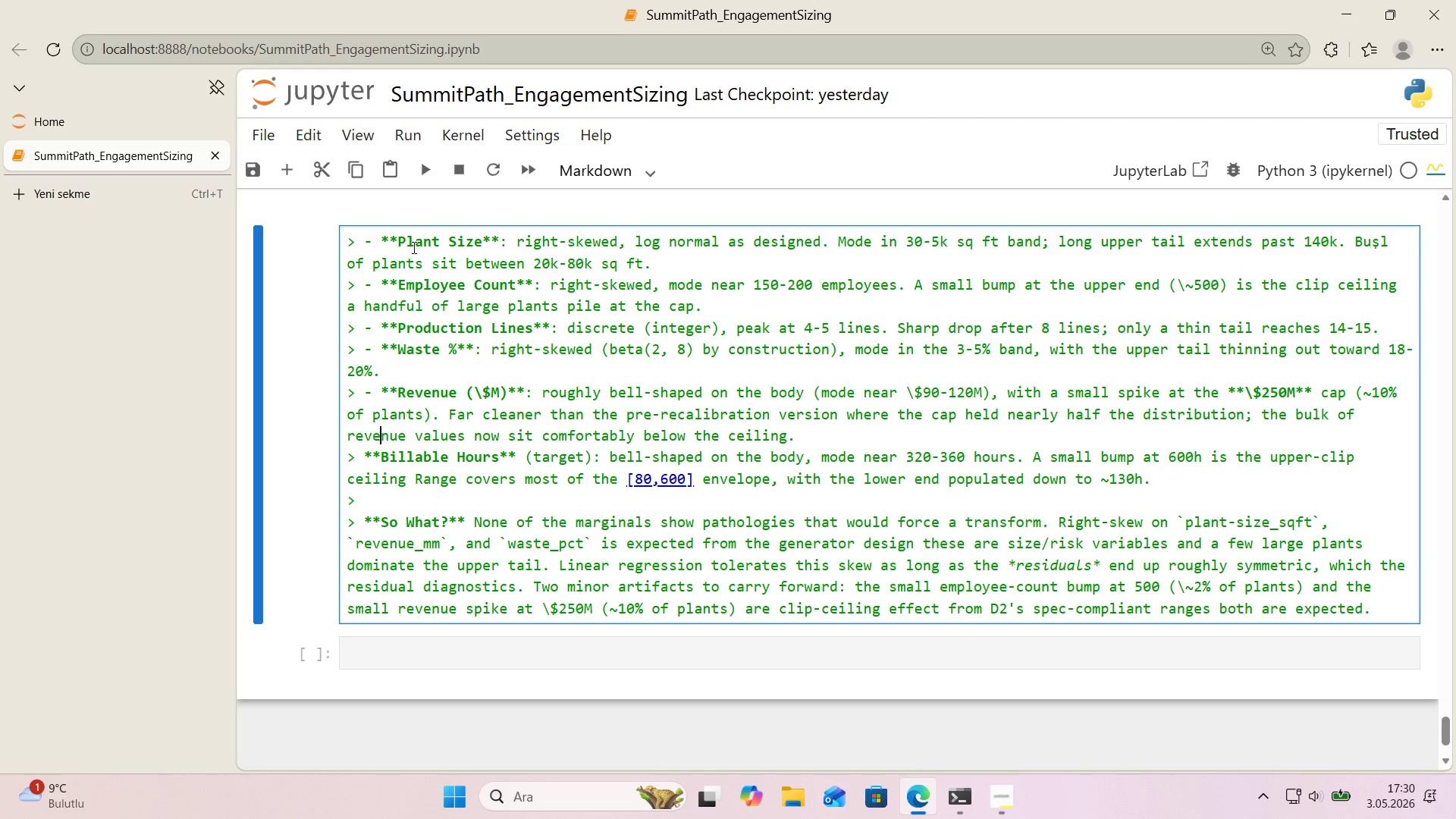 
key(ArrowDown)
 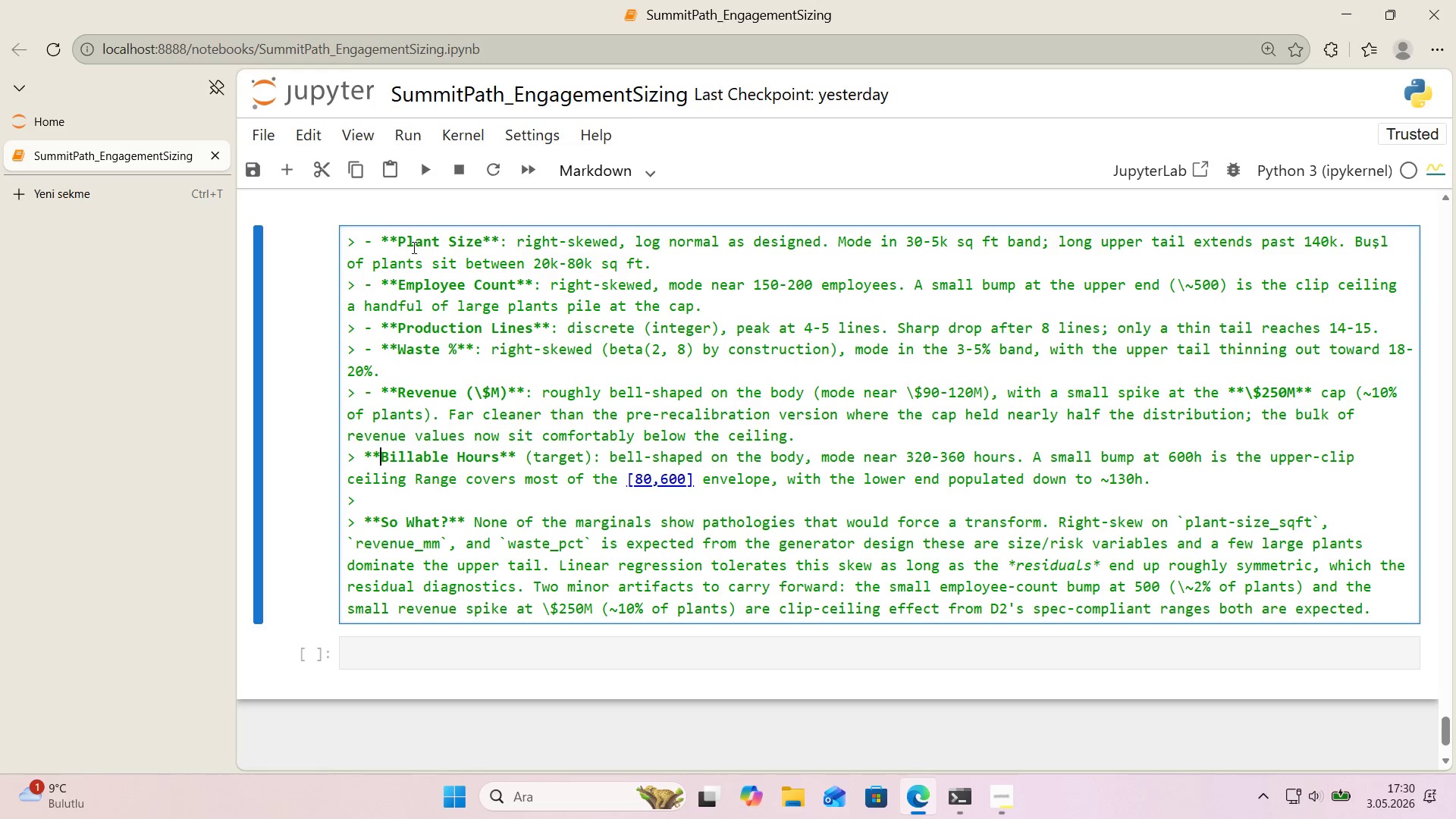 
key(ArrowDown)
 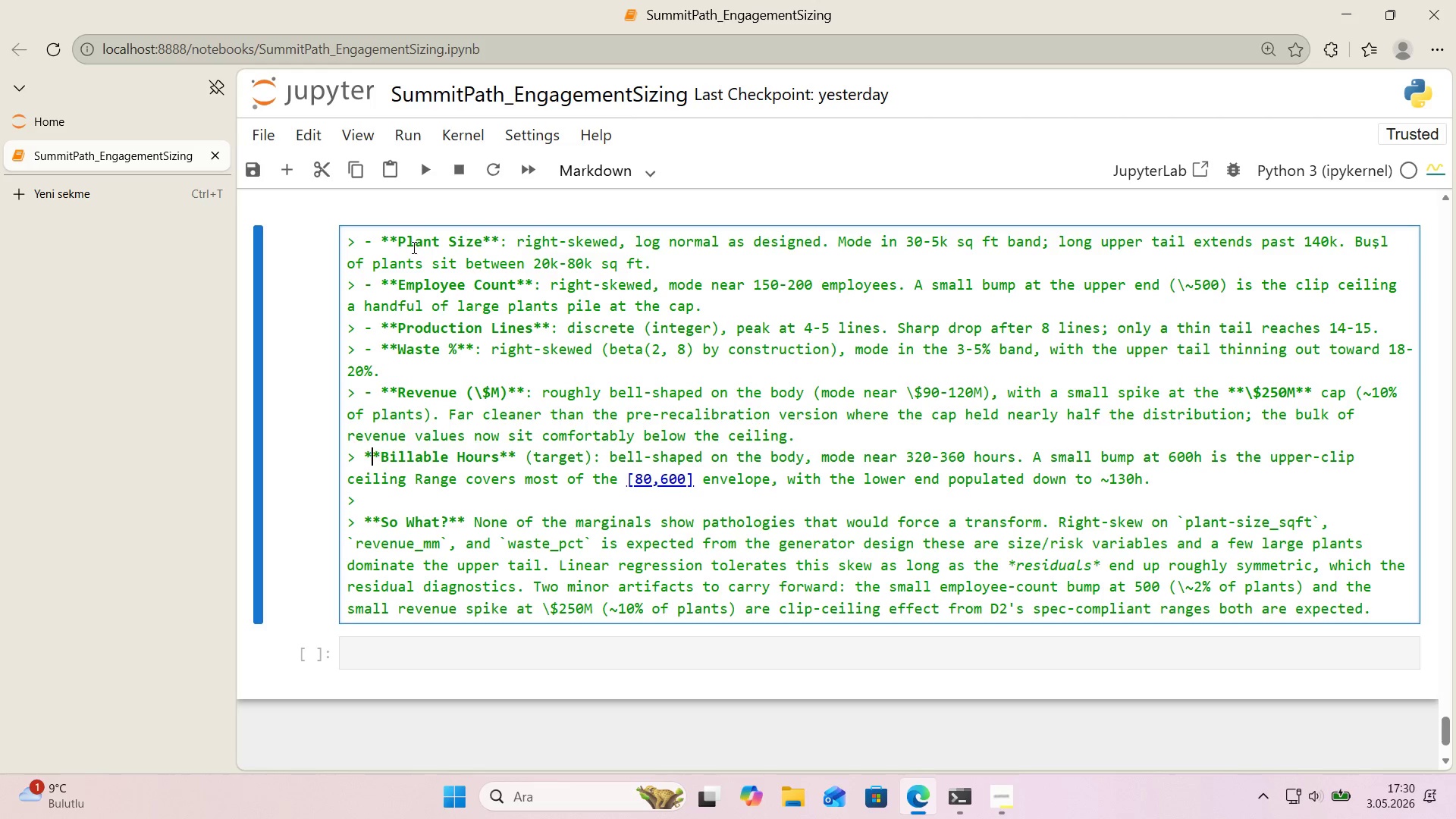 
key(ArrowLeft)
 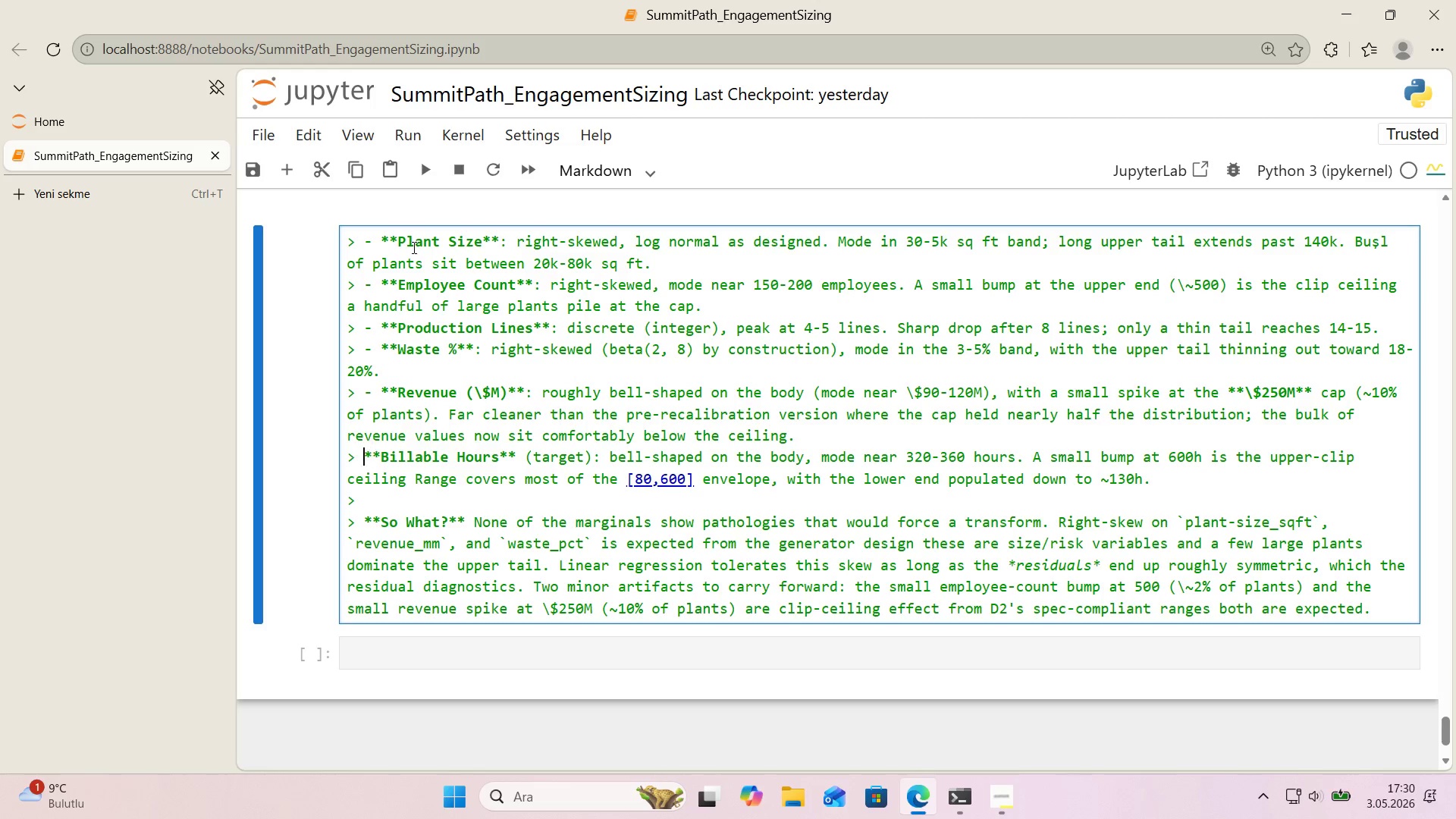 
key(ArrowLeft)
 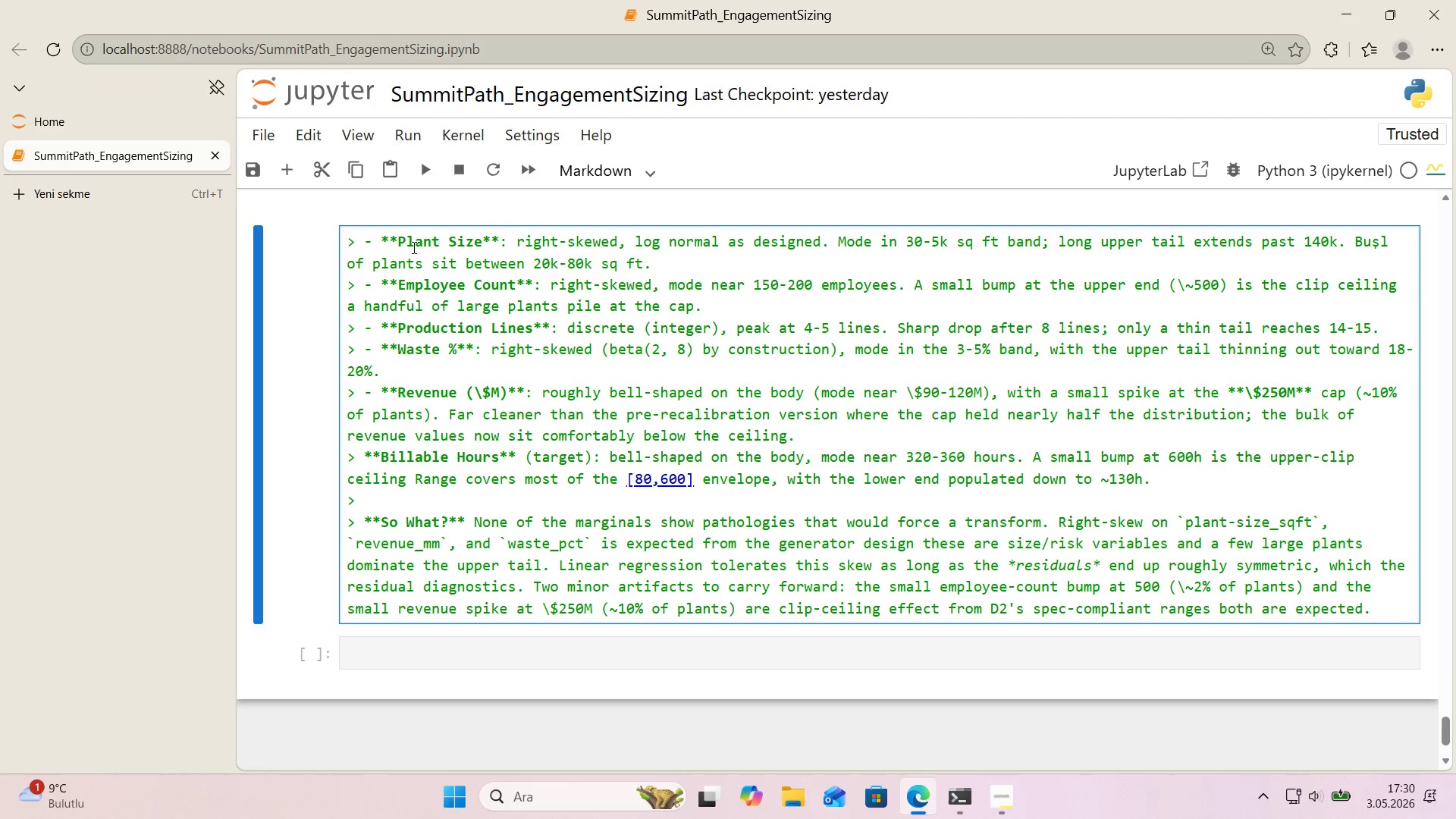 
key(Space)
 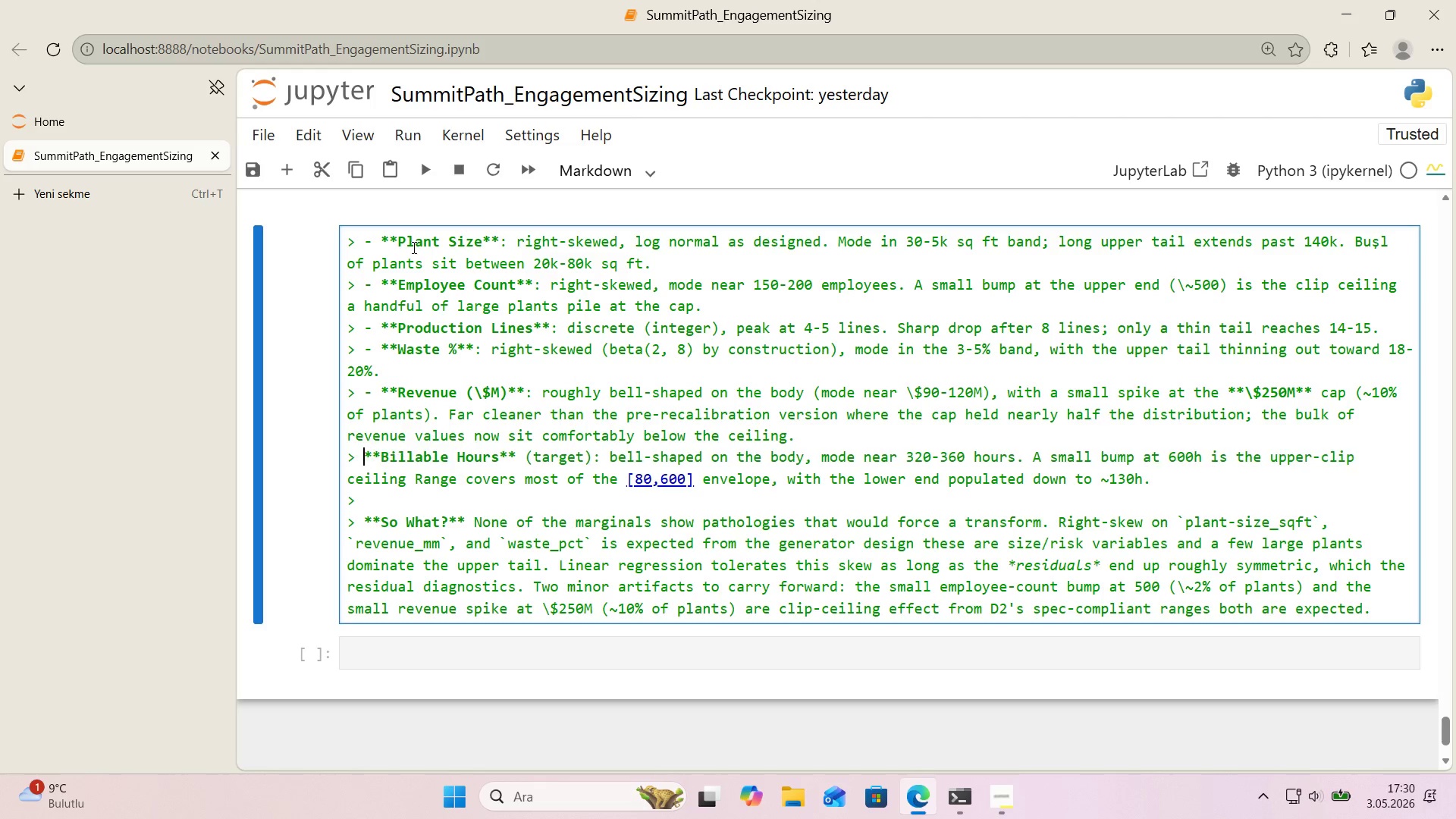 
key(Backspace)
 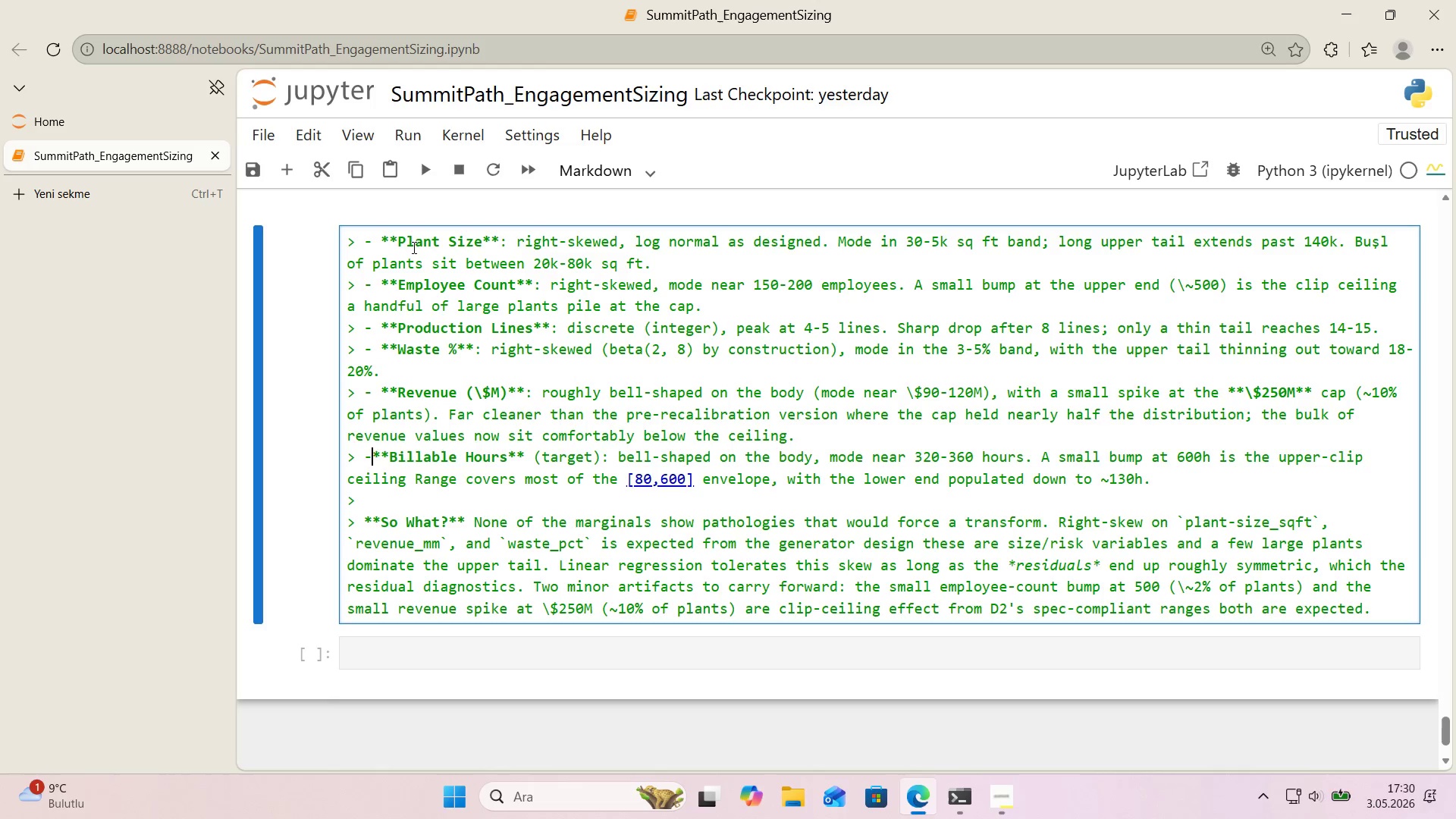 
key(NumpadSubtract)
 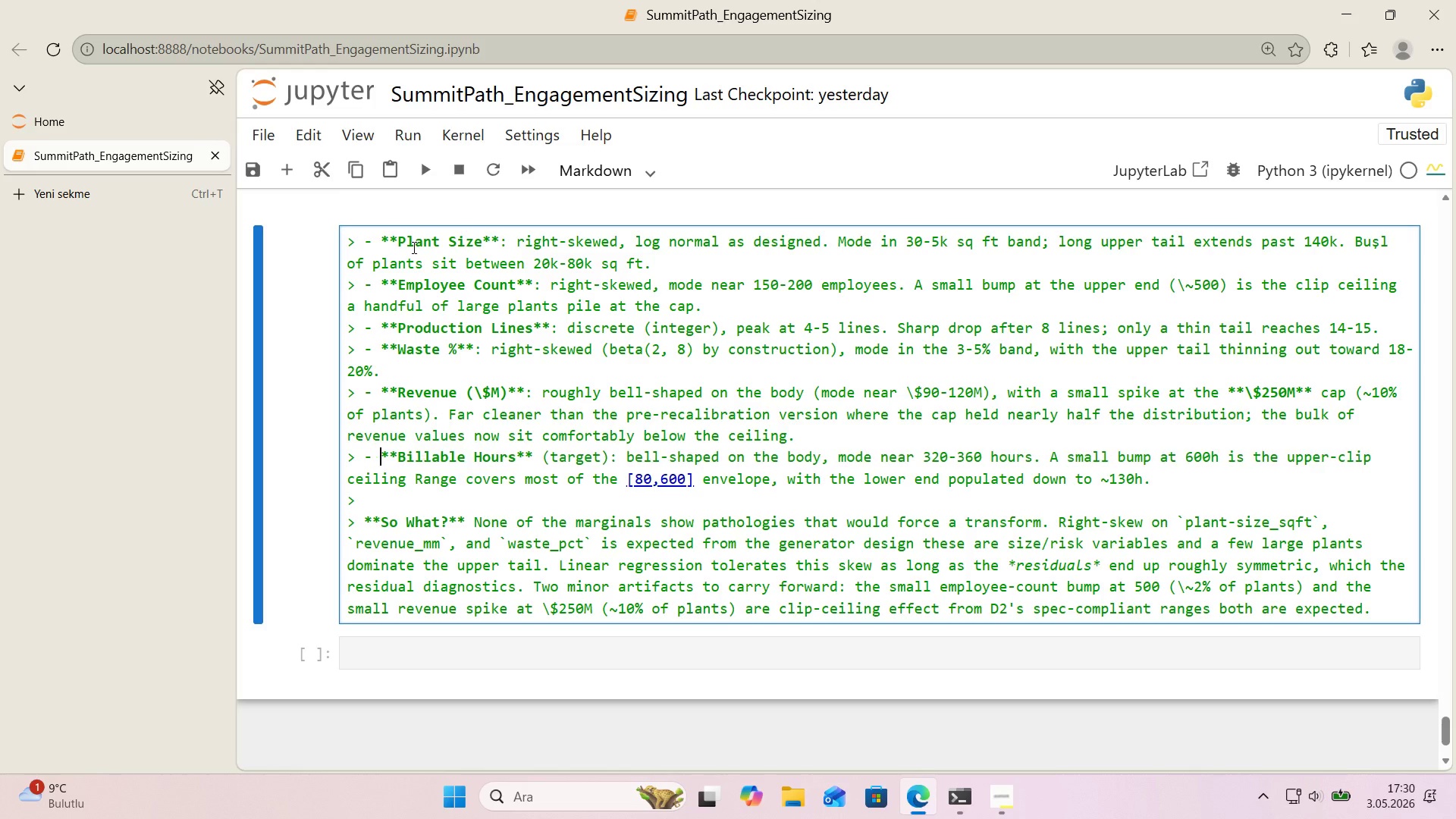 
key(Space)
 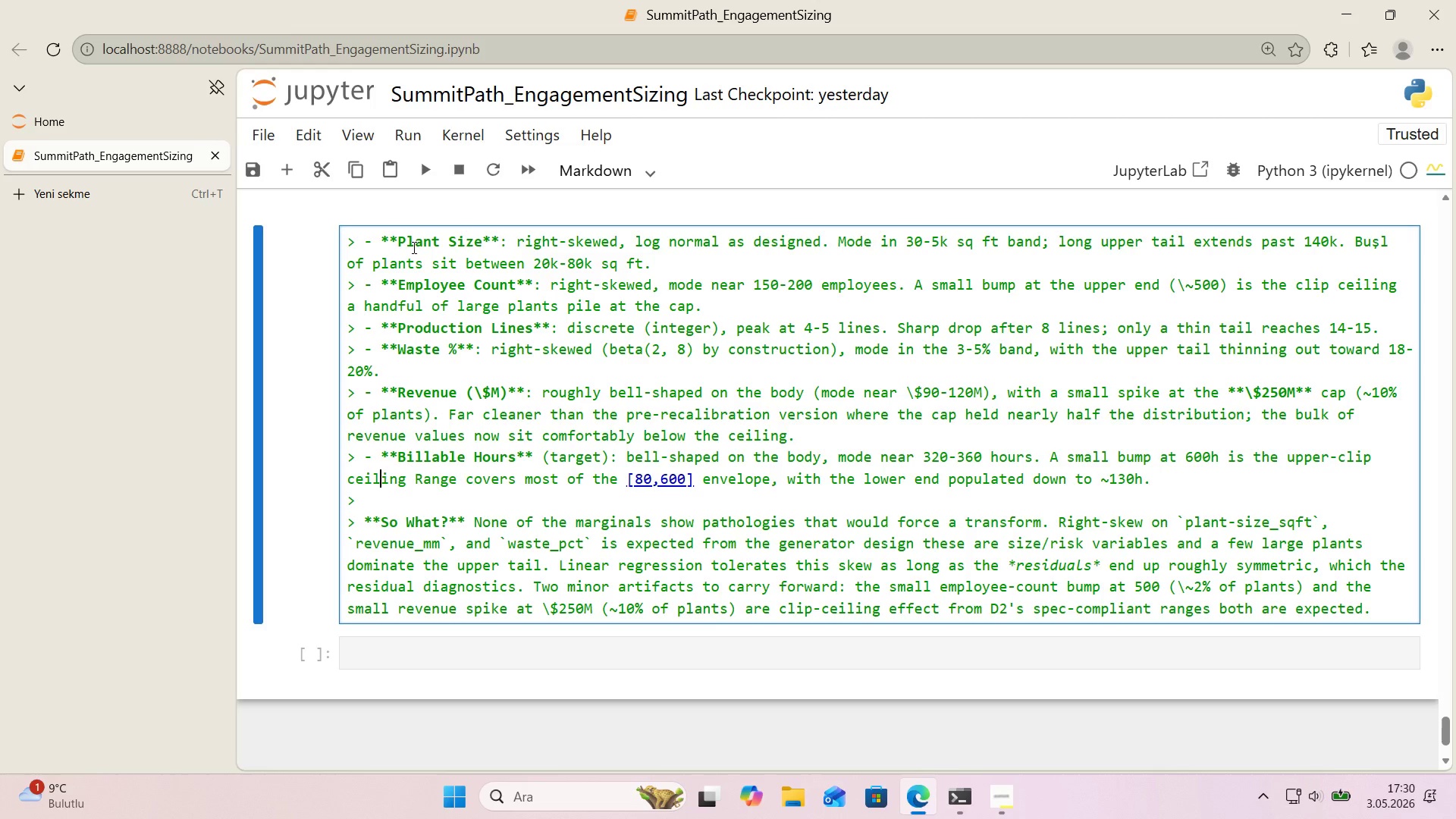 
key(ArrowDown)
 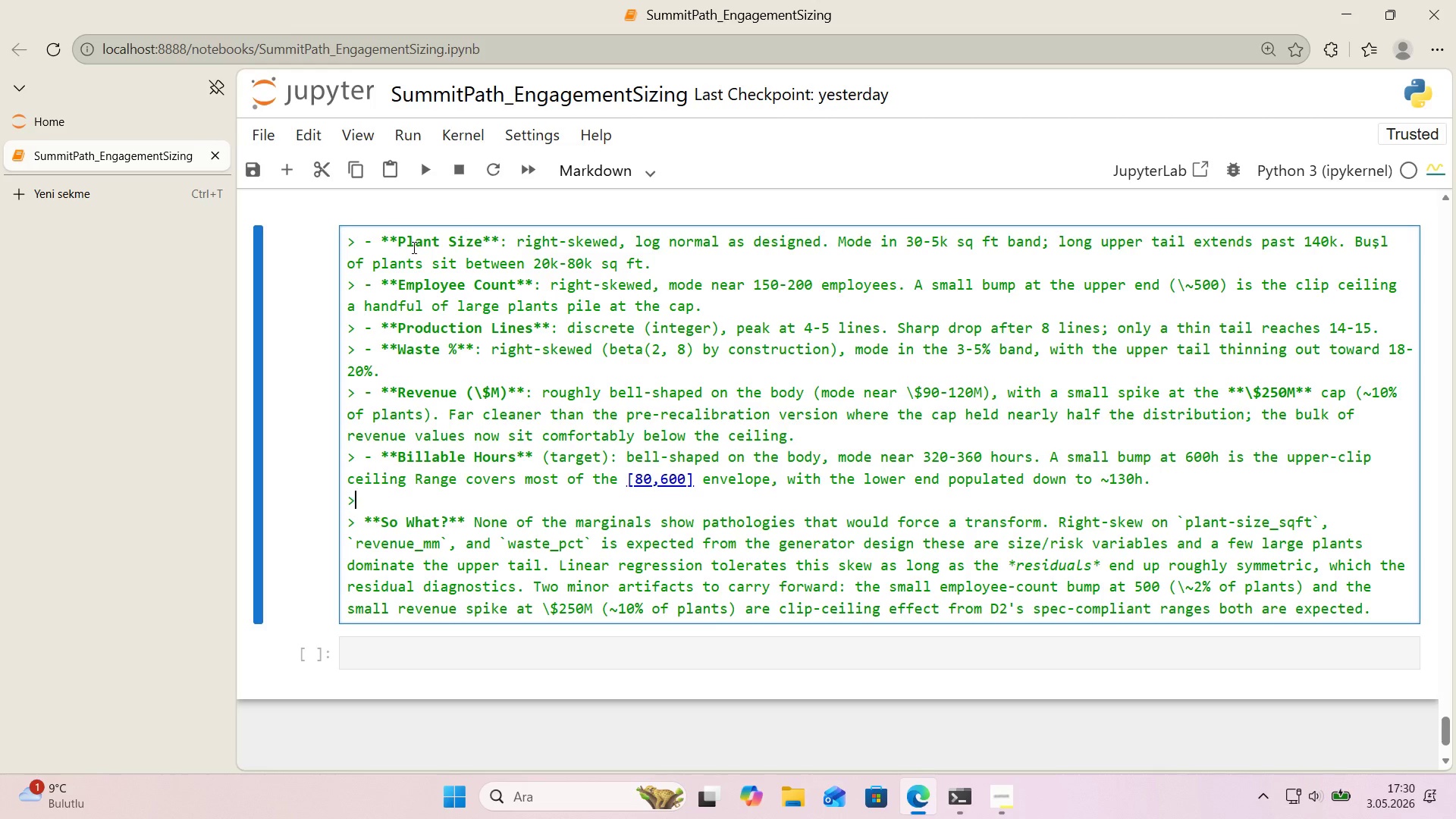 
key(ArrowDown)
 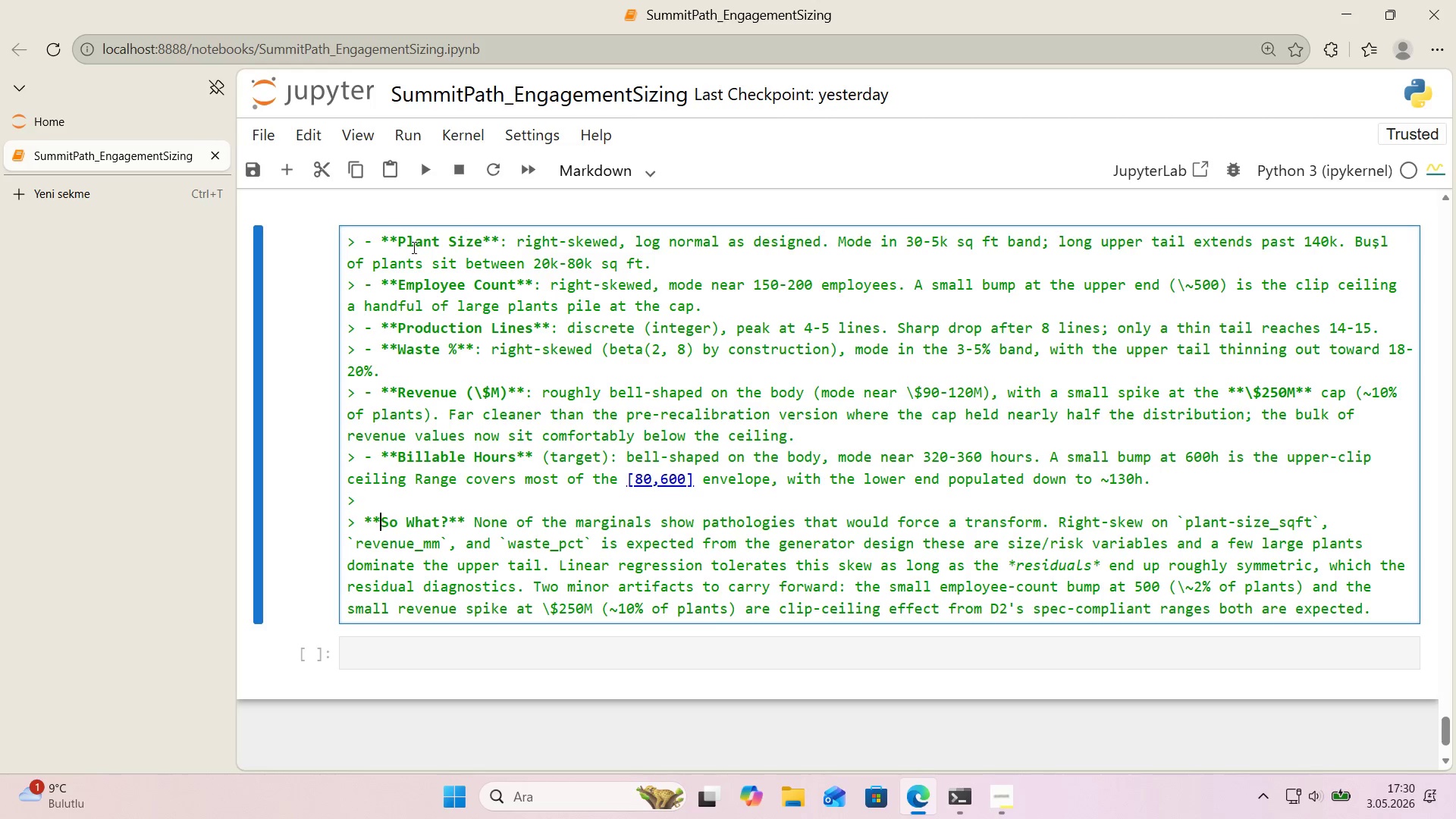 
key(ArrowDown)
 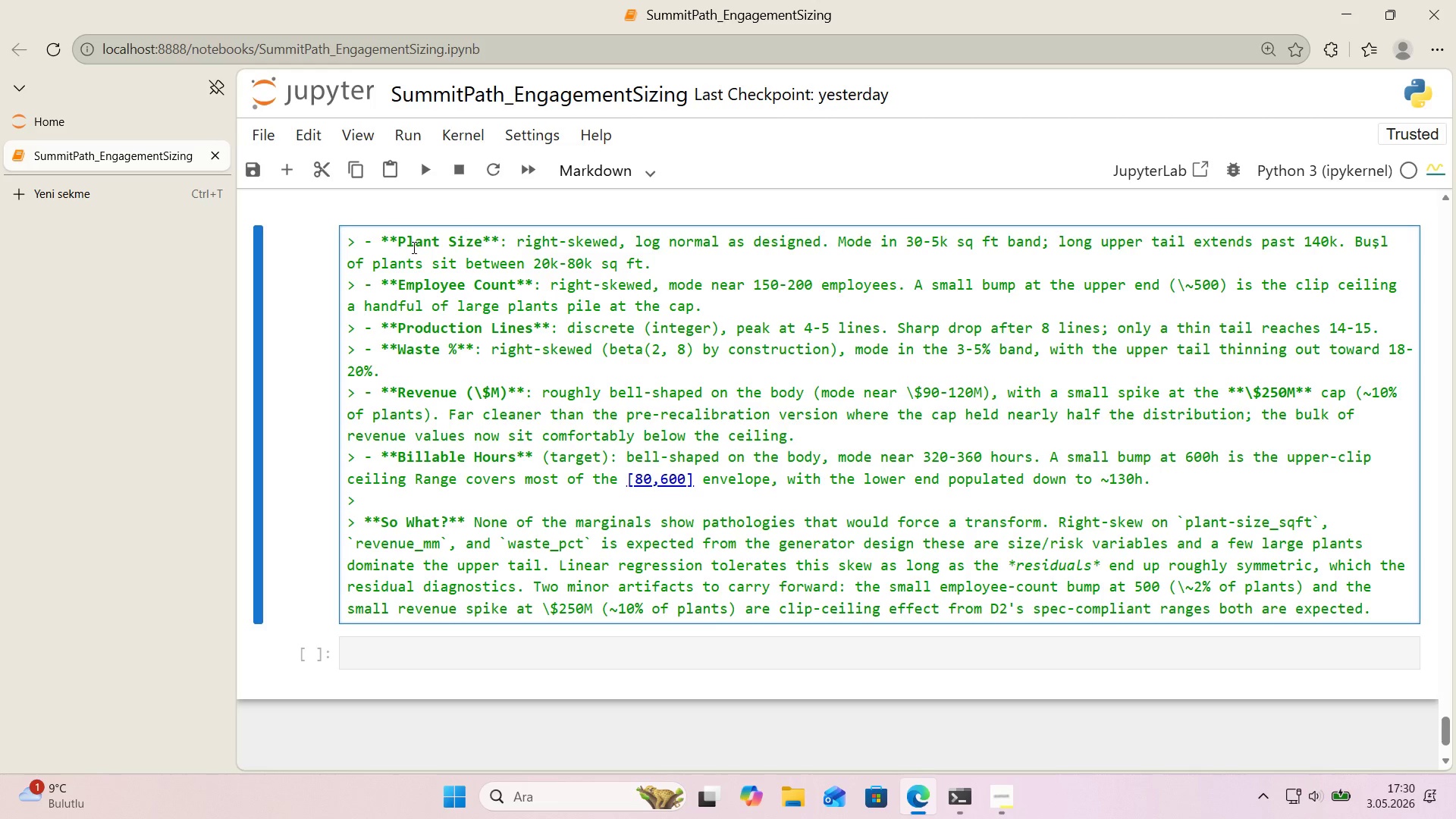 
key(ArrowUp)
 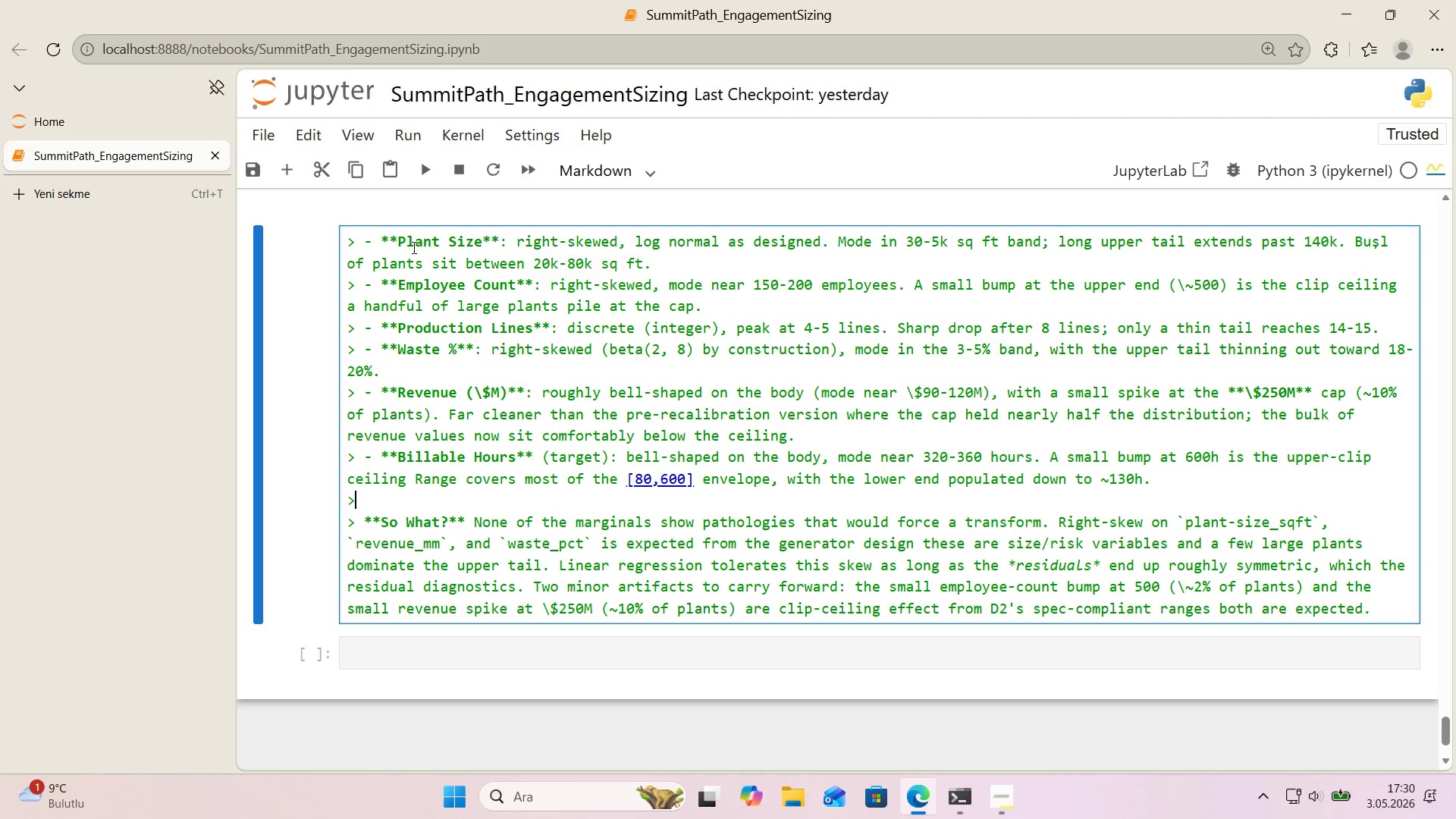 
key(Backspace)
 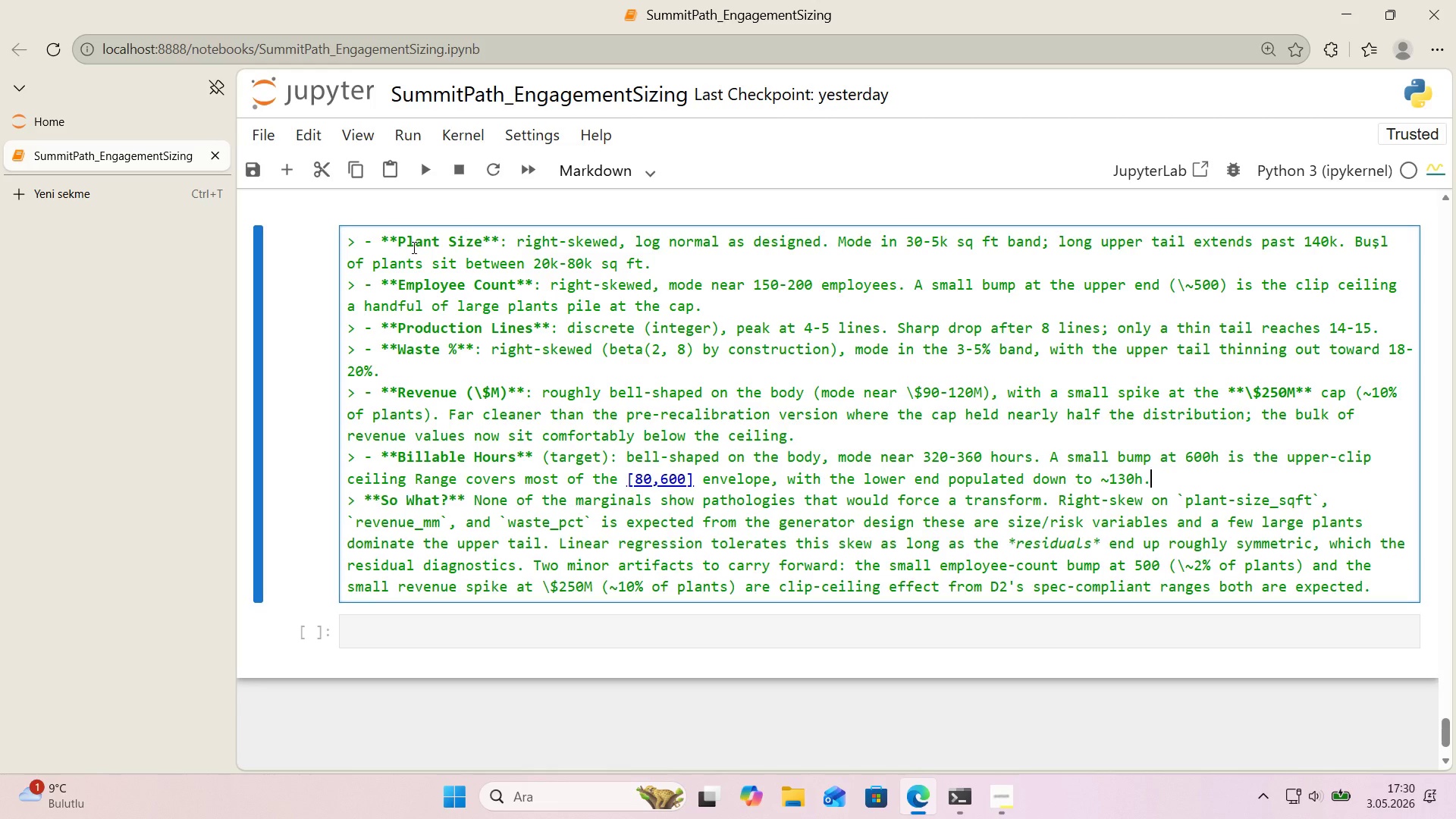 
key(Backspace)
 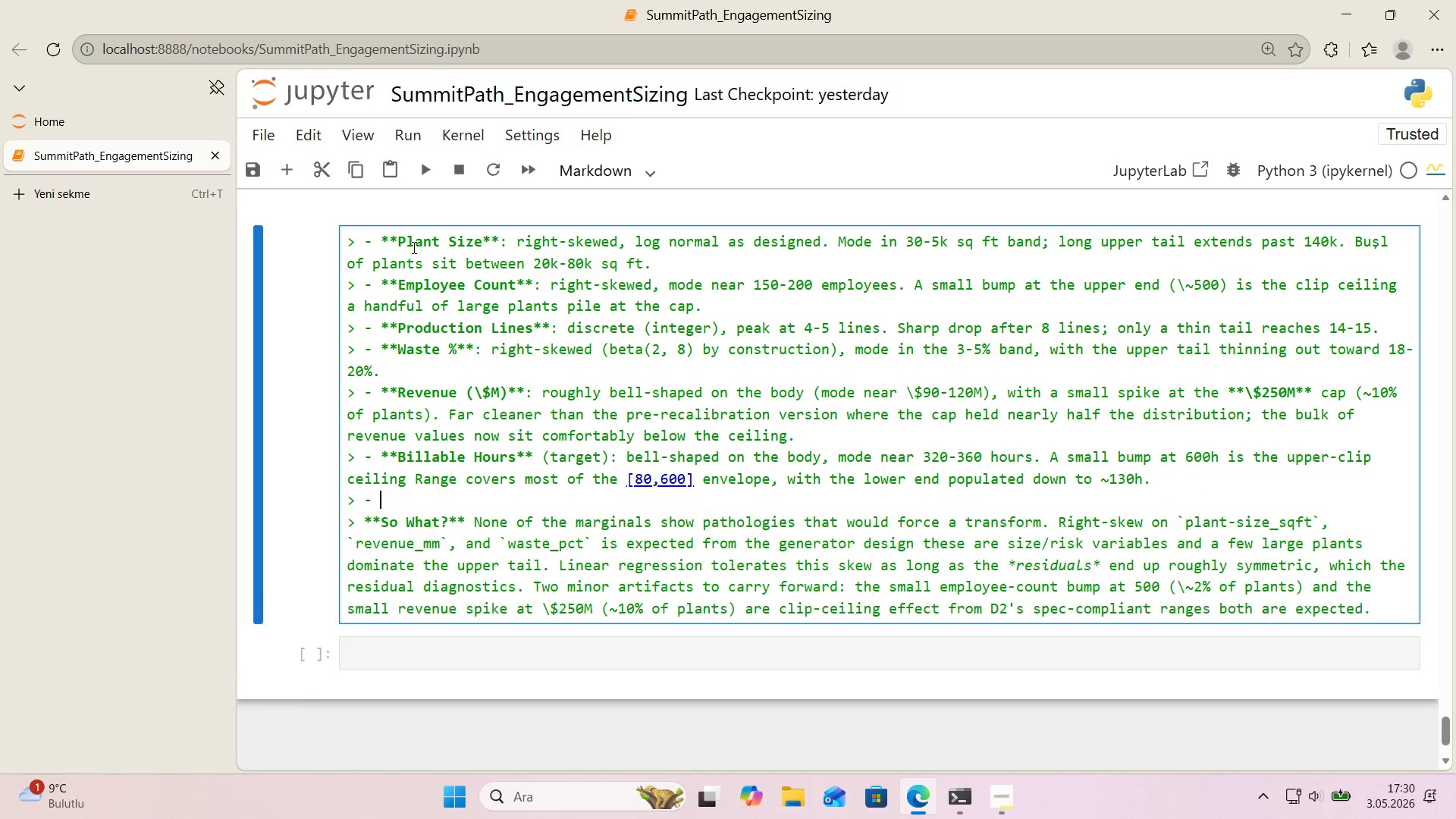 
key(Enter)
 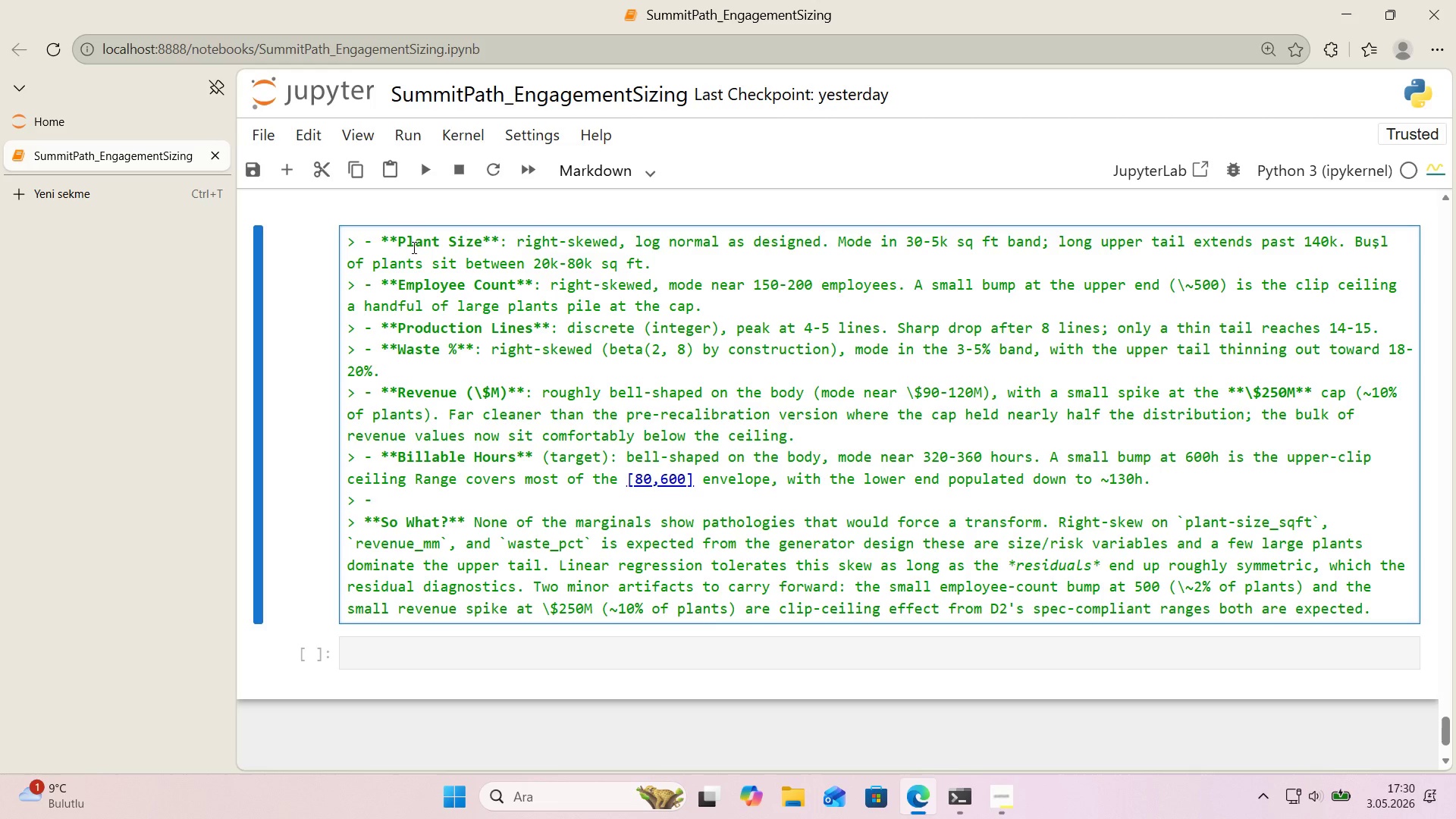 
key(Backspace)
 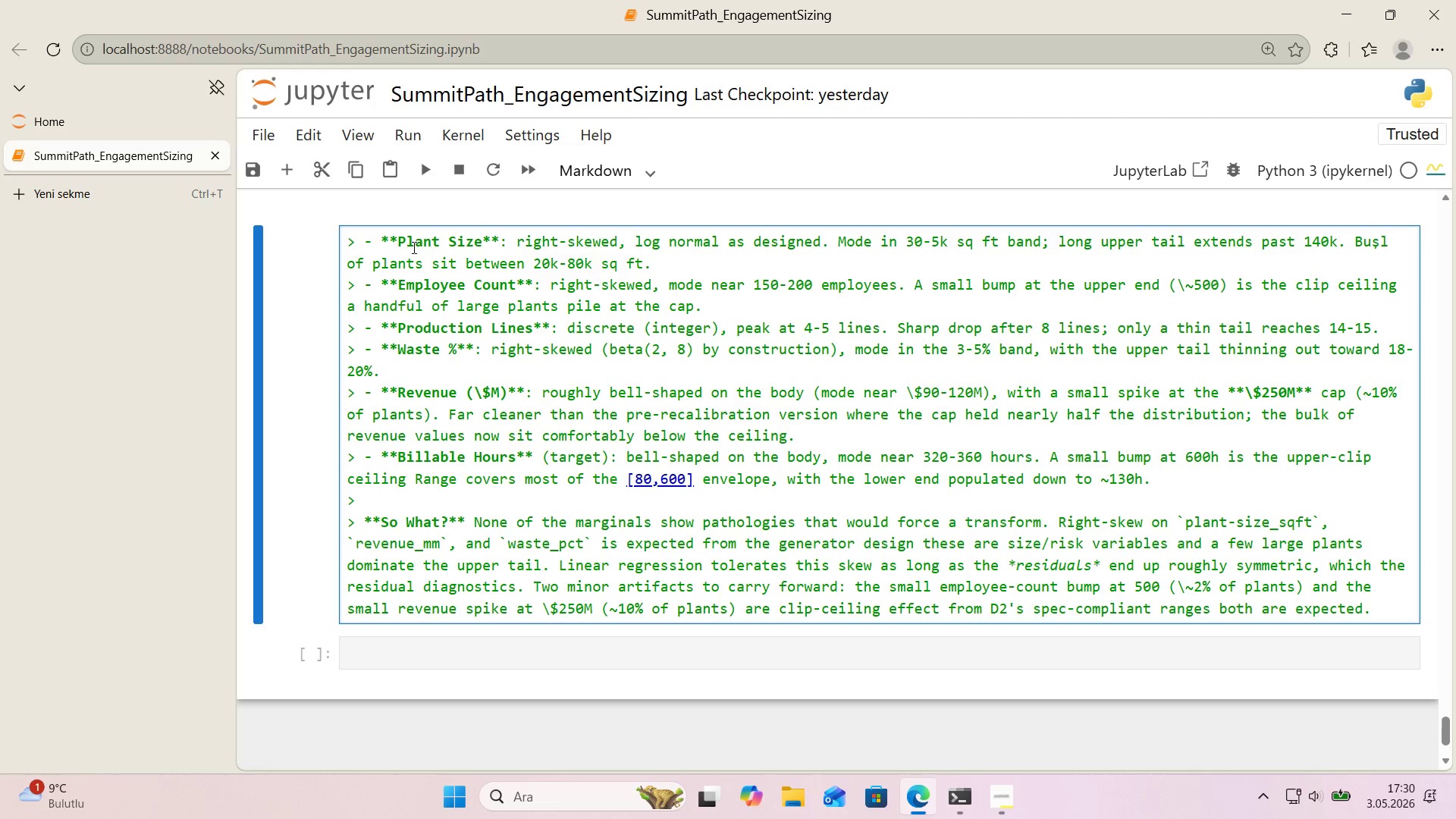 
key(Shift+ShiftLeft)
 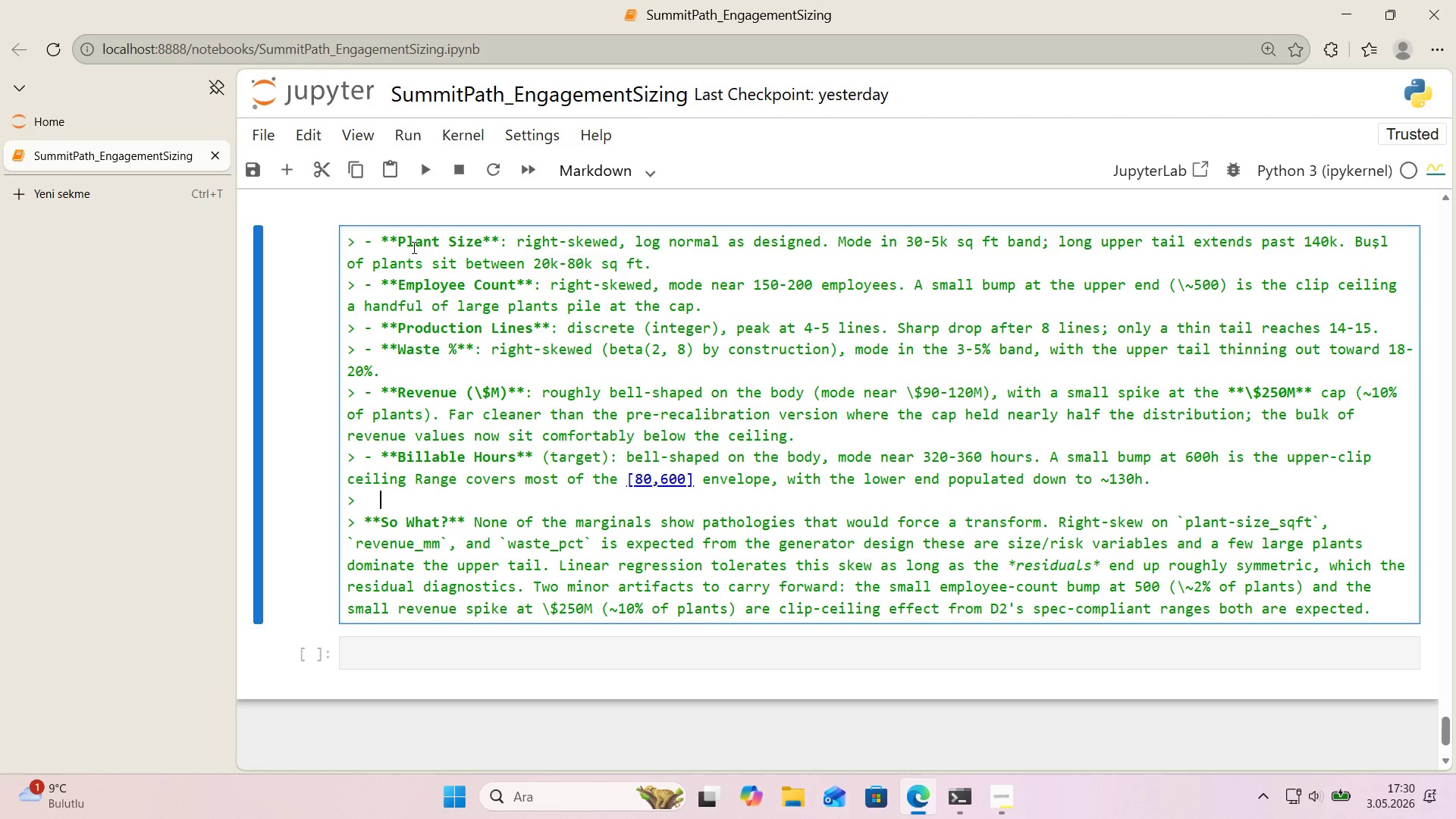 
key(Shift+Enter)
 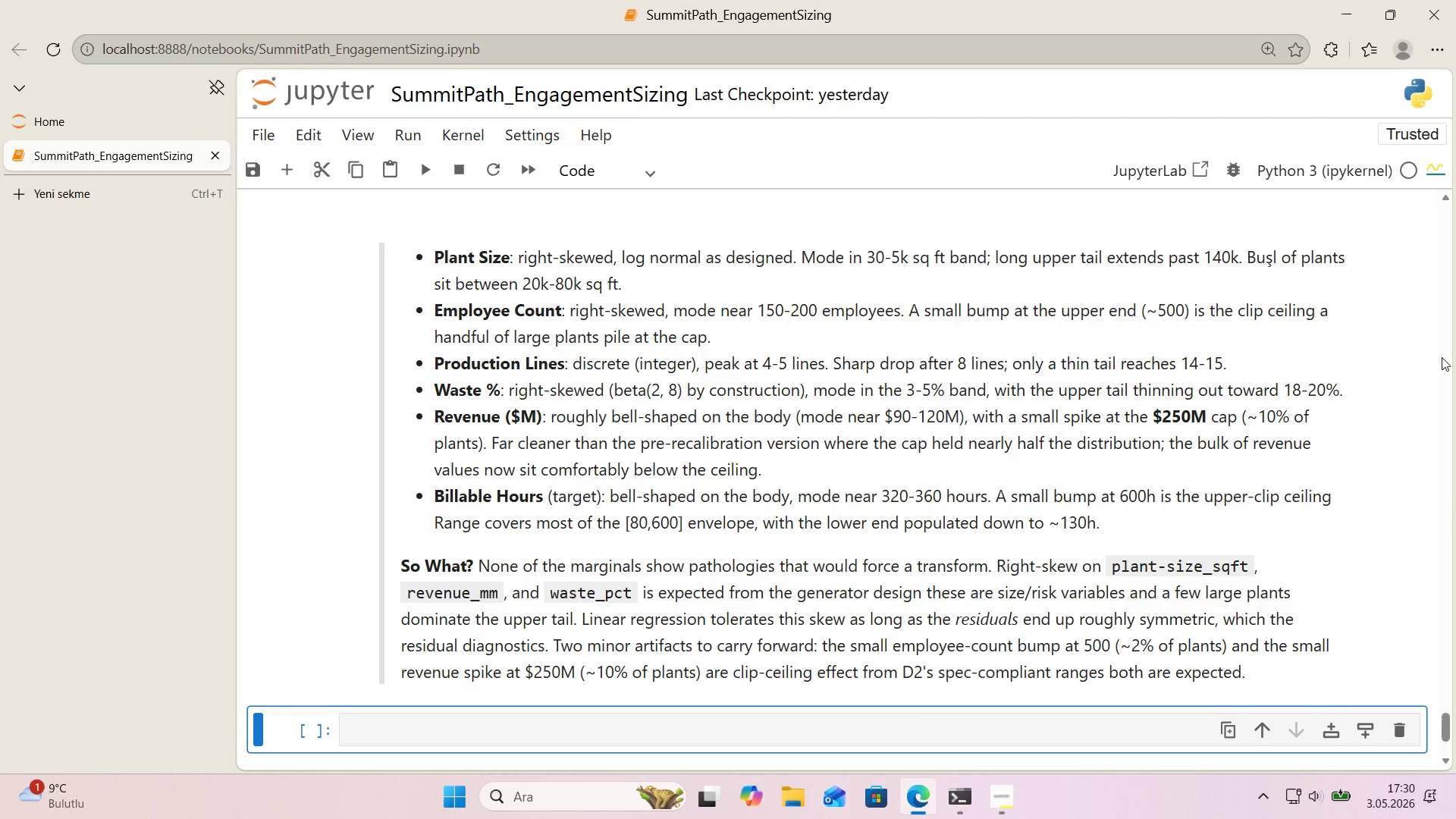 
wait(39.61)
 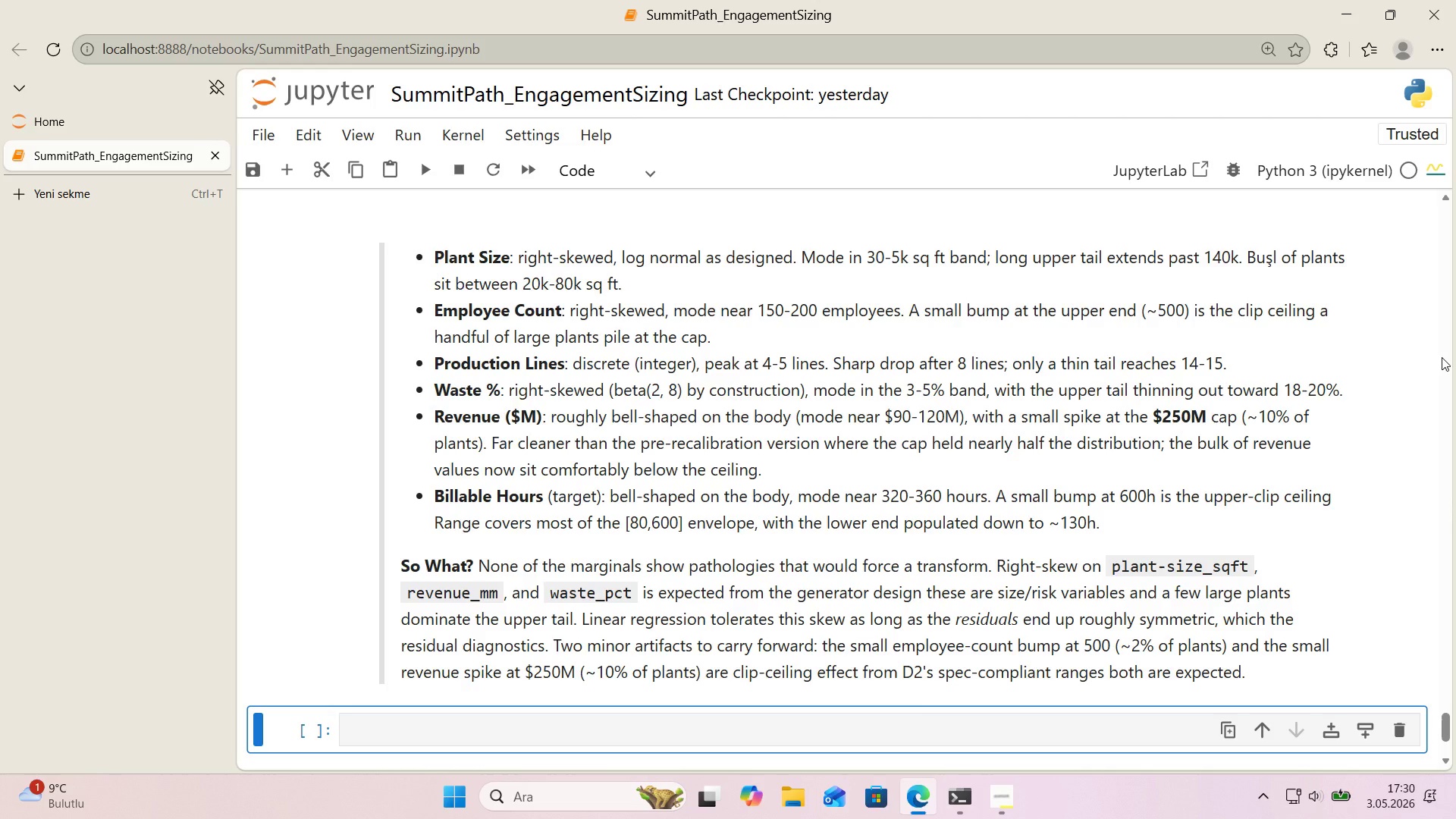 
double_click([883, 275])
 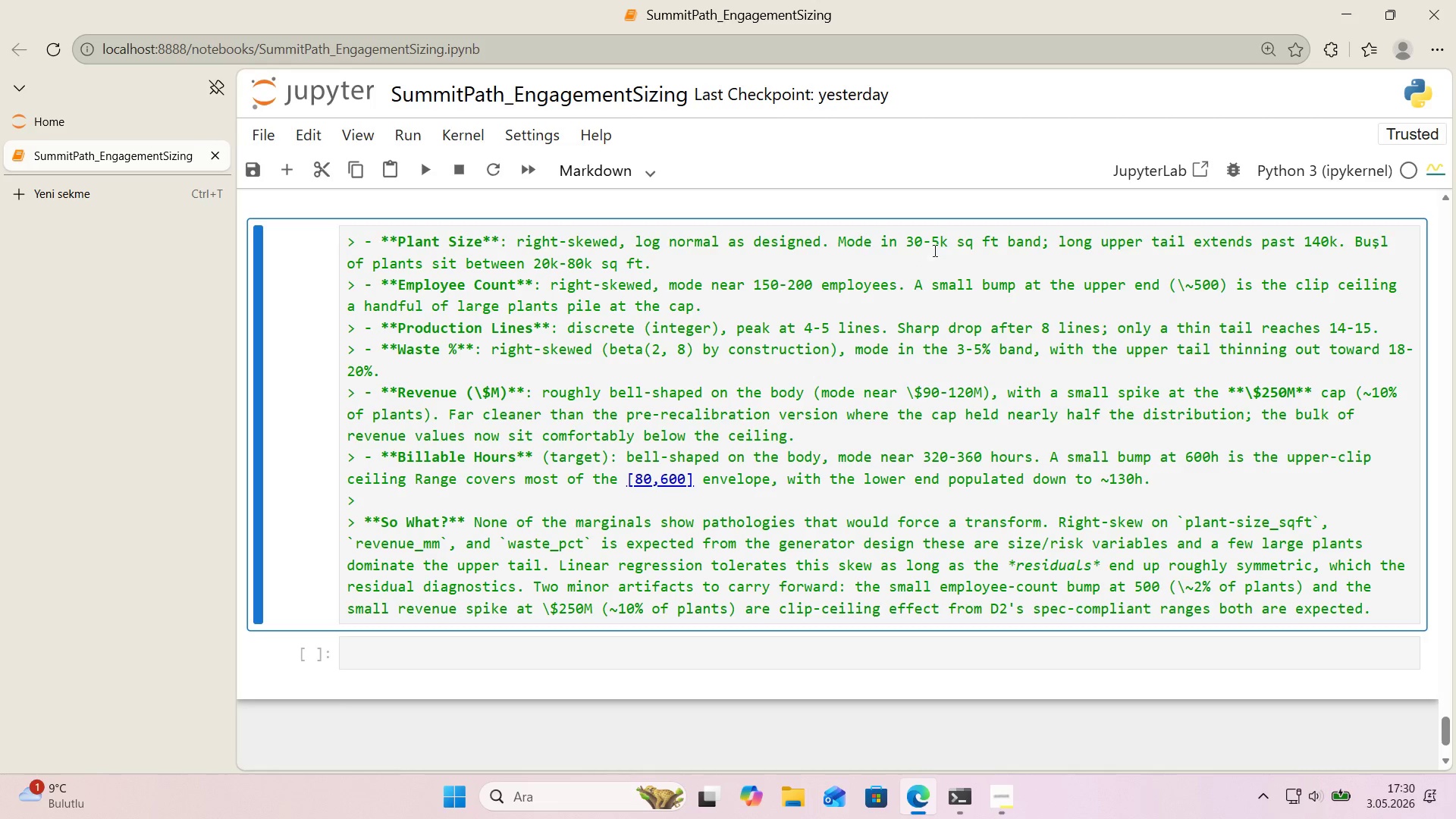 
left_click([938, 246])
 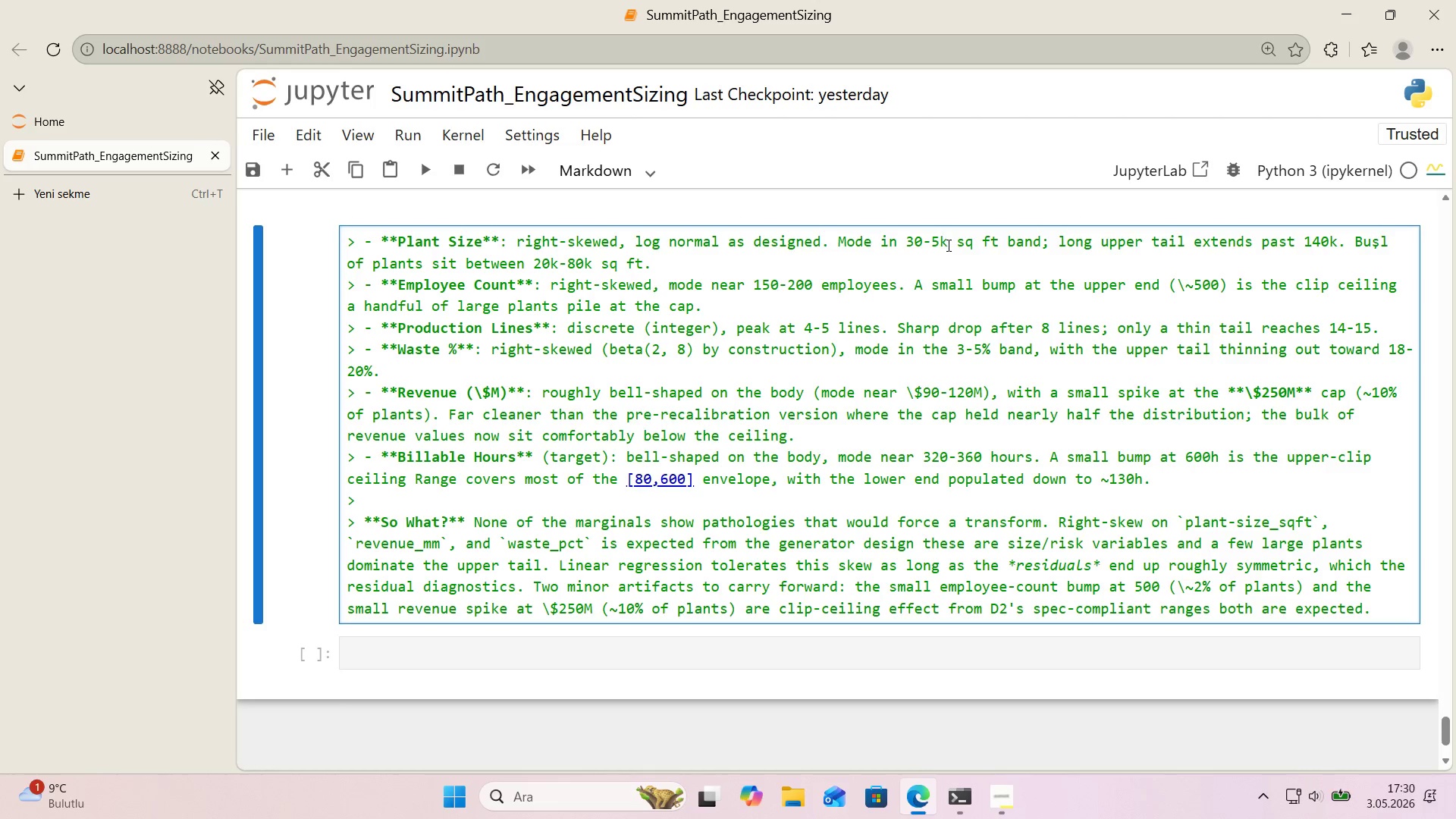 
key(Numpad0)
 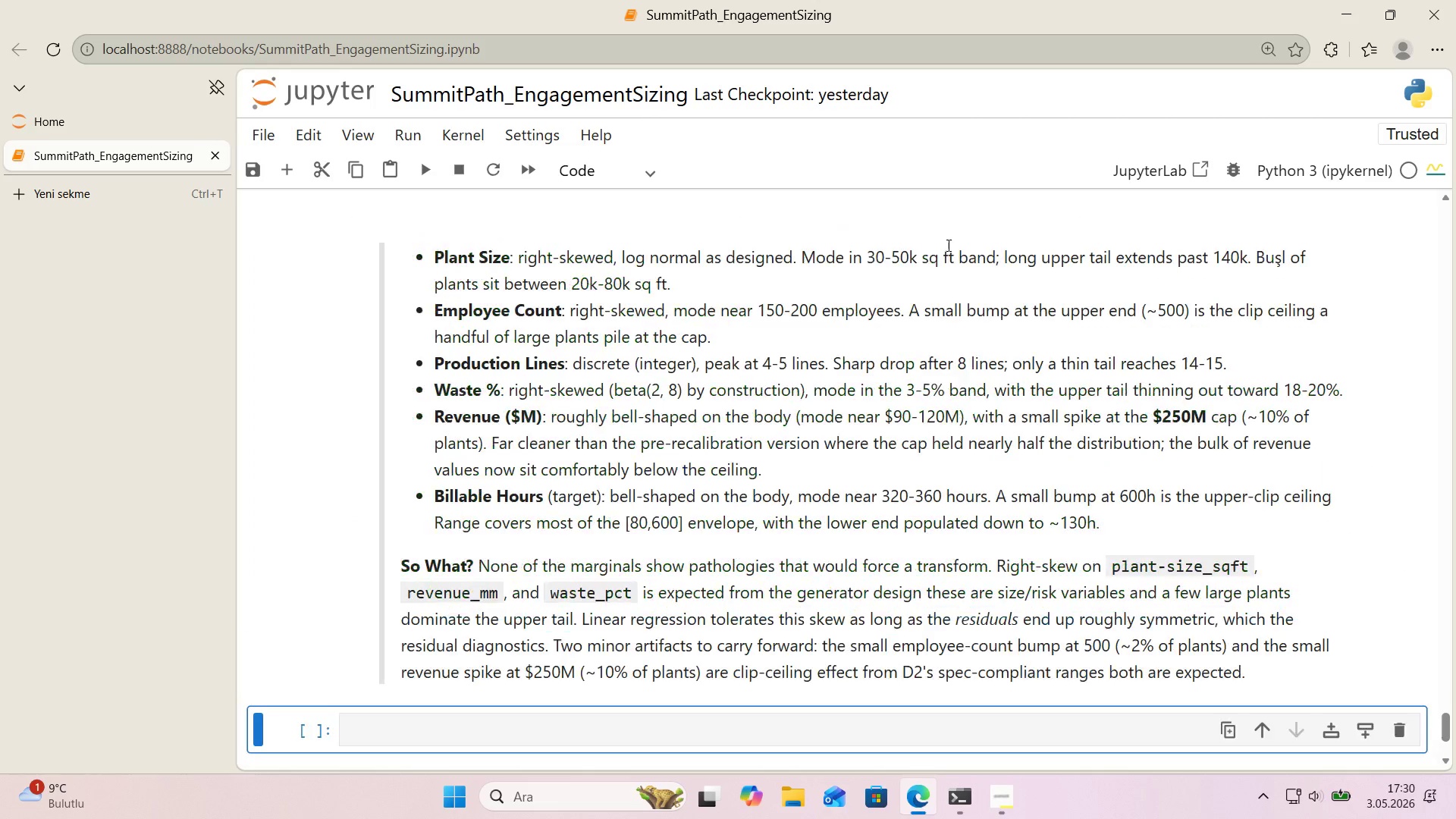 
key(Shift+Enter)
 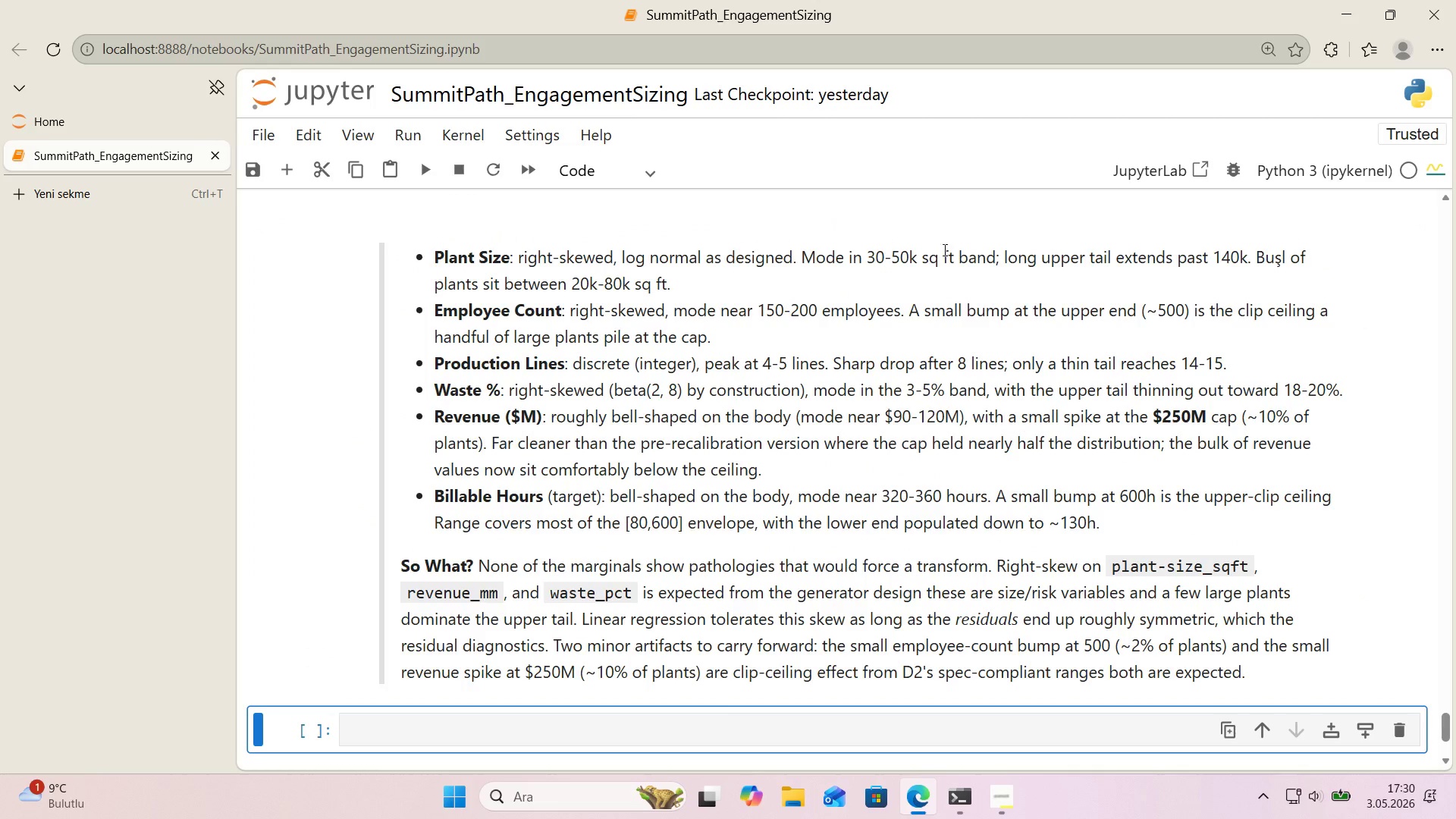 
wait(6.17)
 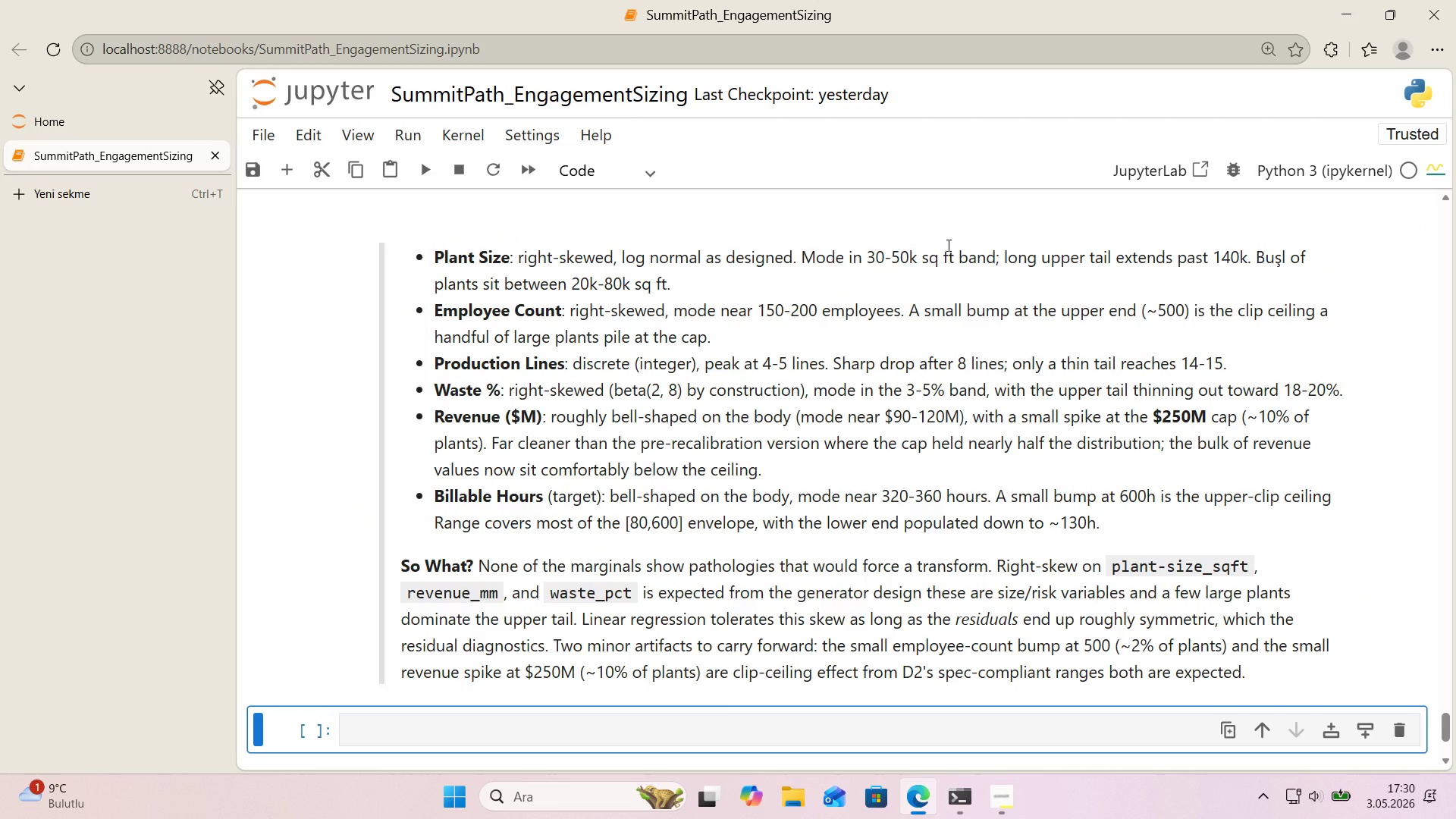 
double_click([917, 325])
 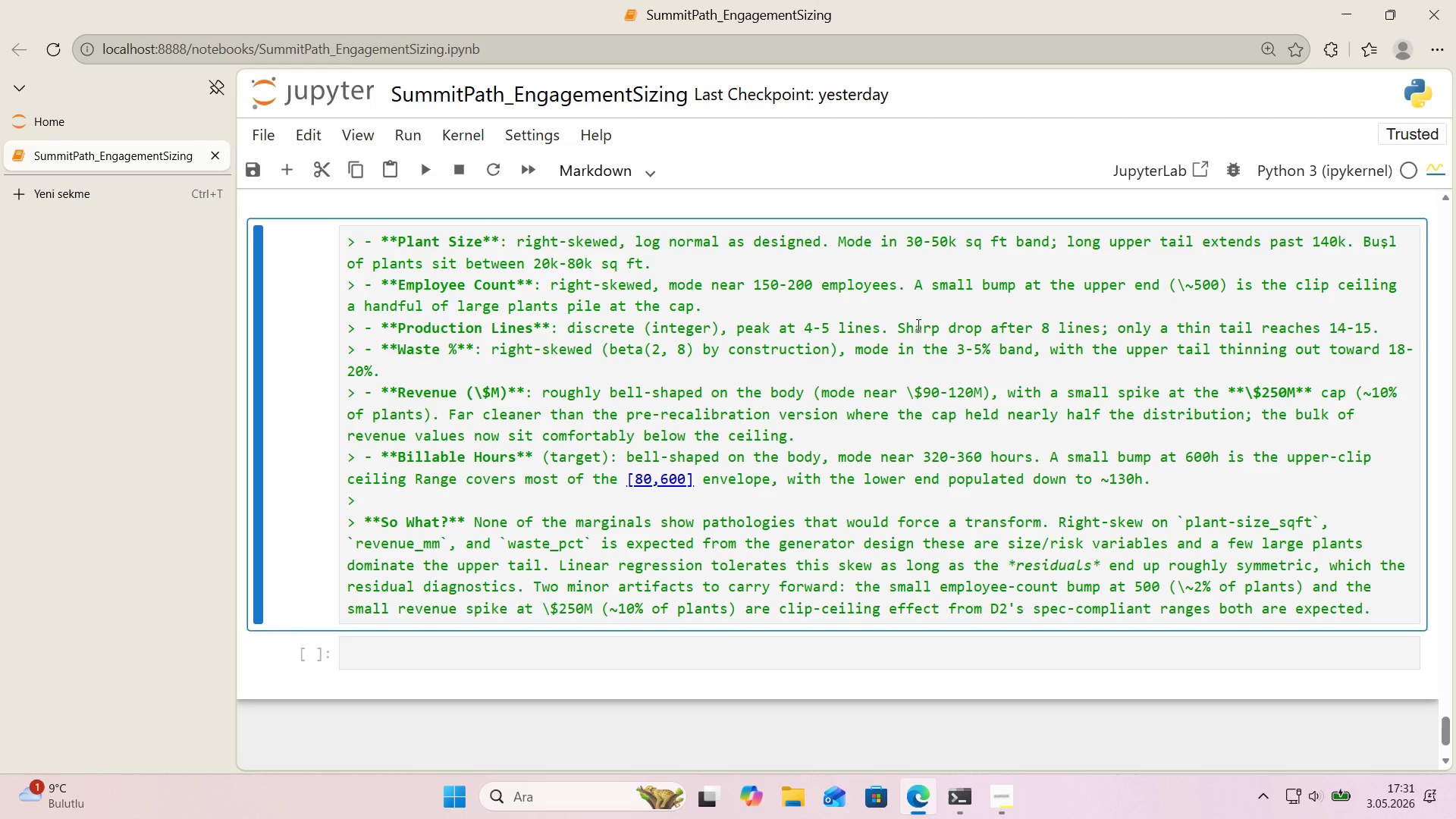 
key(Control+F)
 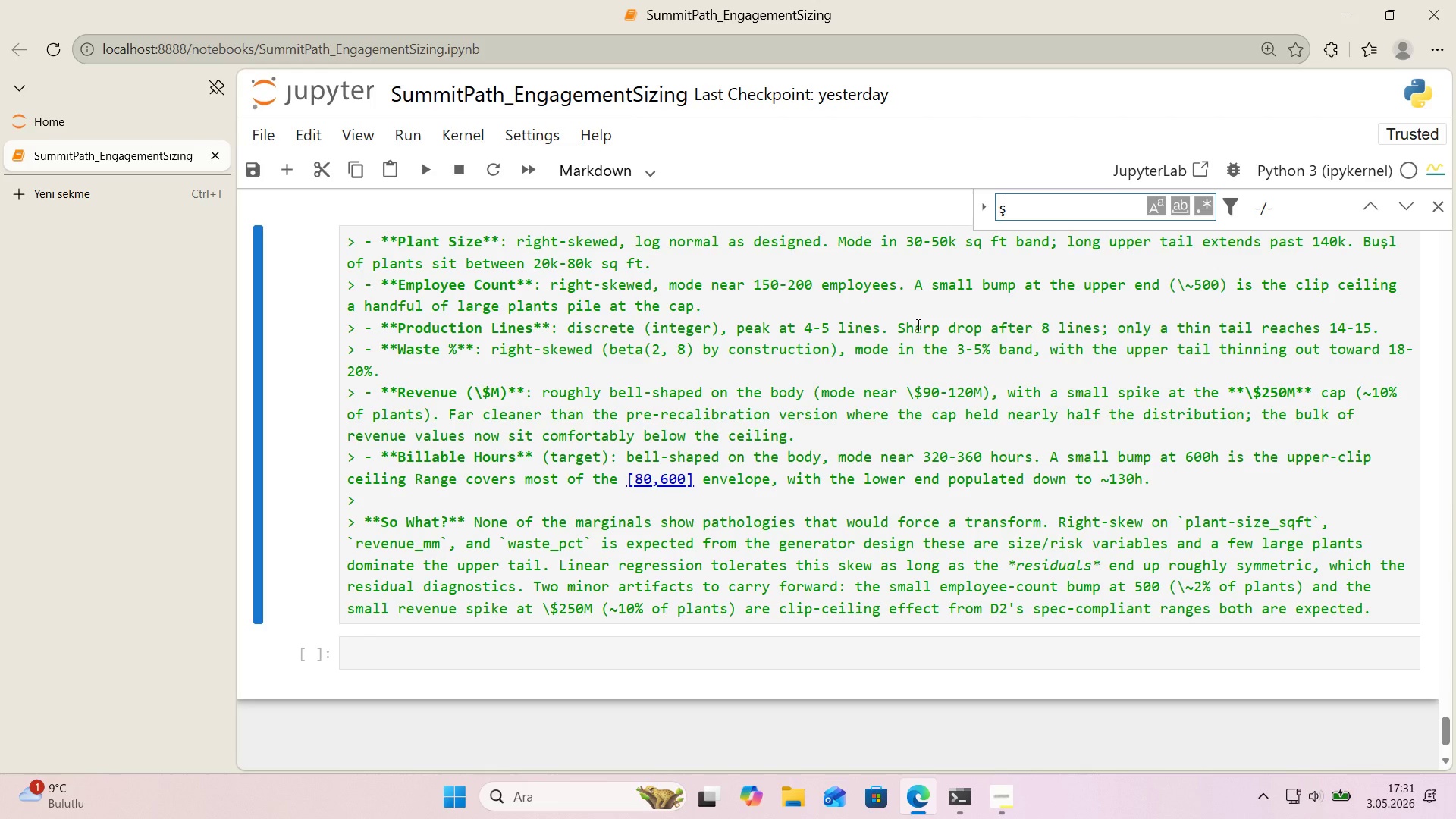 
key(Semicolon)
 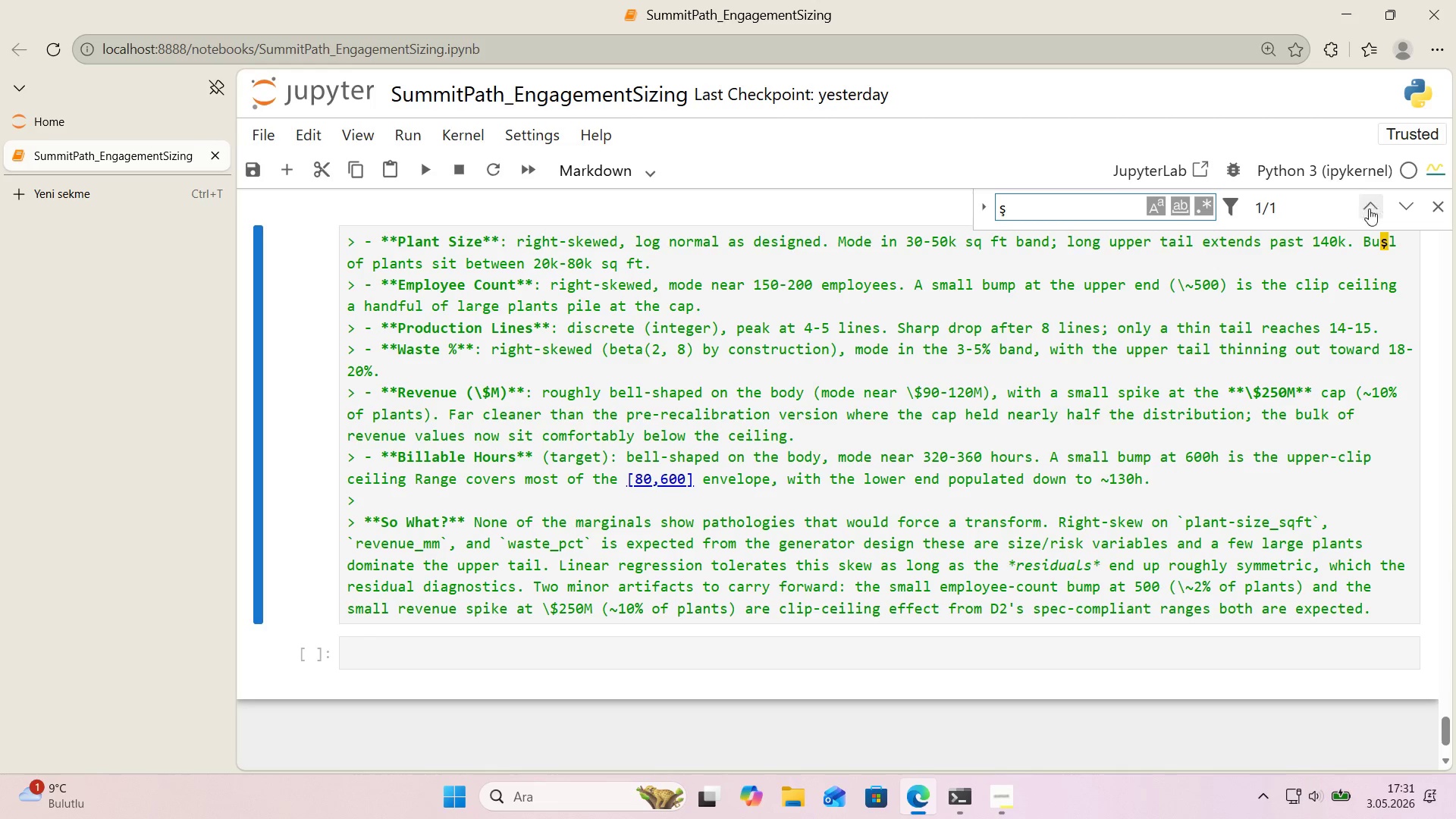 
left_click_drag(start_coordinate=[1384, 244], to_coordinate=[1388, 245])
 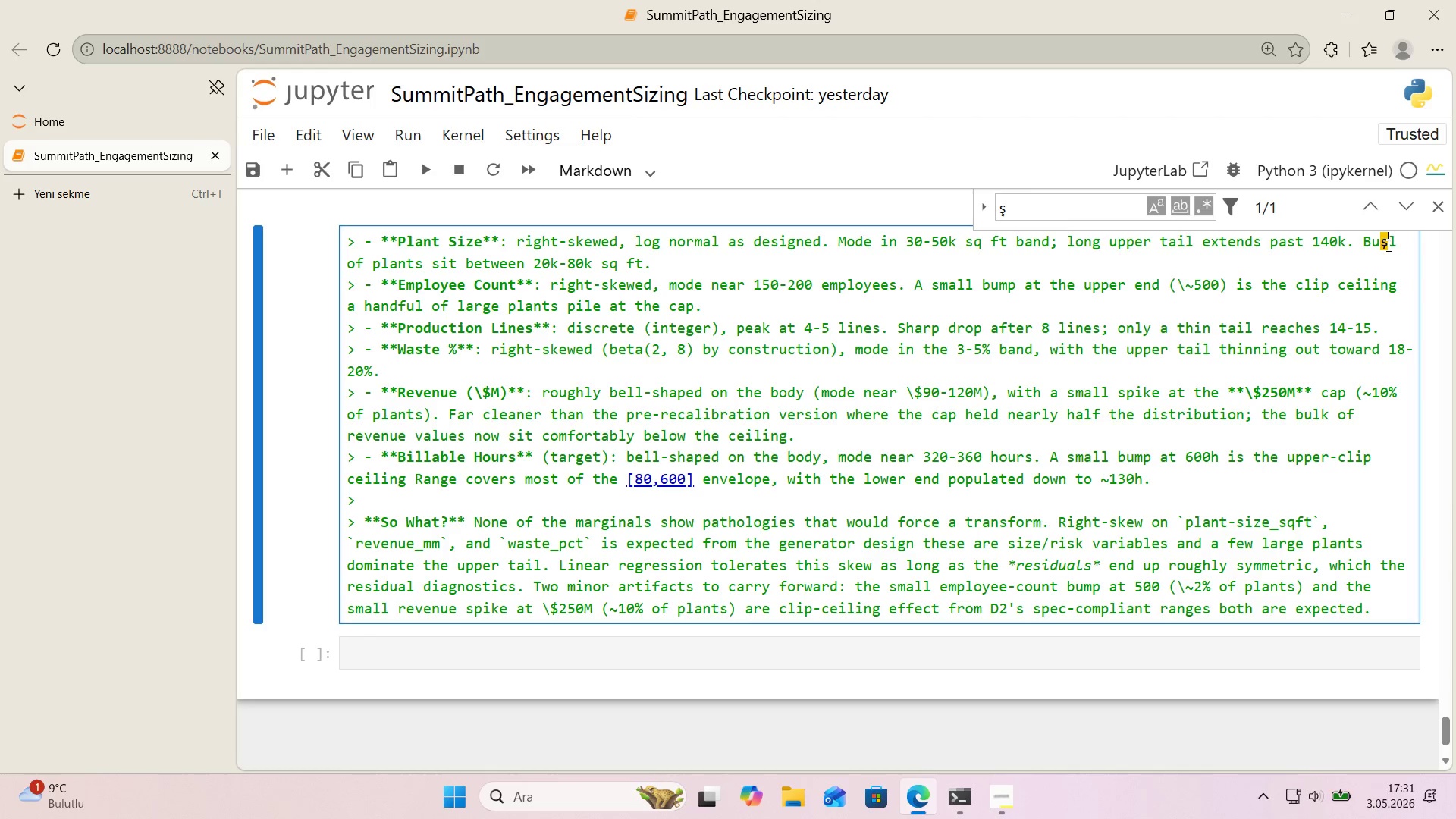 
type(lk[Delete])
 